 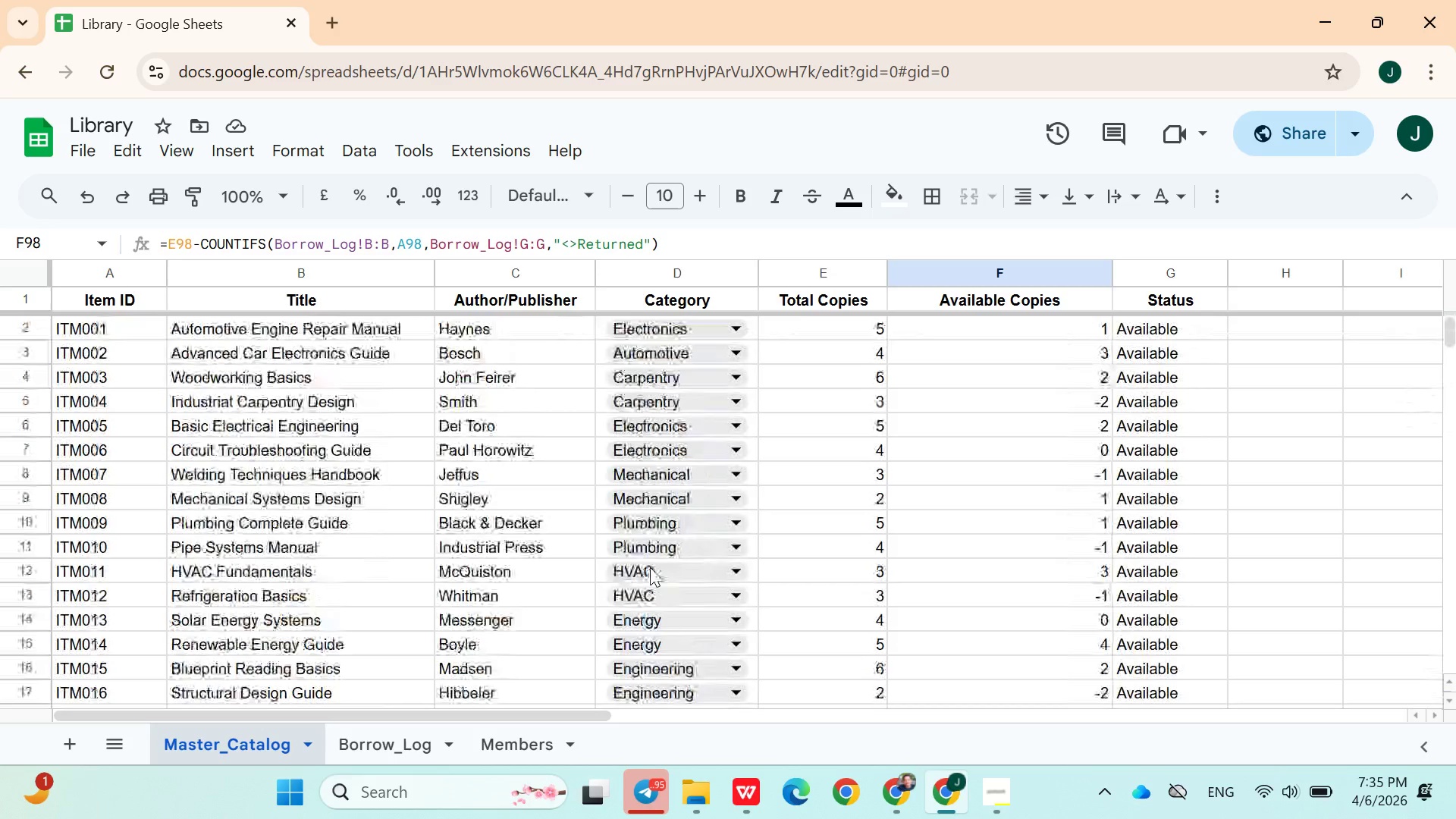 
double_click([959, 328])
 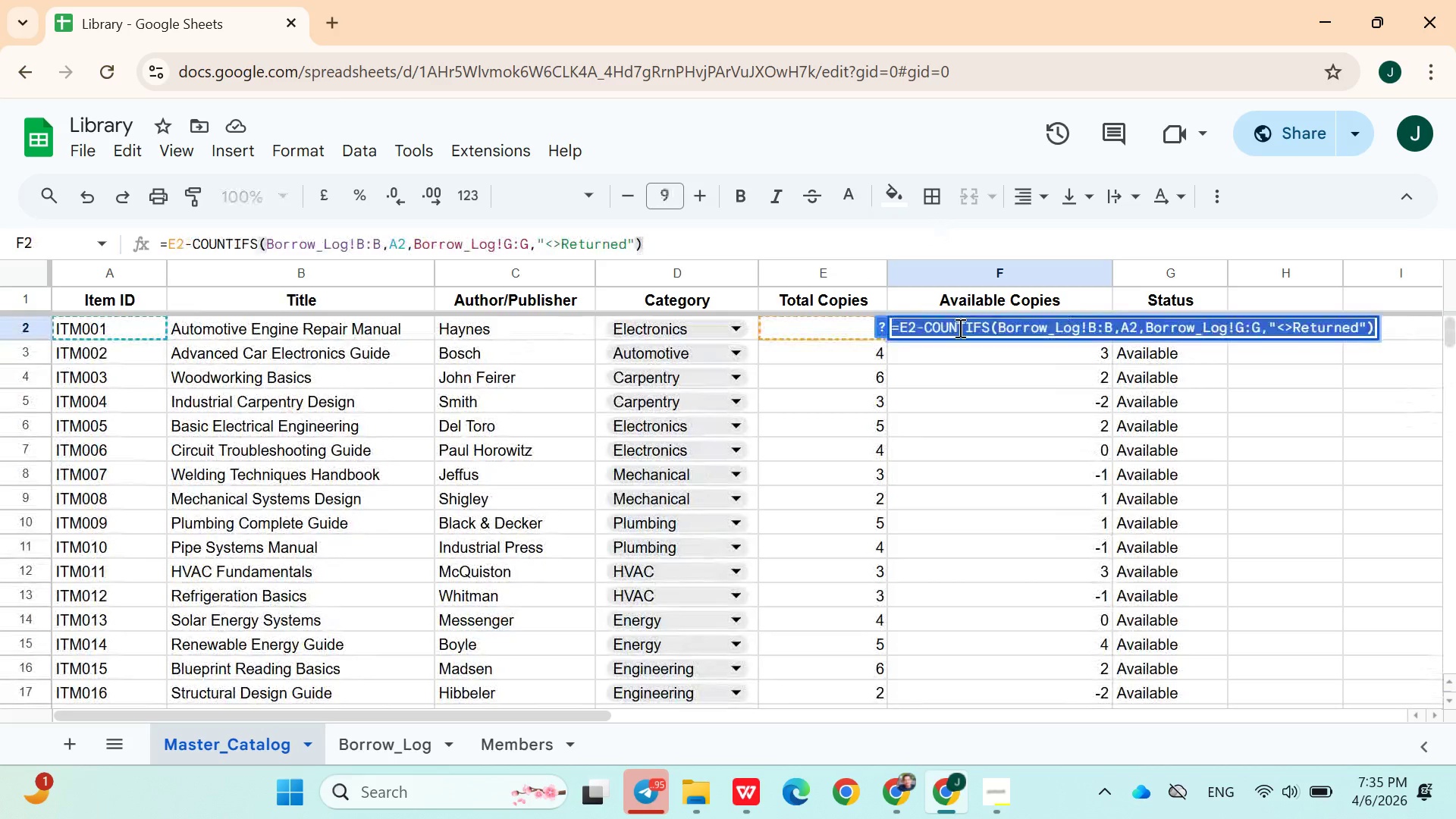 
triple_click([959, 328])
 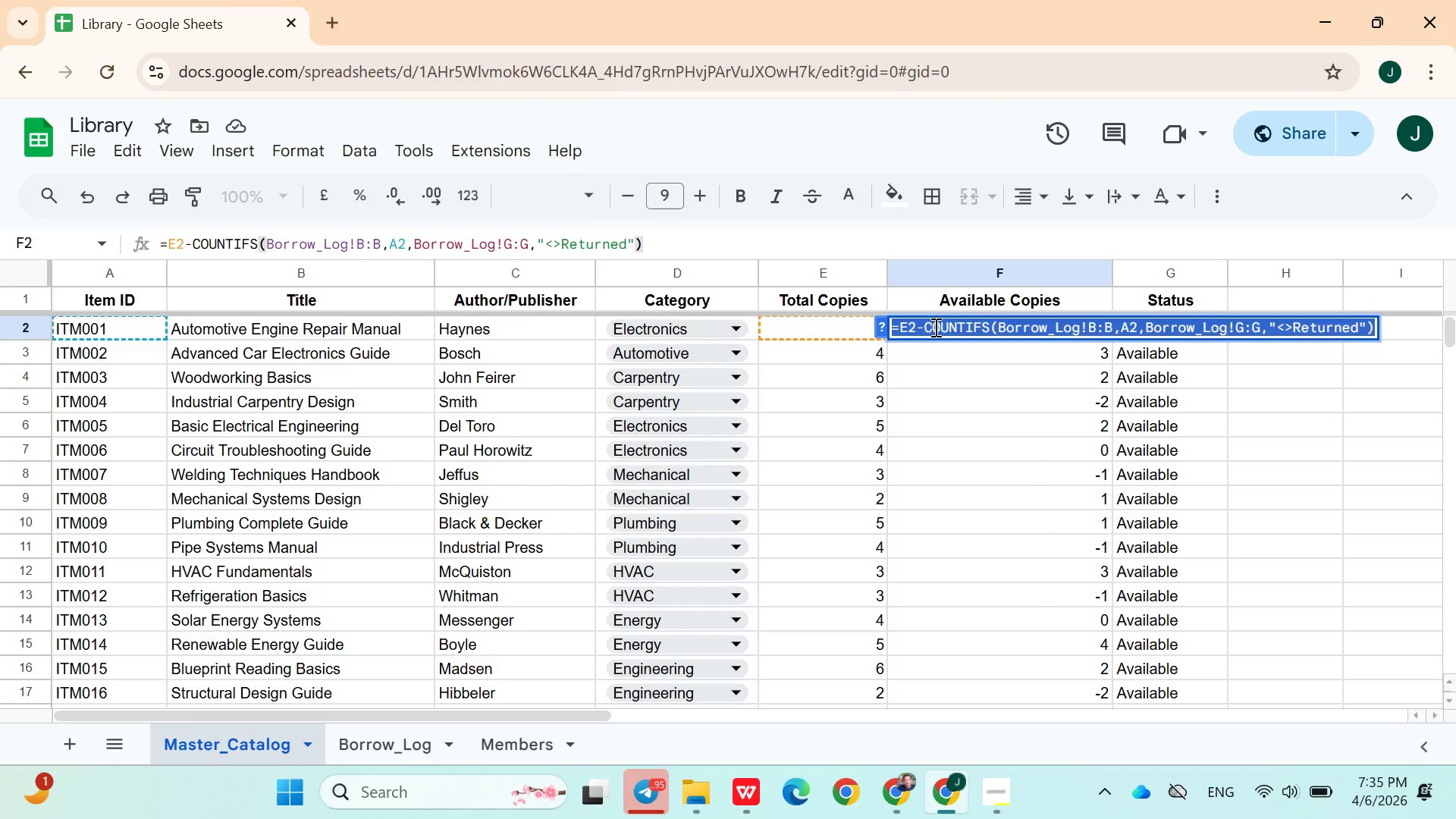 
wait(14.8)
 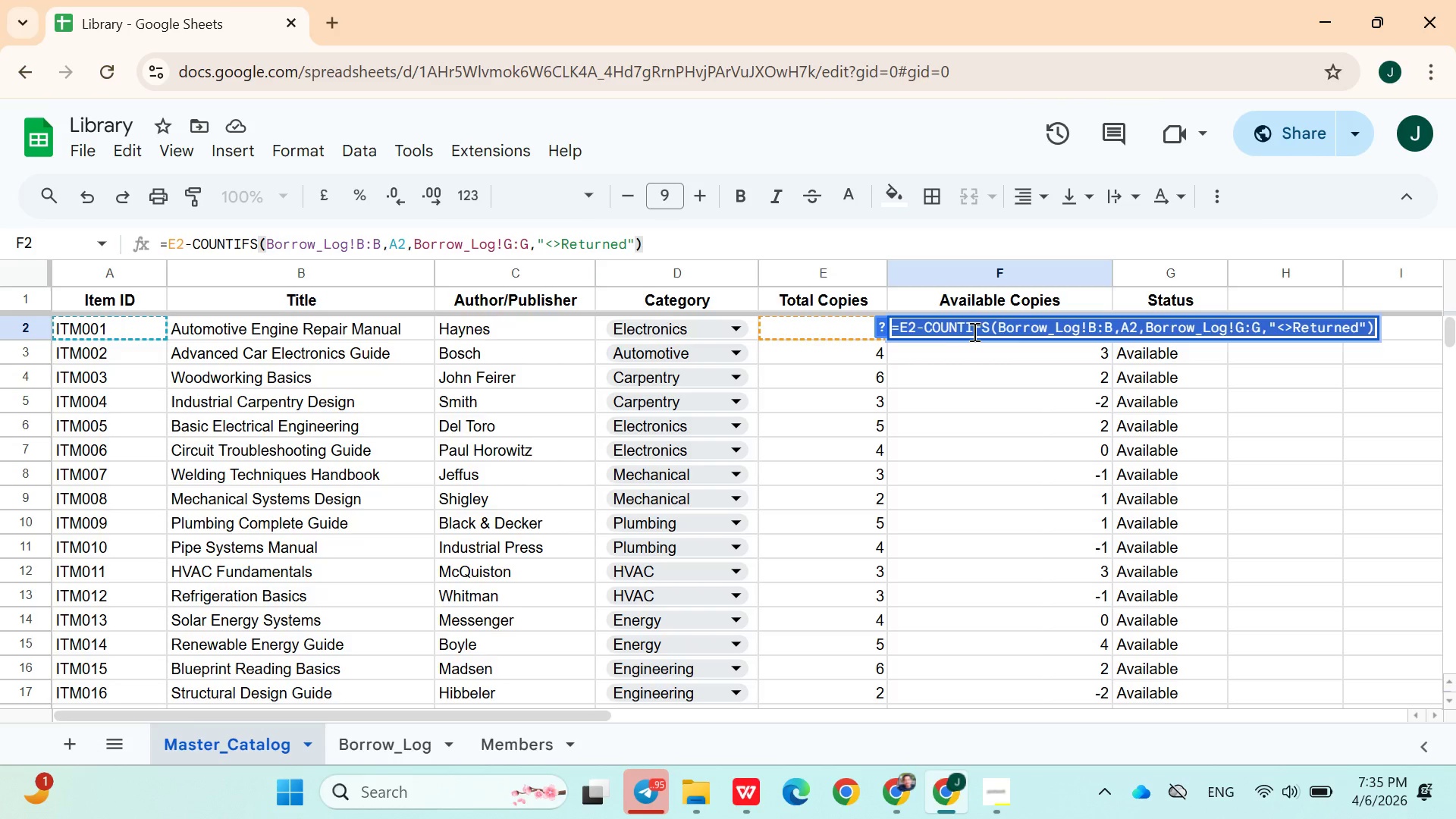 
key(Control+C)
 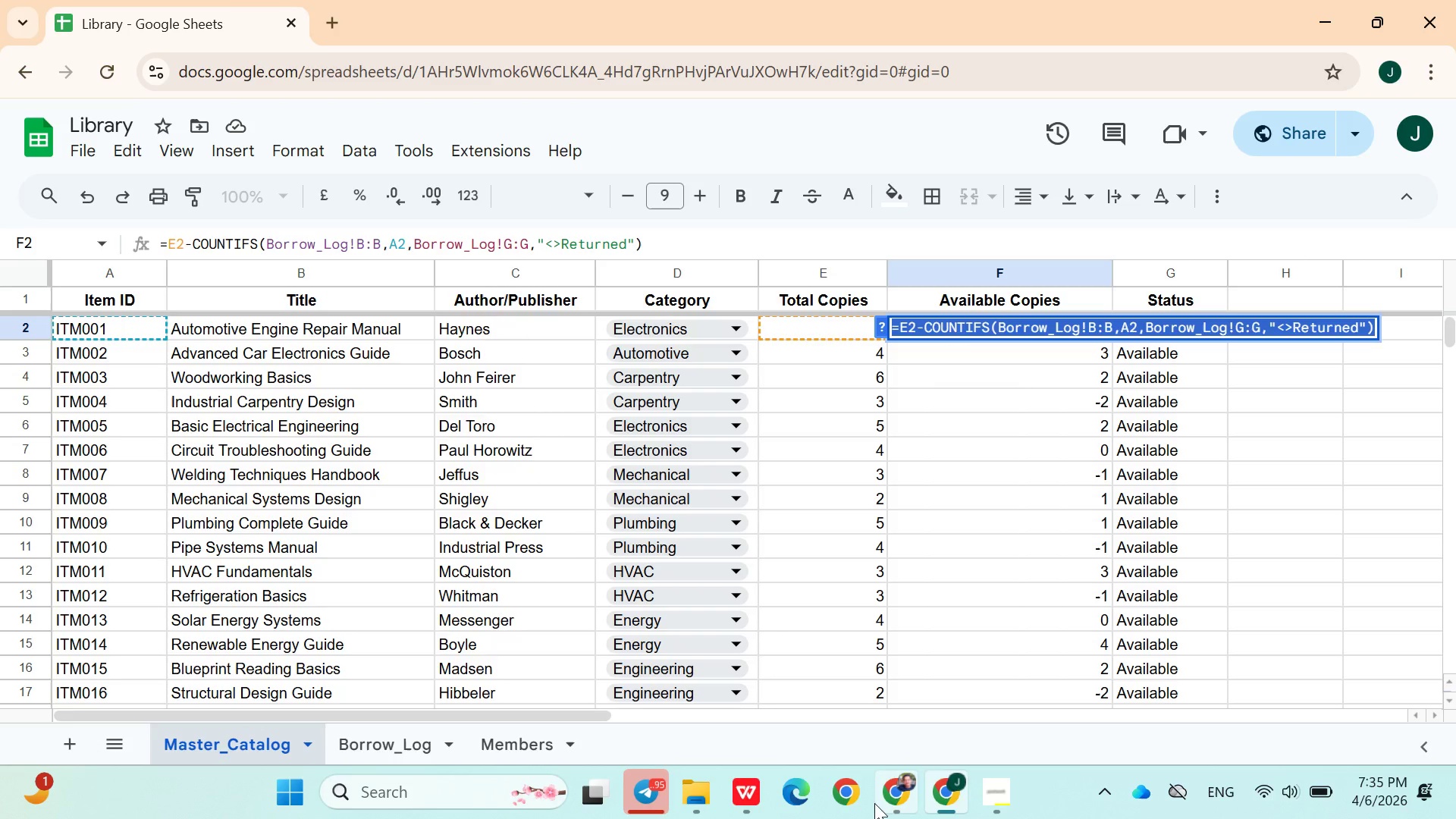 
left_click([884, 805])
 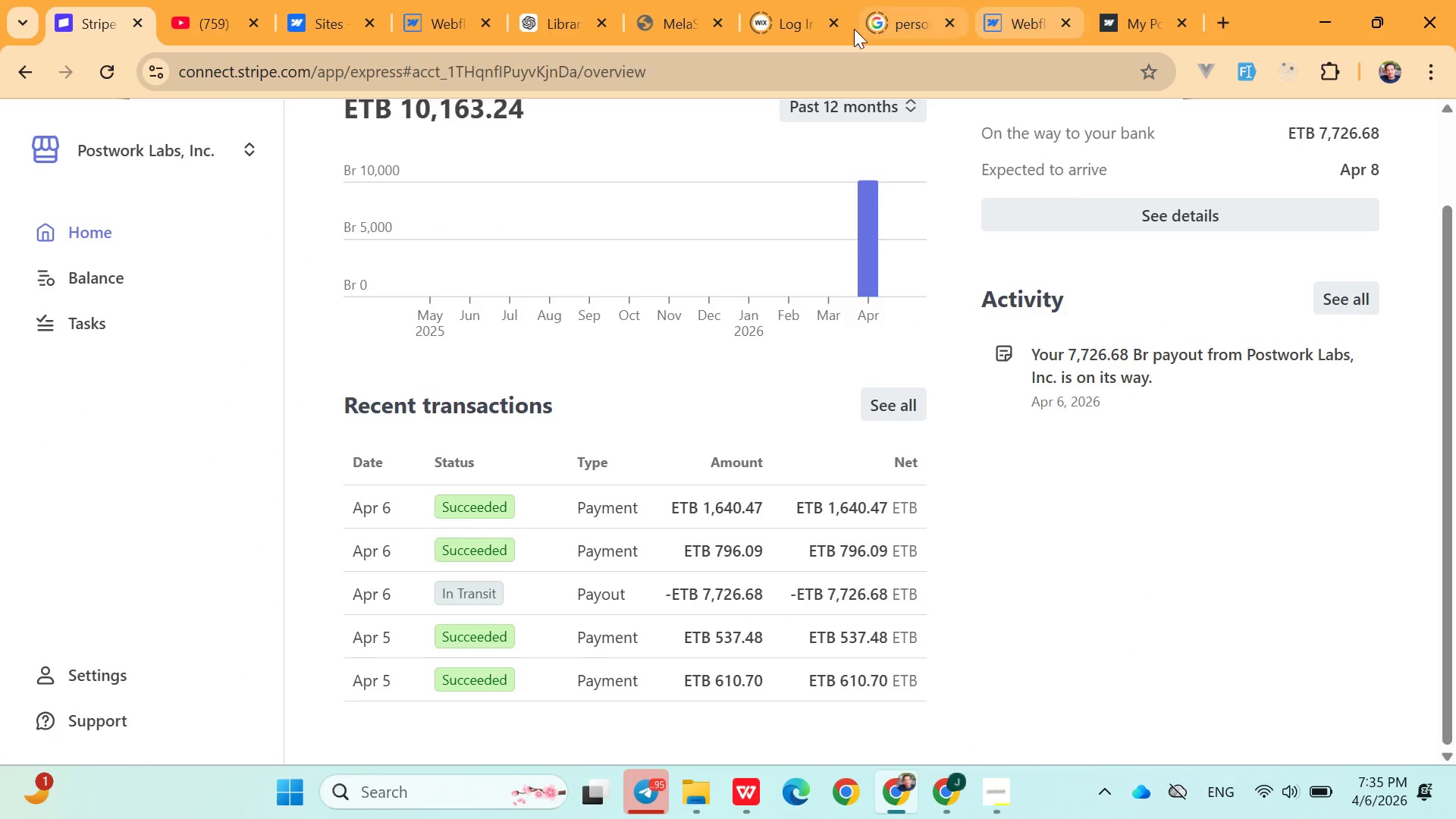 
left_click([561, 24])
 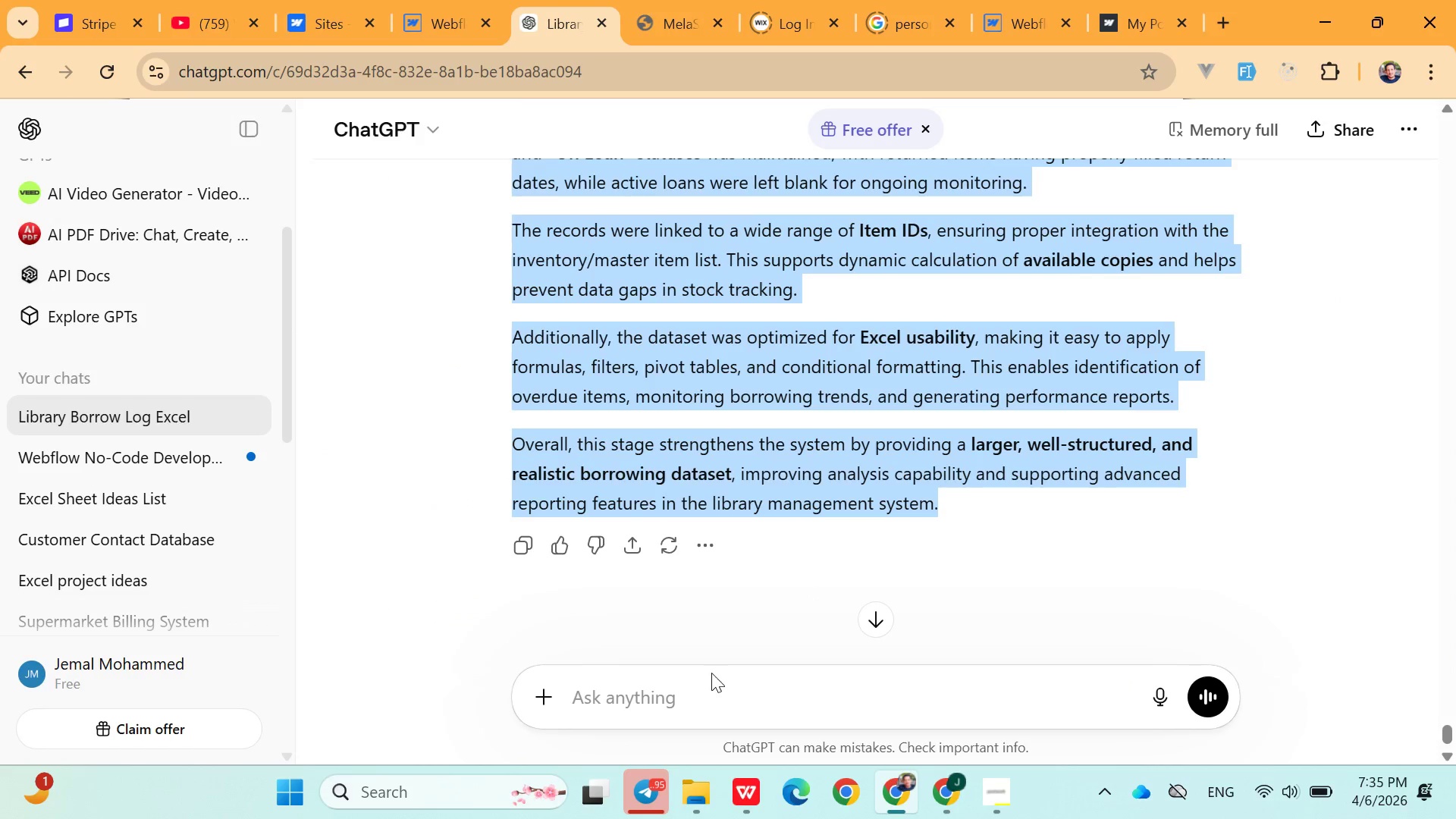 
left_click([696, 692])
 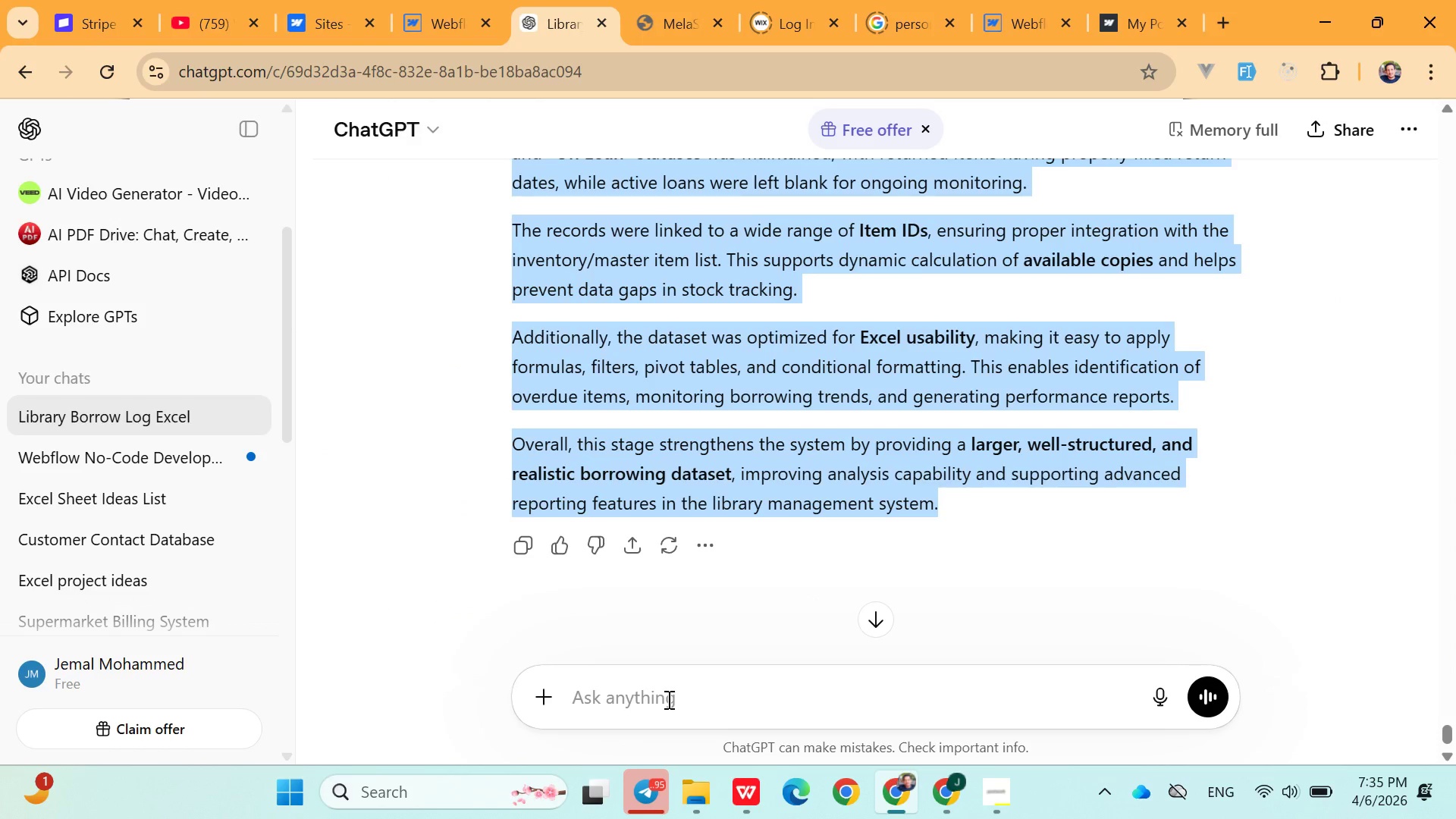 
left_click([667, 699])
 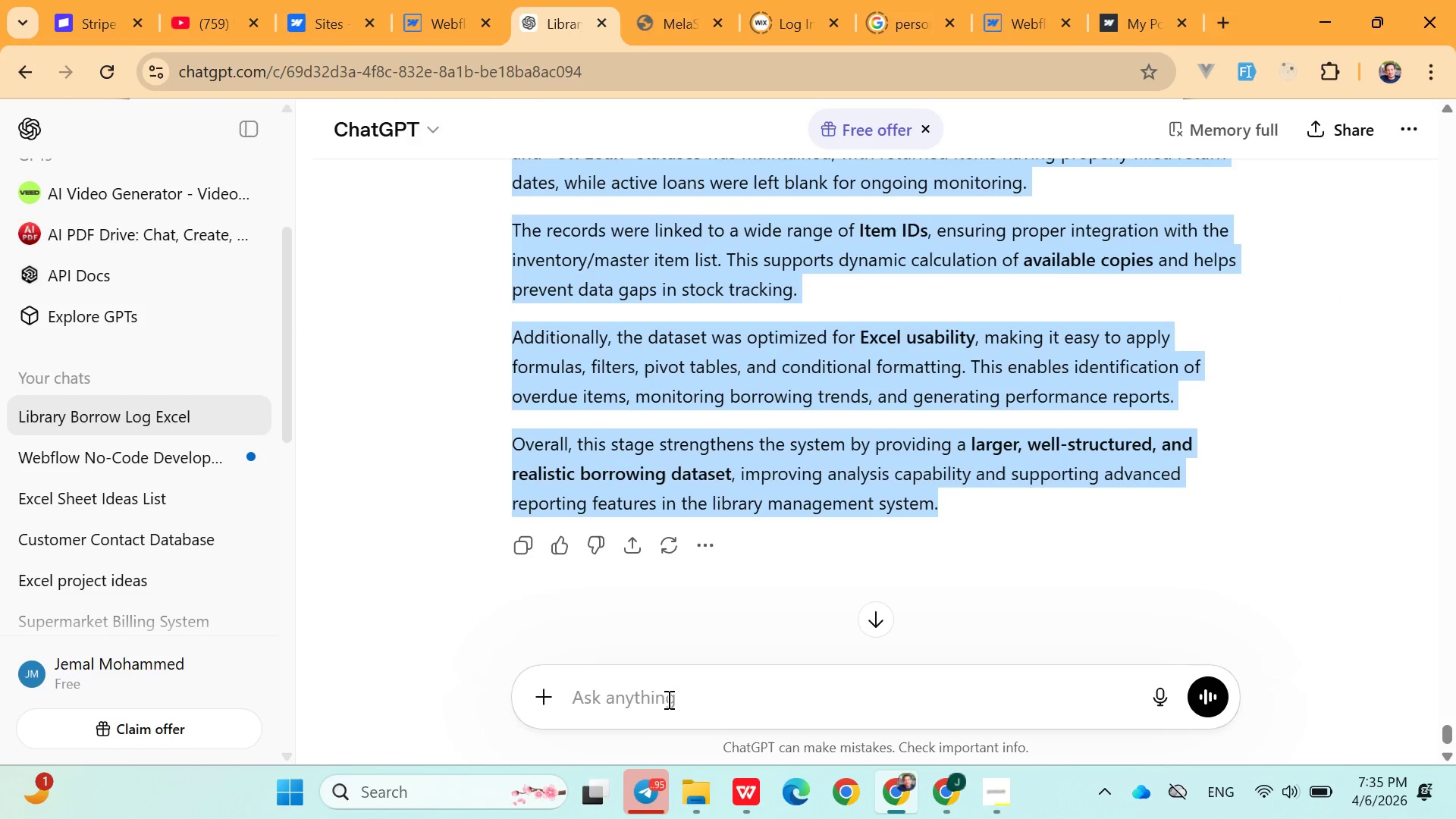 
hold_key(key=ControlLeft, duration=0.48)
 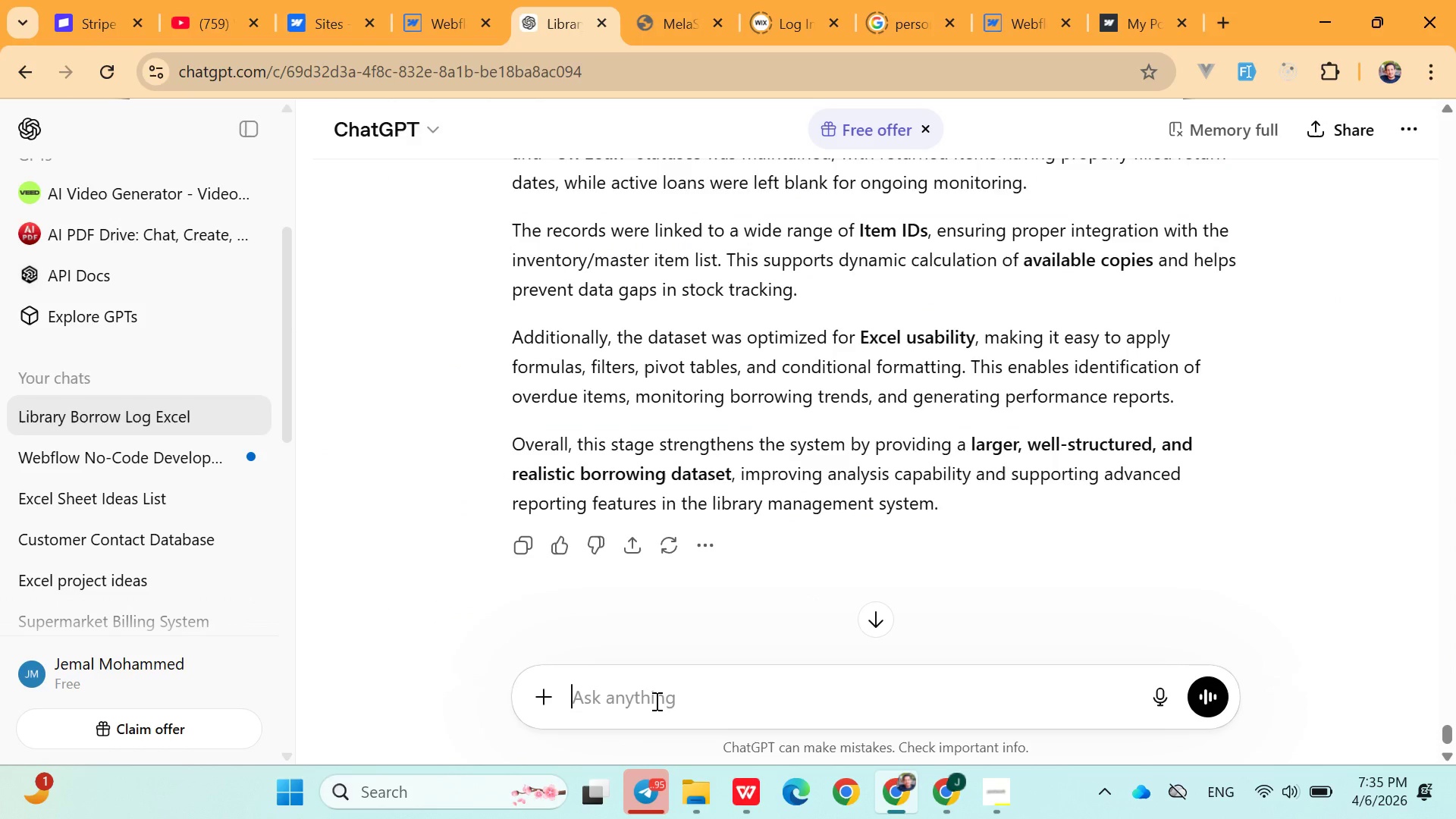 
key(Control+V)
 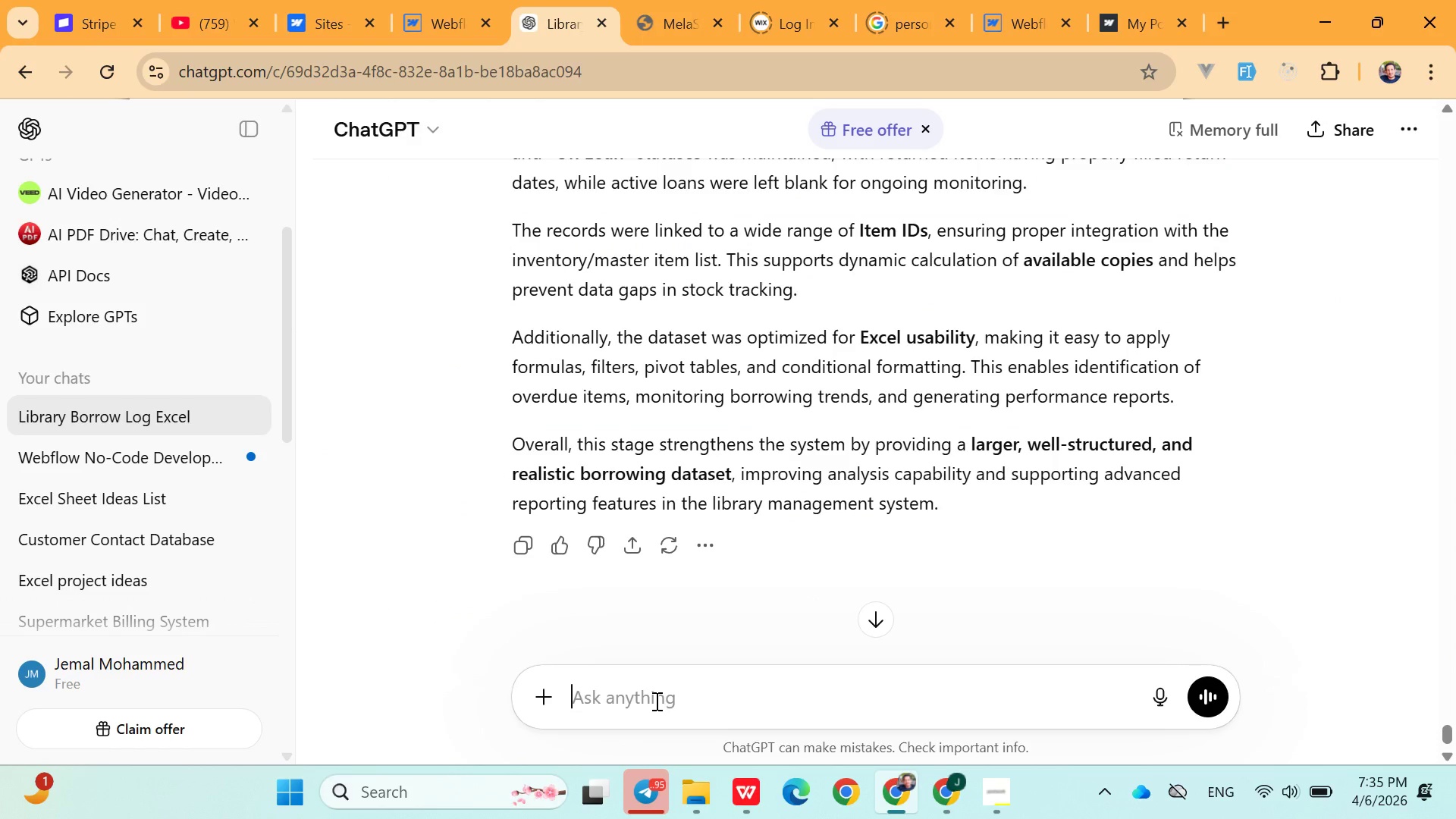 
type(   if below 0 make 0)
 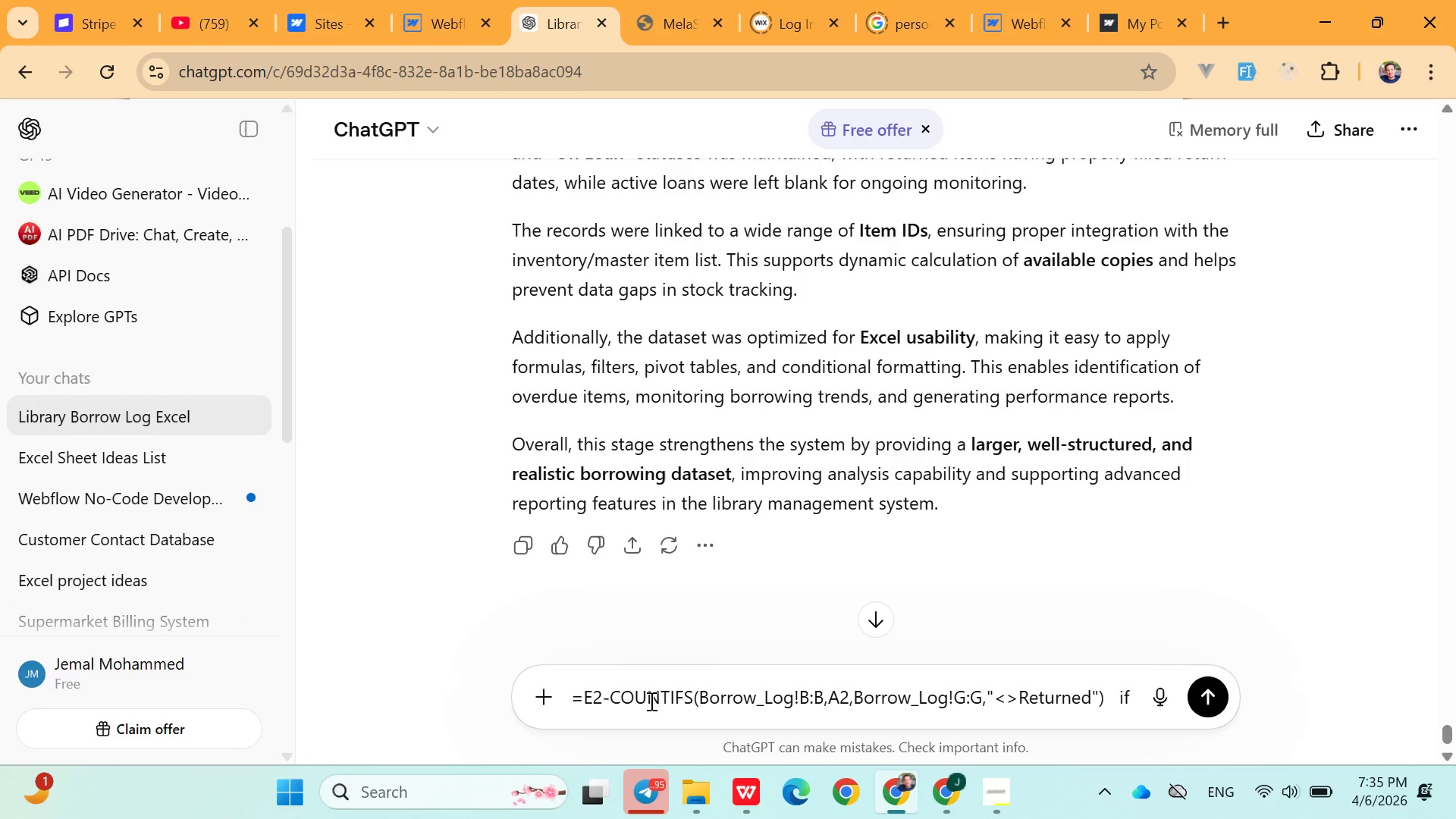 
key(Enter)
 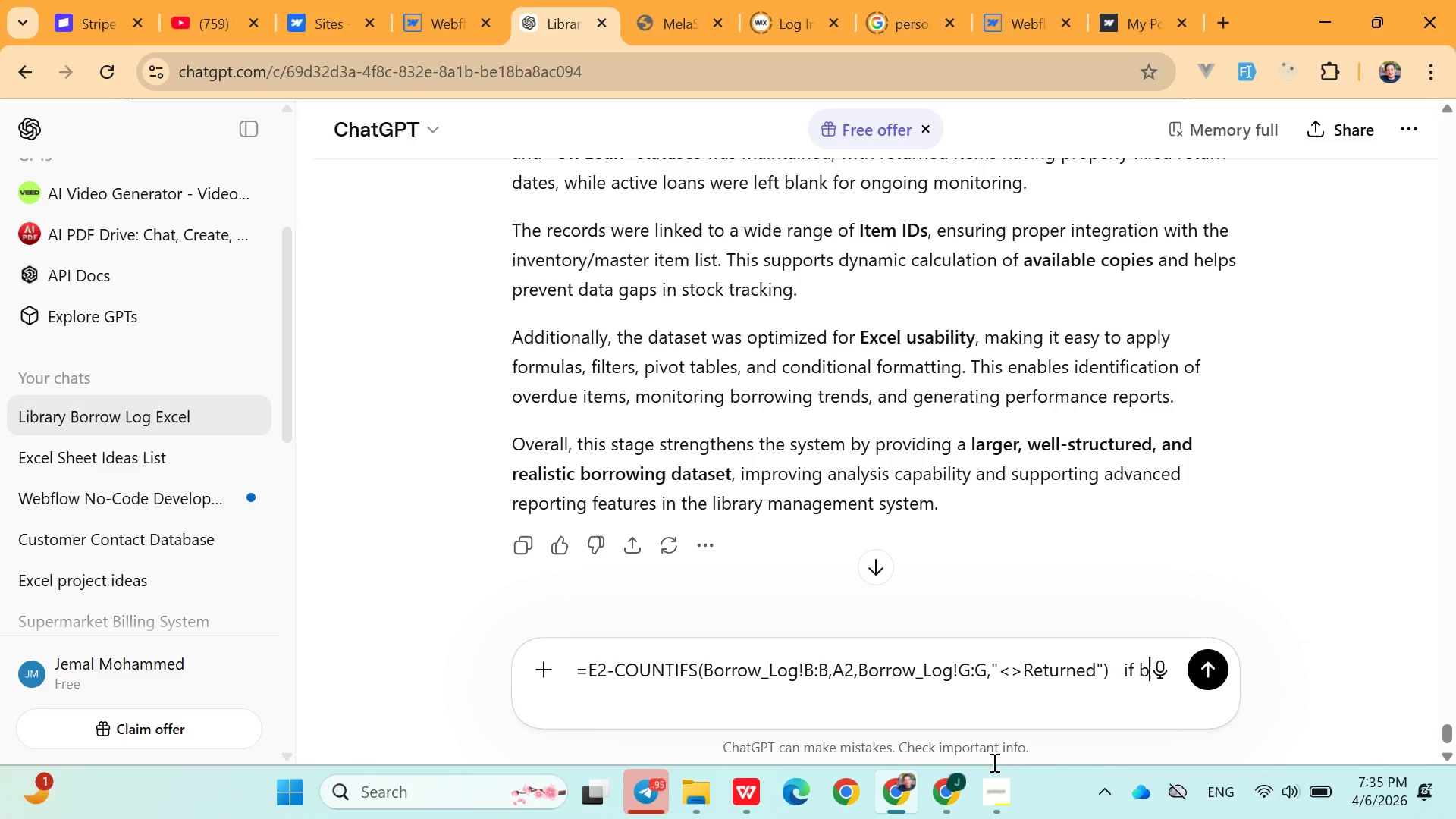 
left_click([962, 796])
 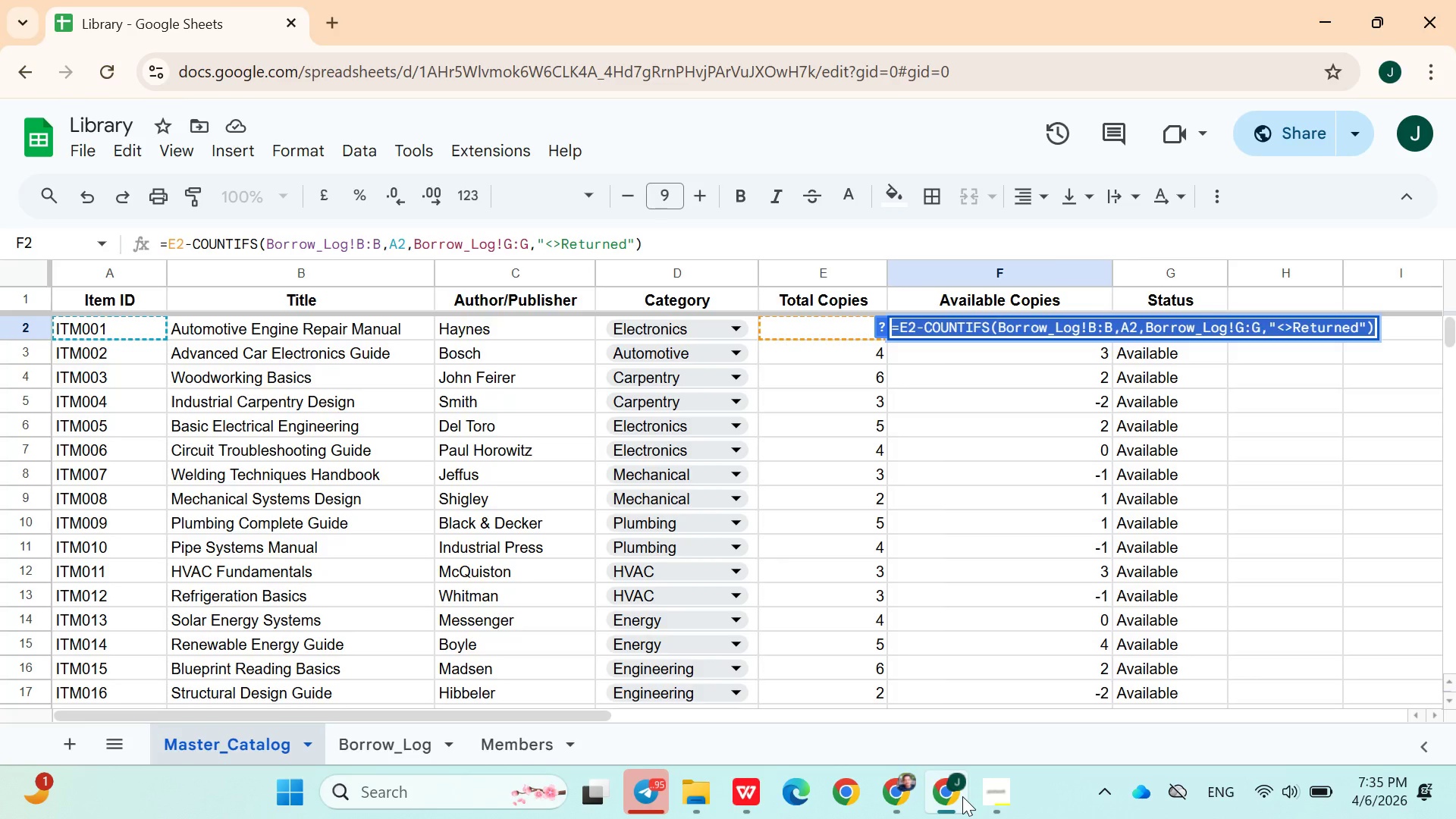 
left_click([962, 796])
 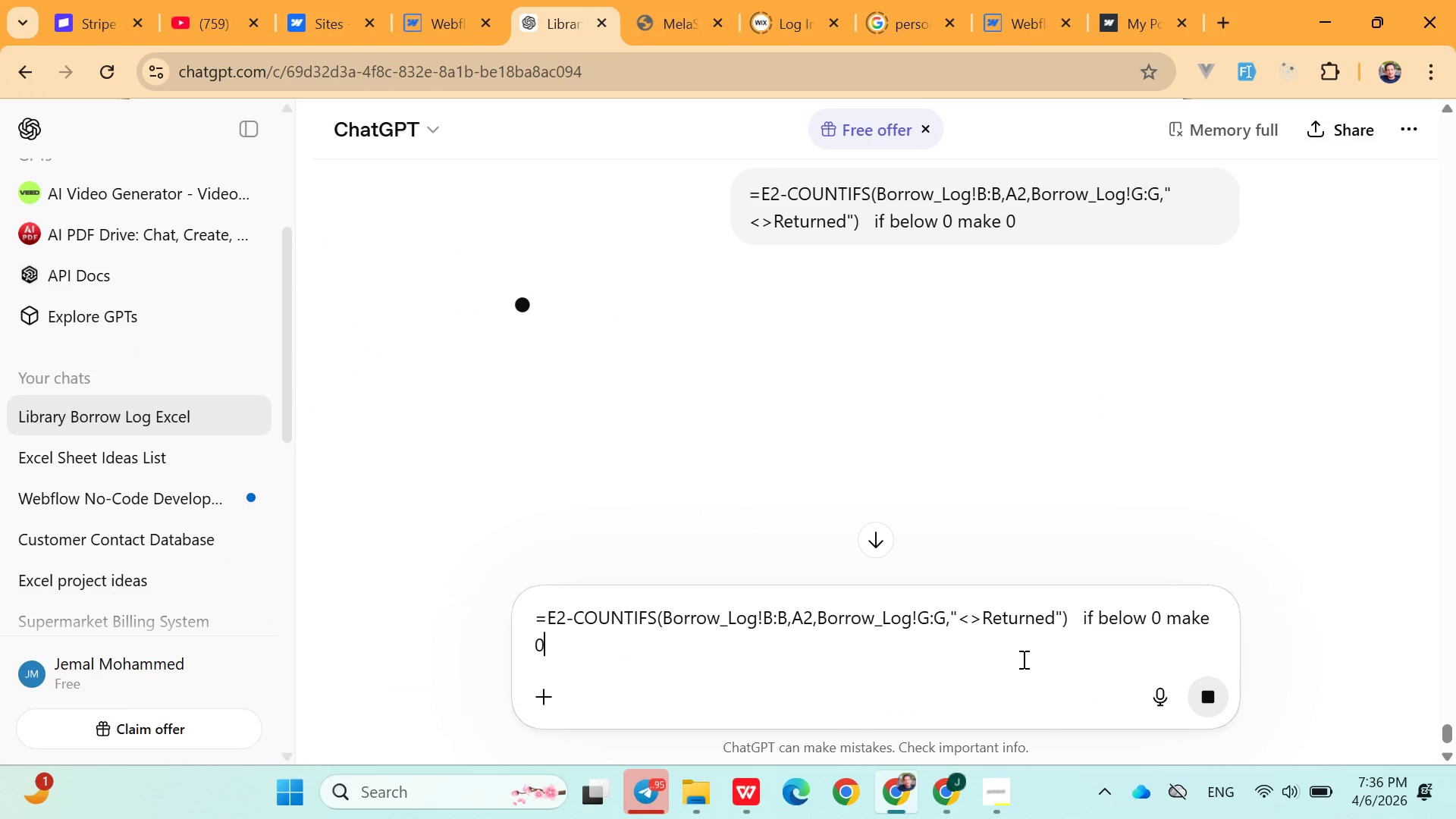 
wait(9.97)
 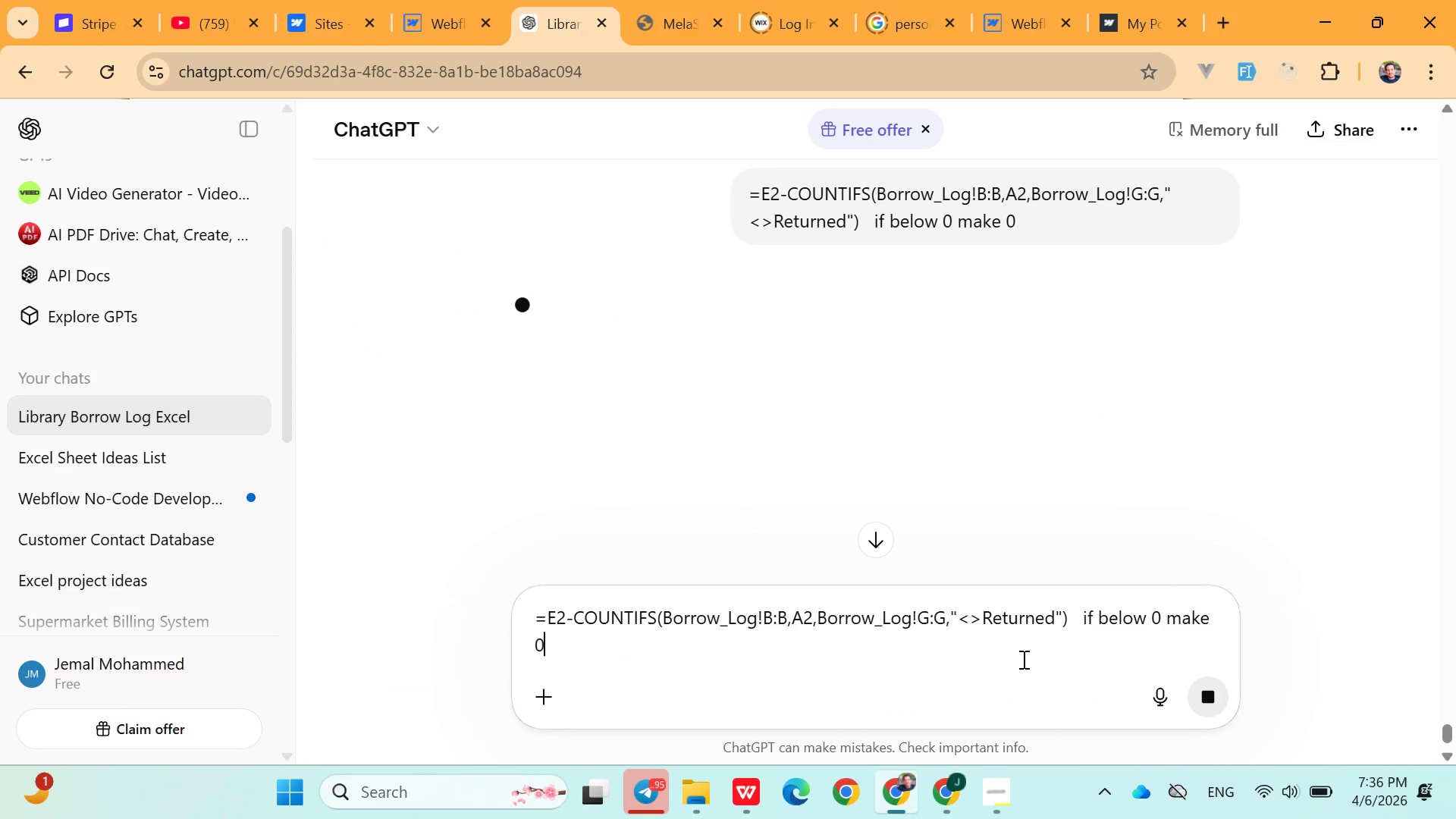 
left_click([935, 783])
 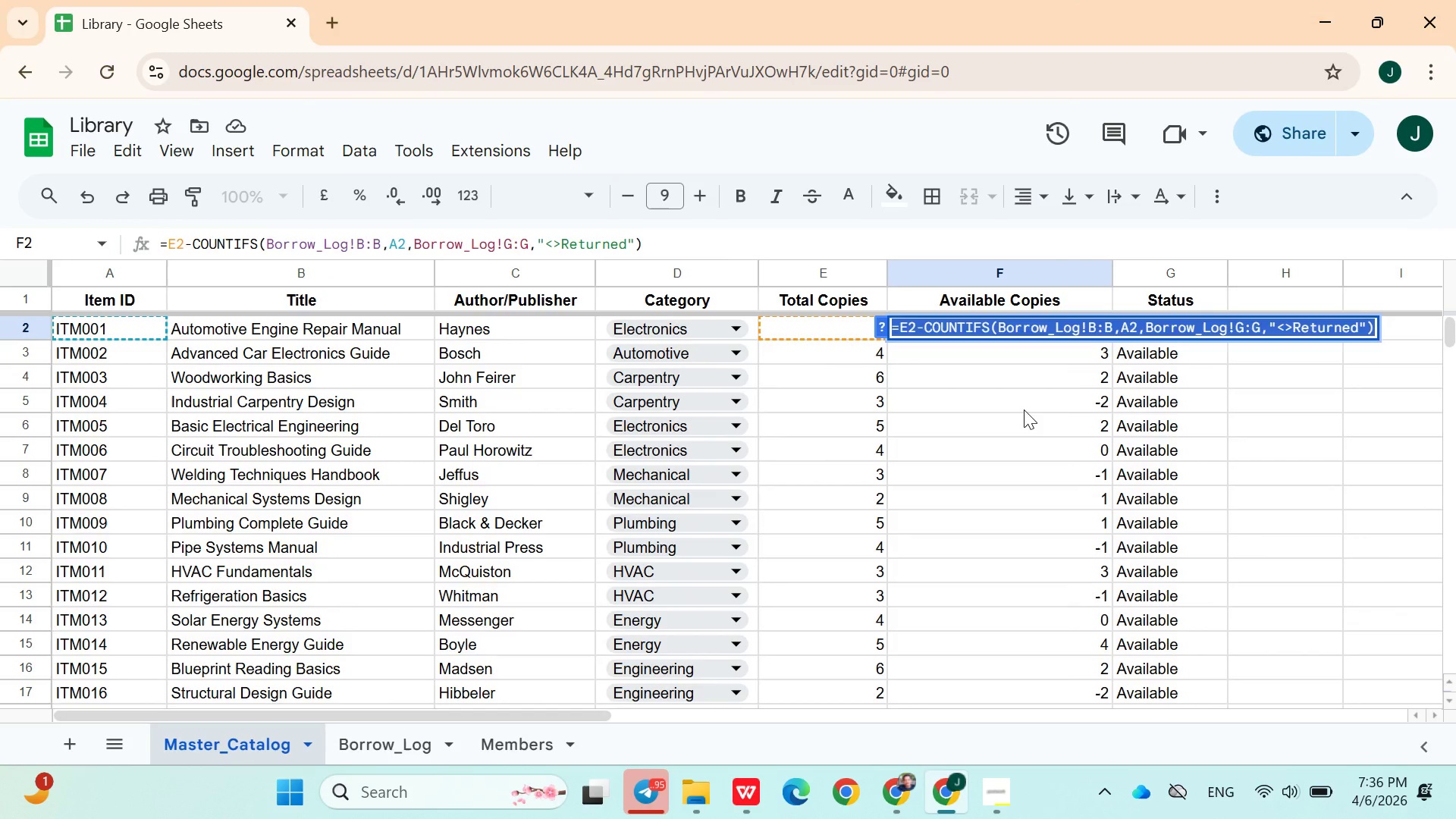 
left_click([1022, 408])
 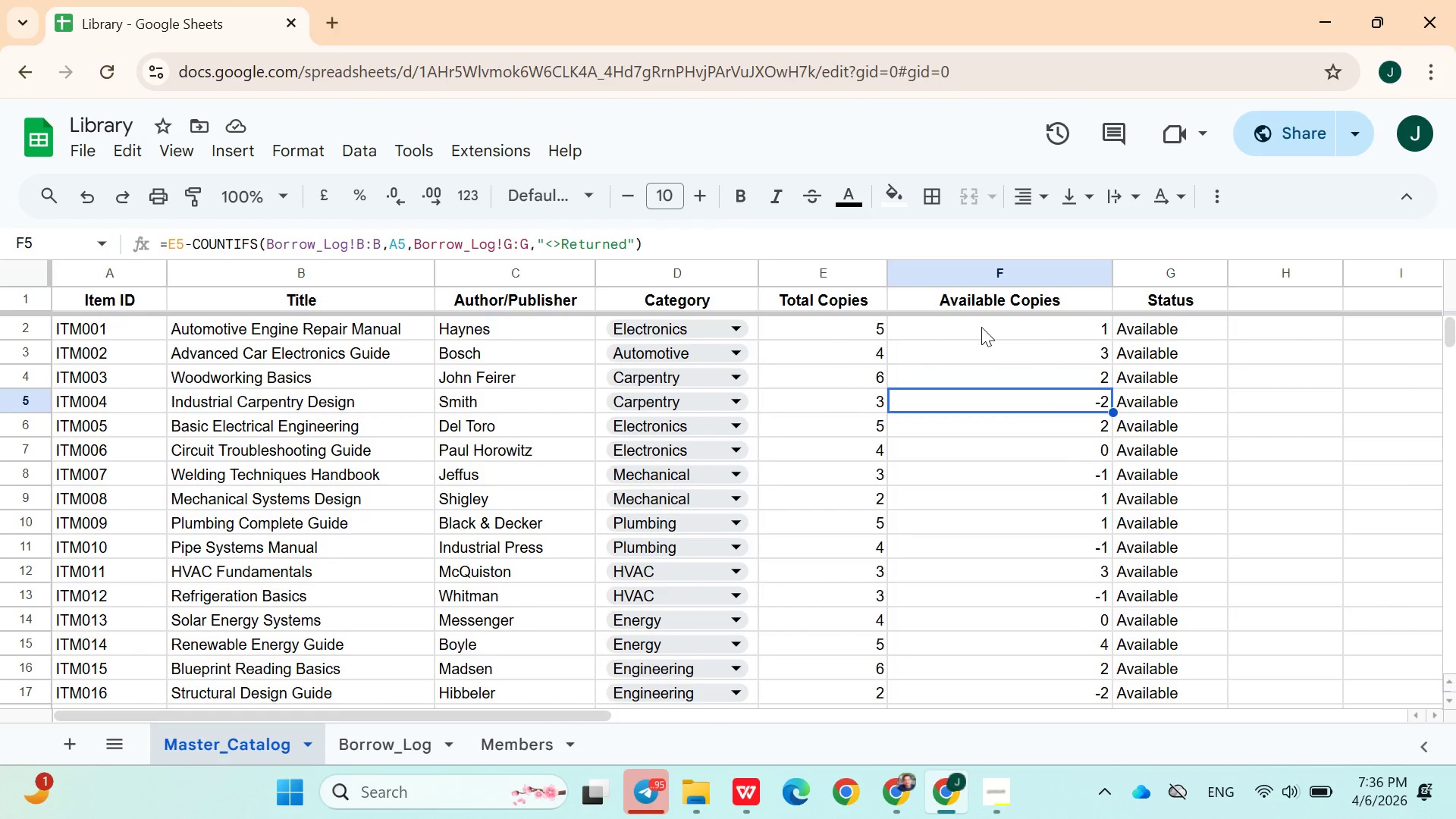 
double_click([981, 327])
 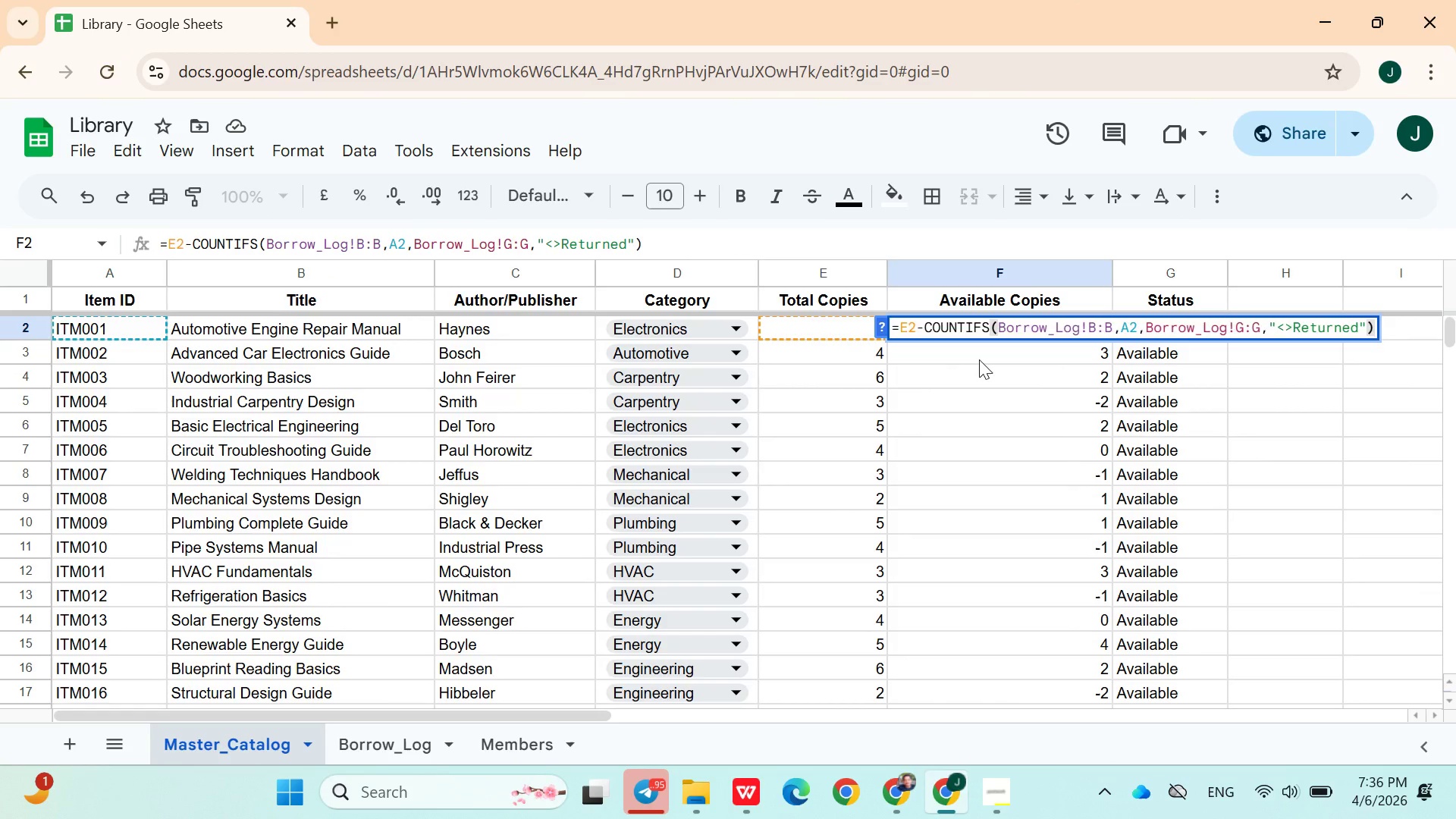 
left_click([979, 369])
 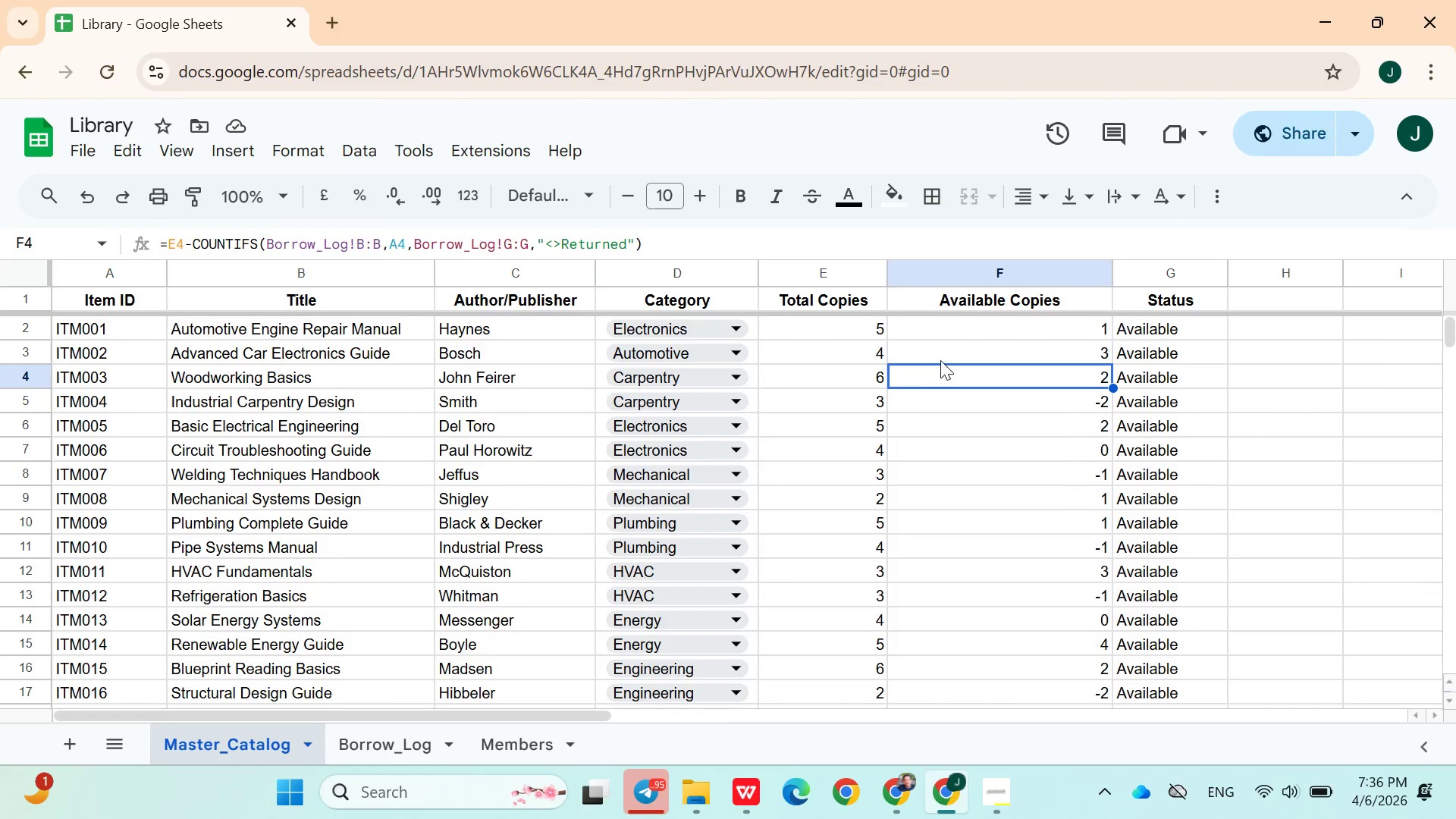 
left_click([940, 359])
 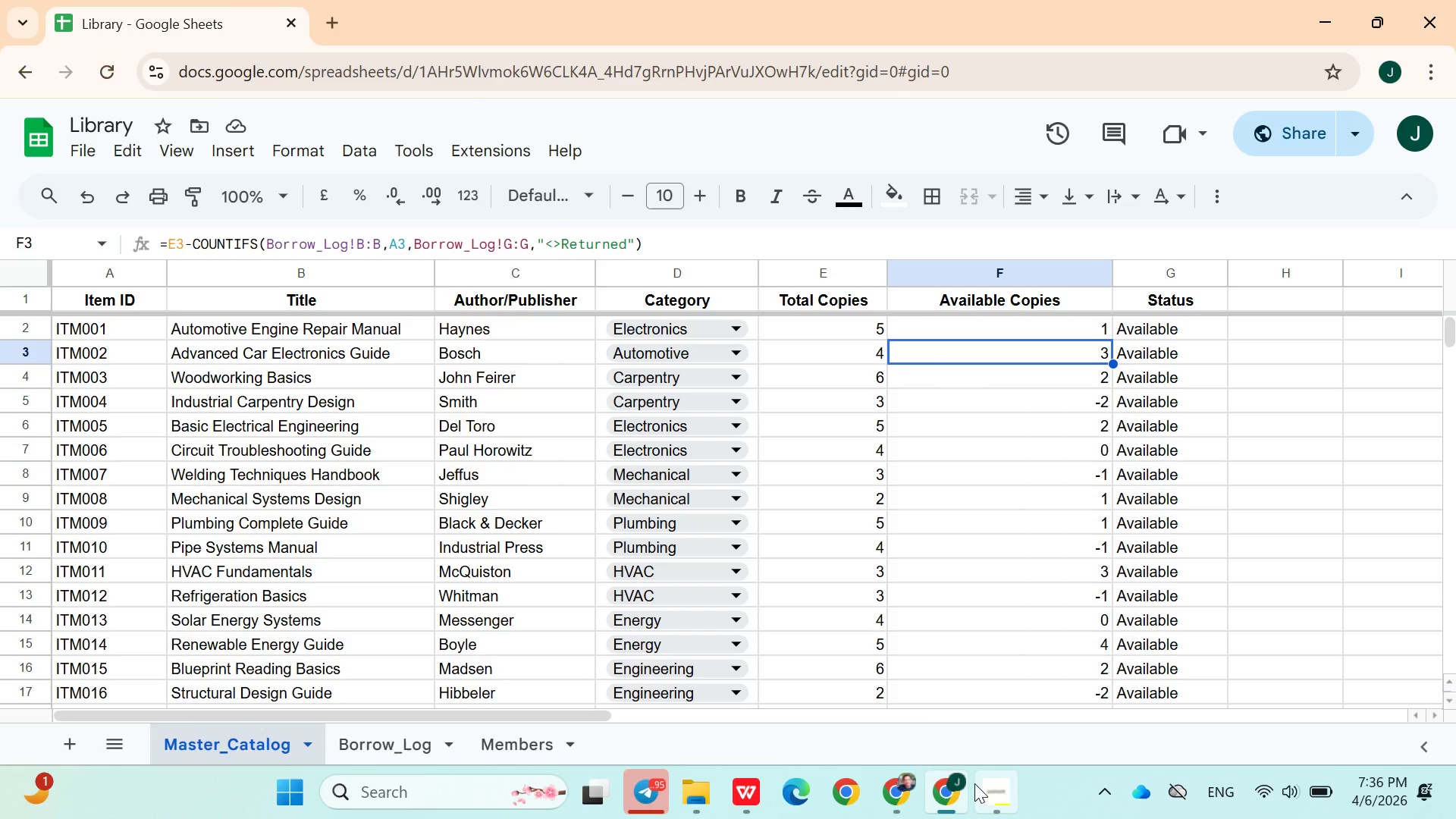 
left_click([953, 787])
 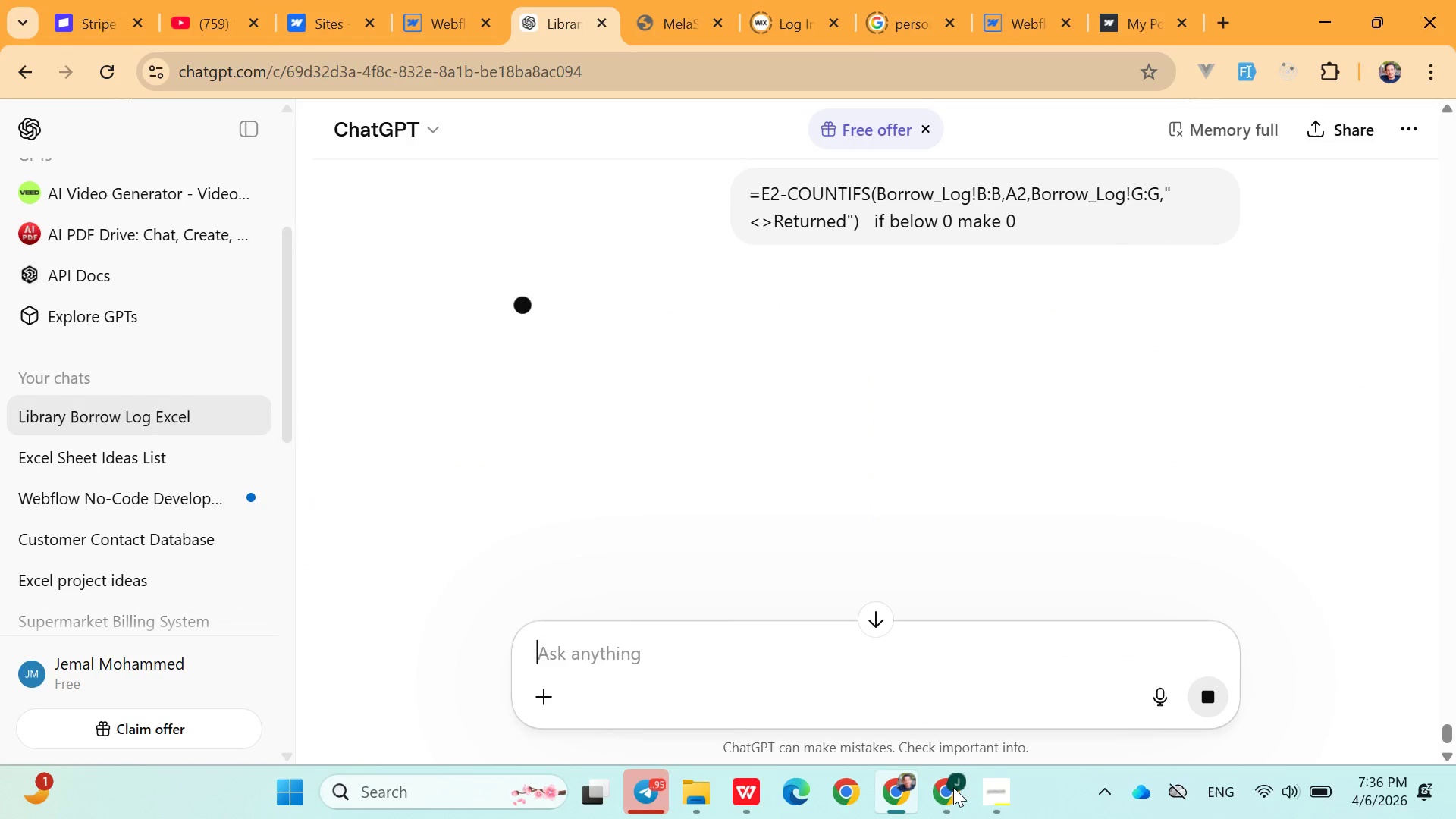 
left_click([953, 787])
 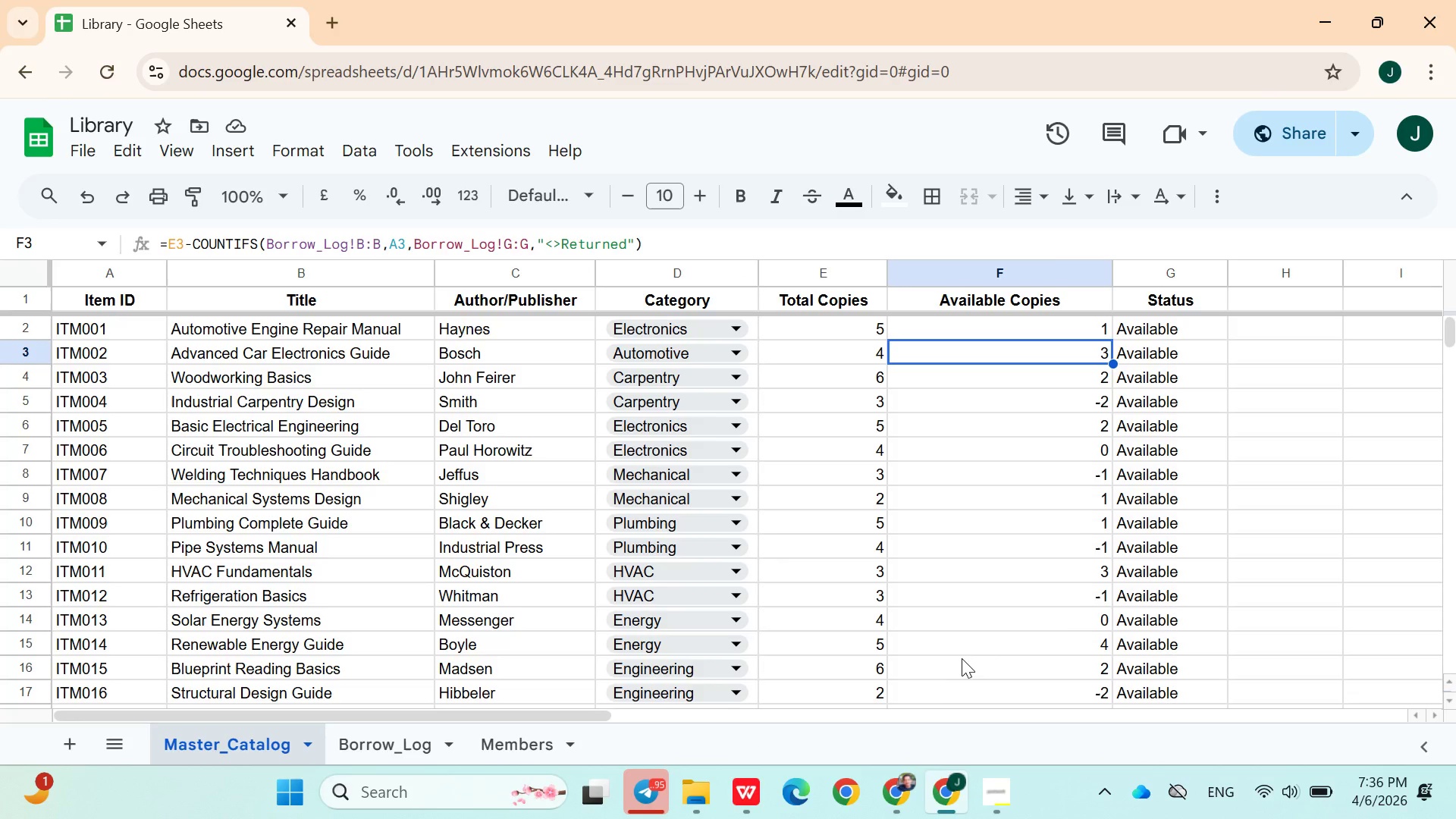 
wait(8.27)
 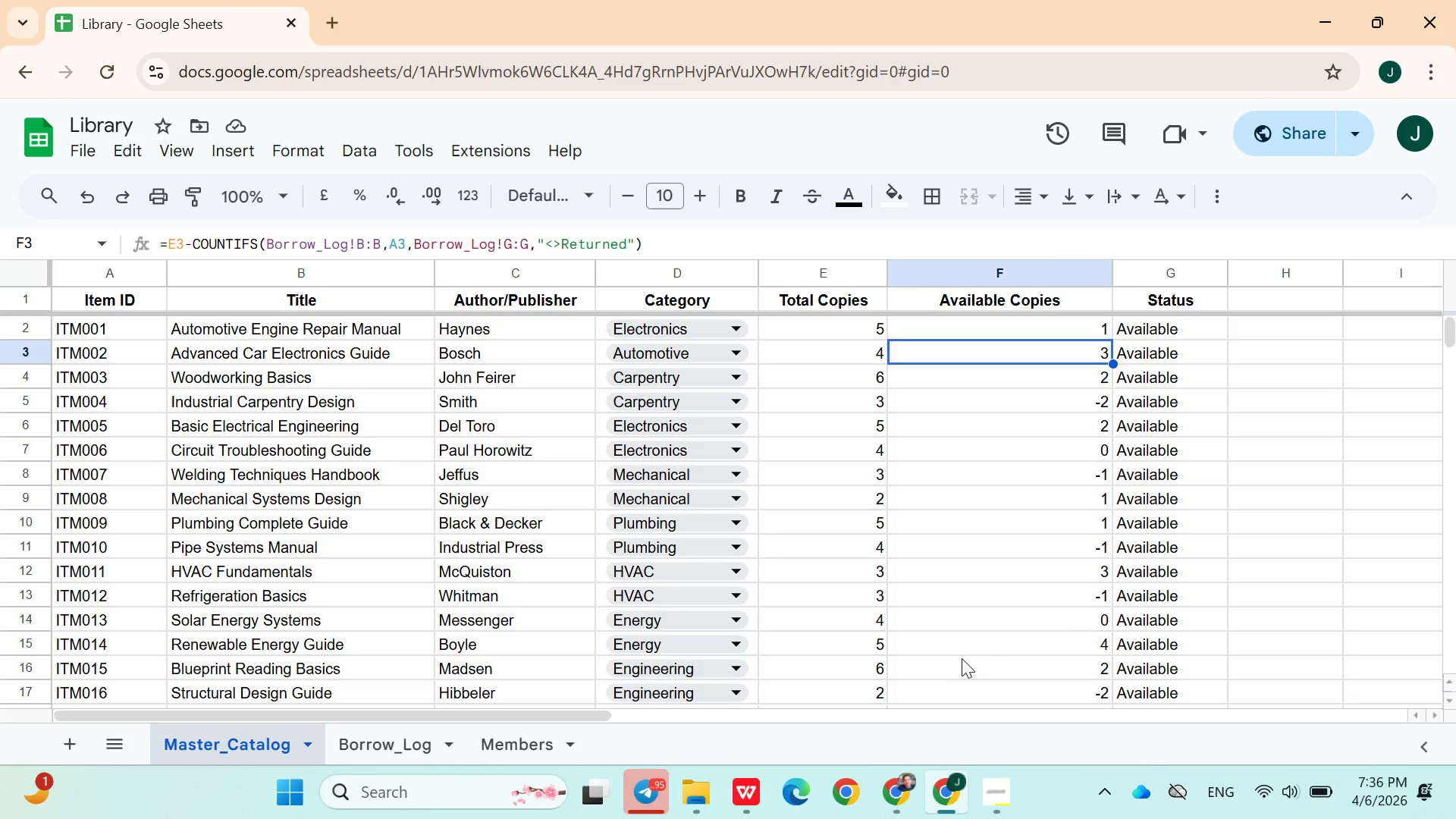 
left_click([384, 731])
 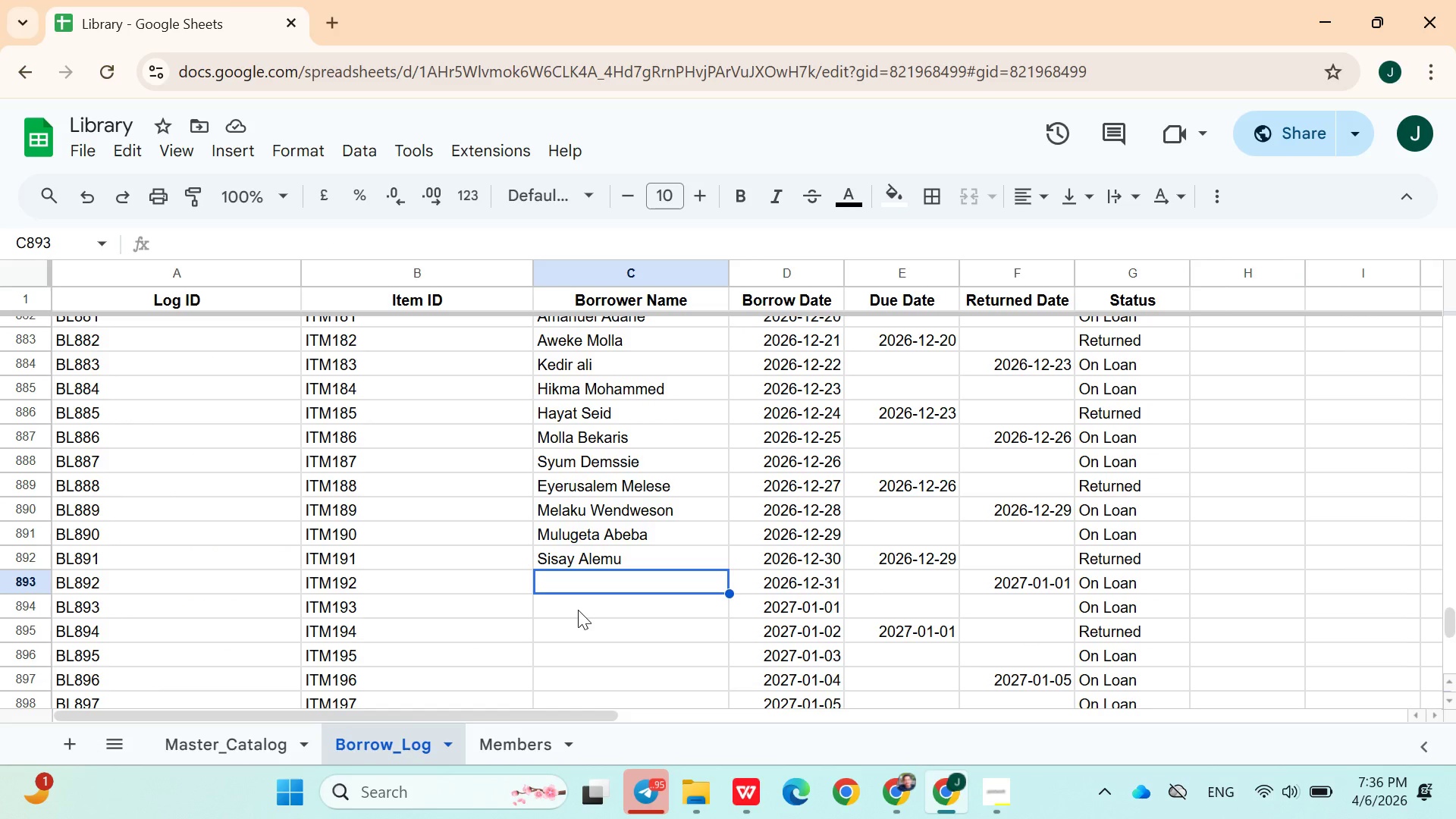 
type(Mohammed Adem)
 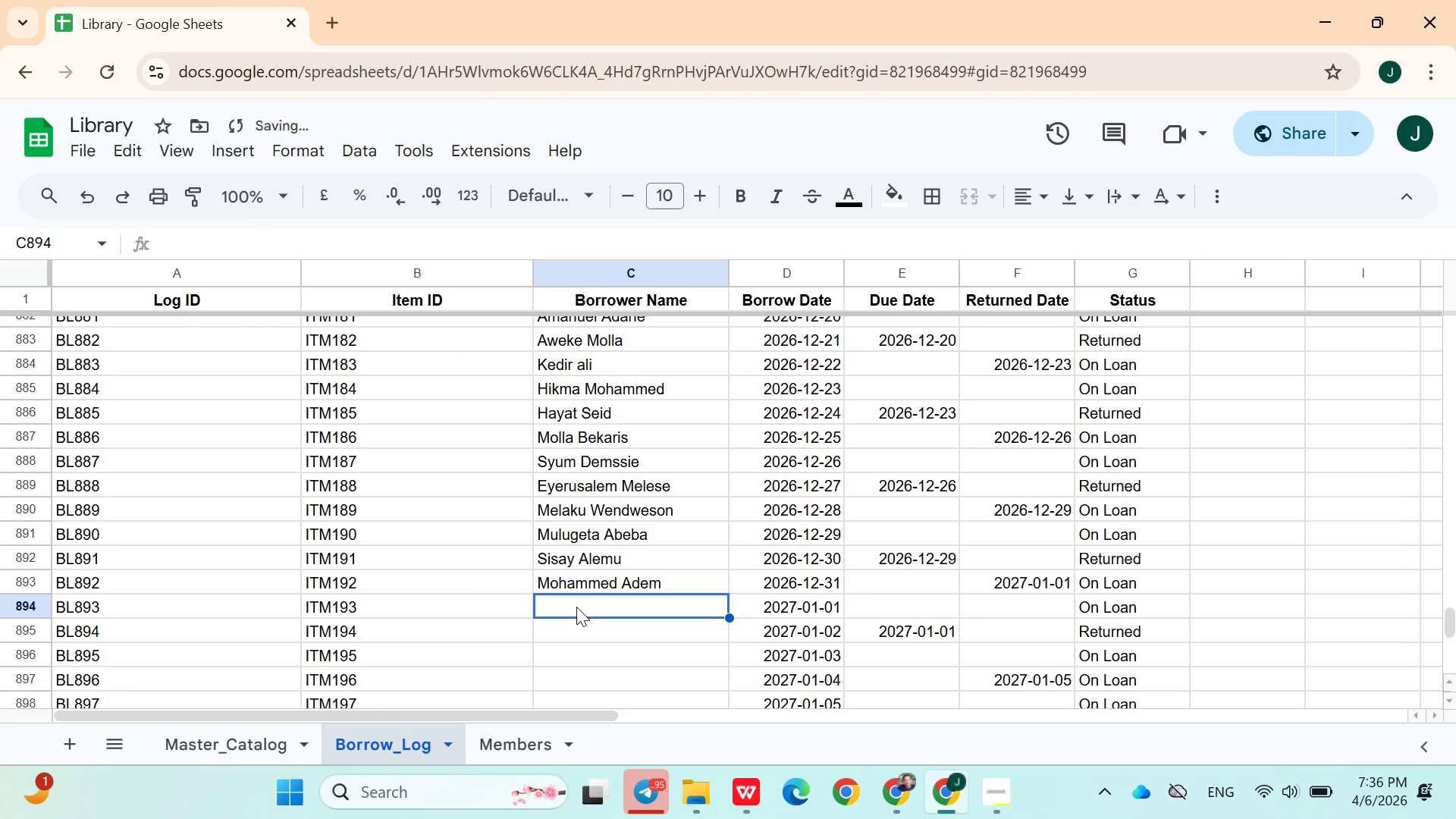 
 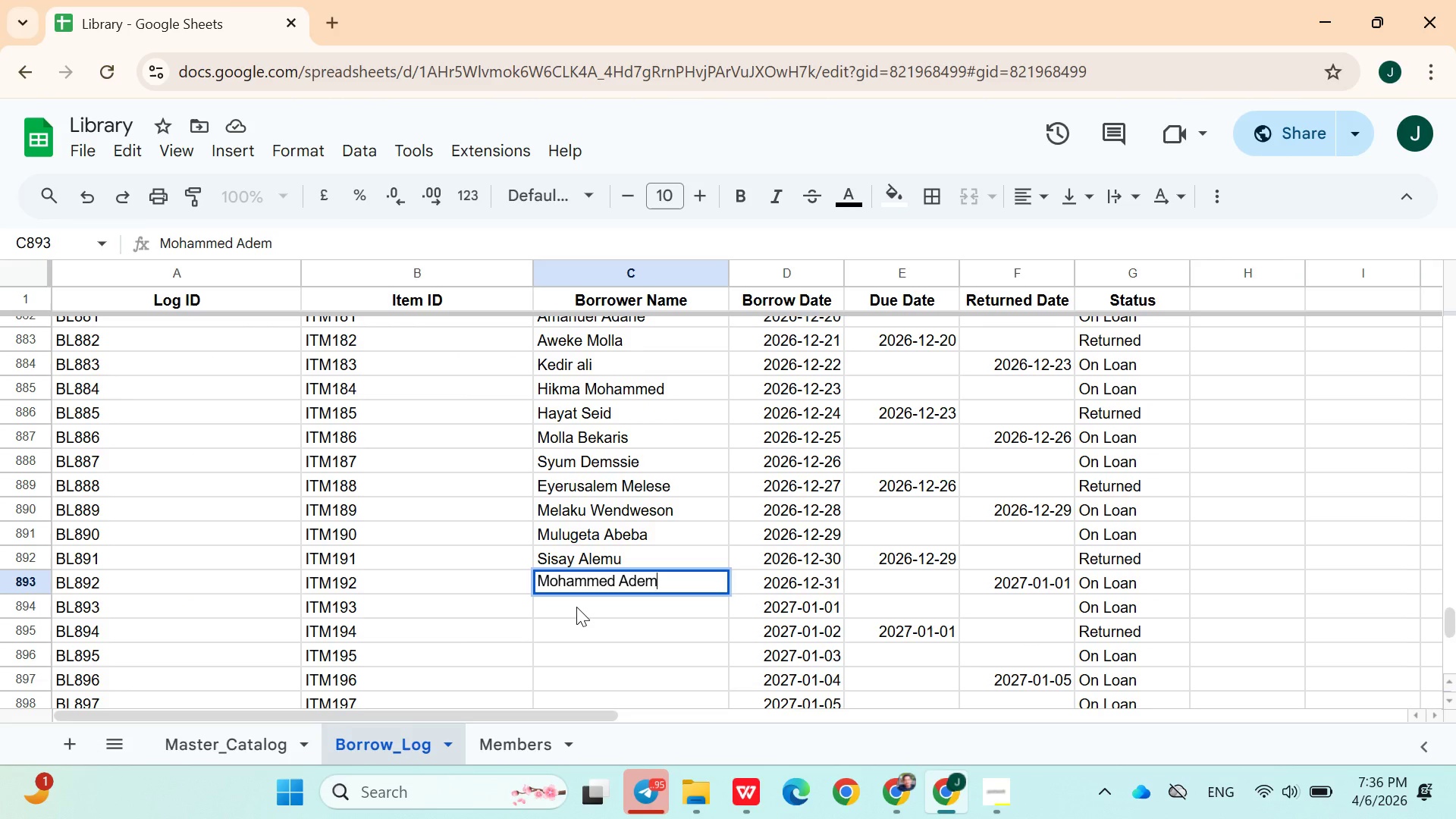 
key(Enter)
 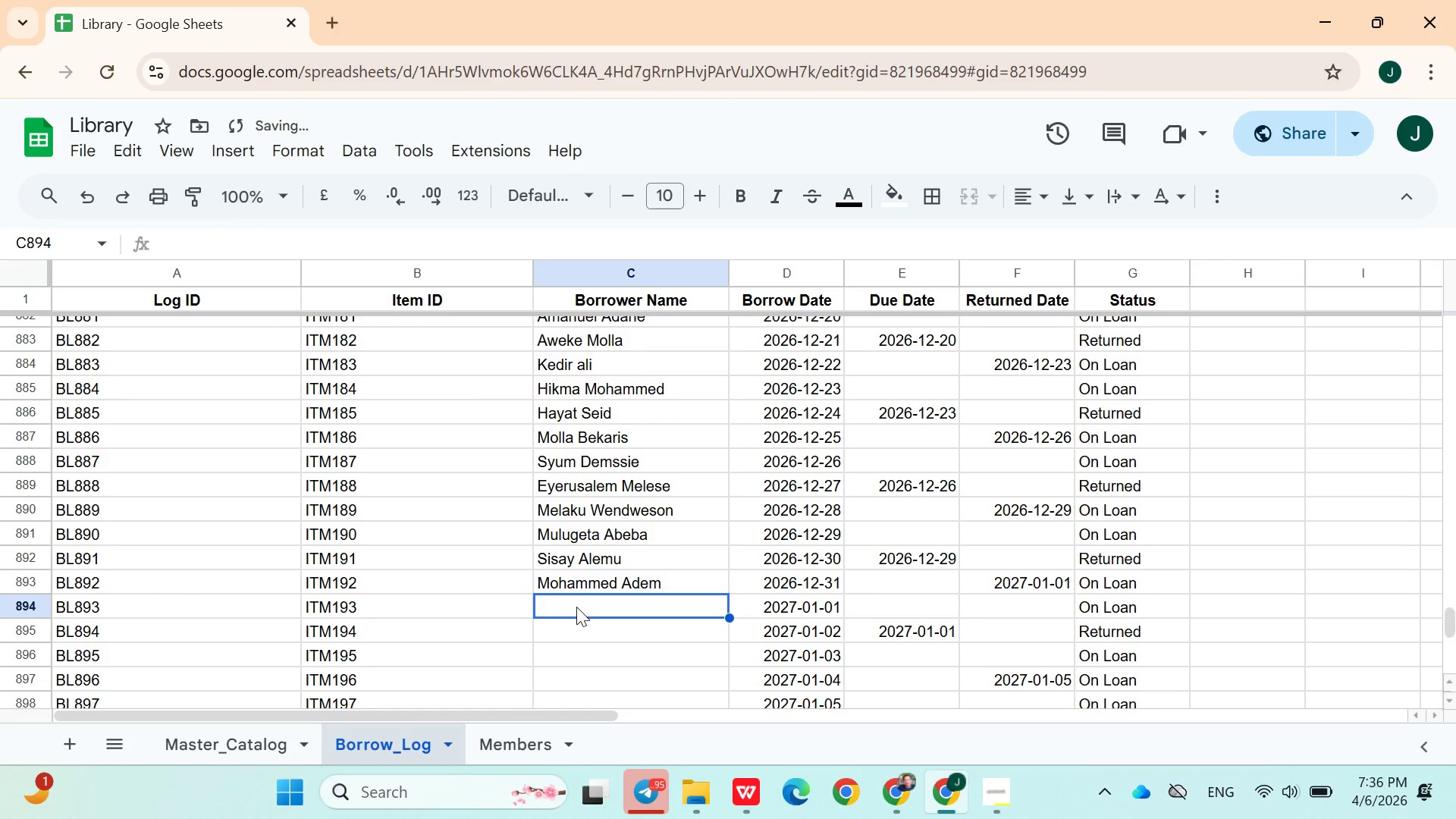 
type(Leila mengesha)
 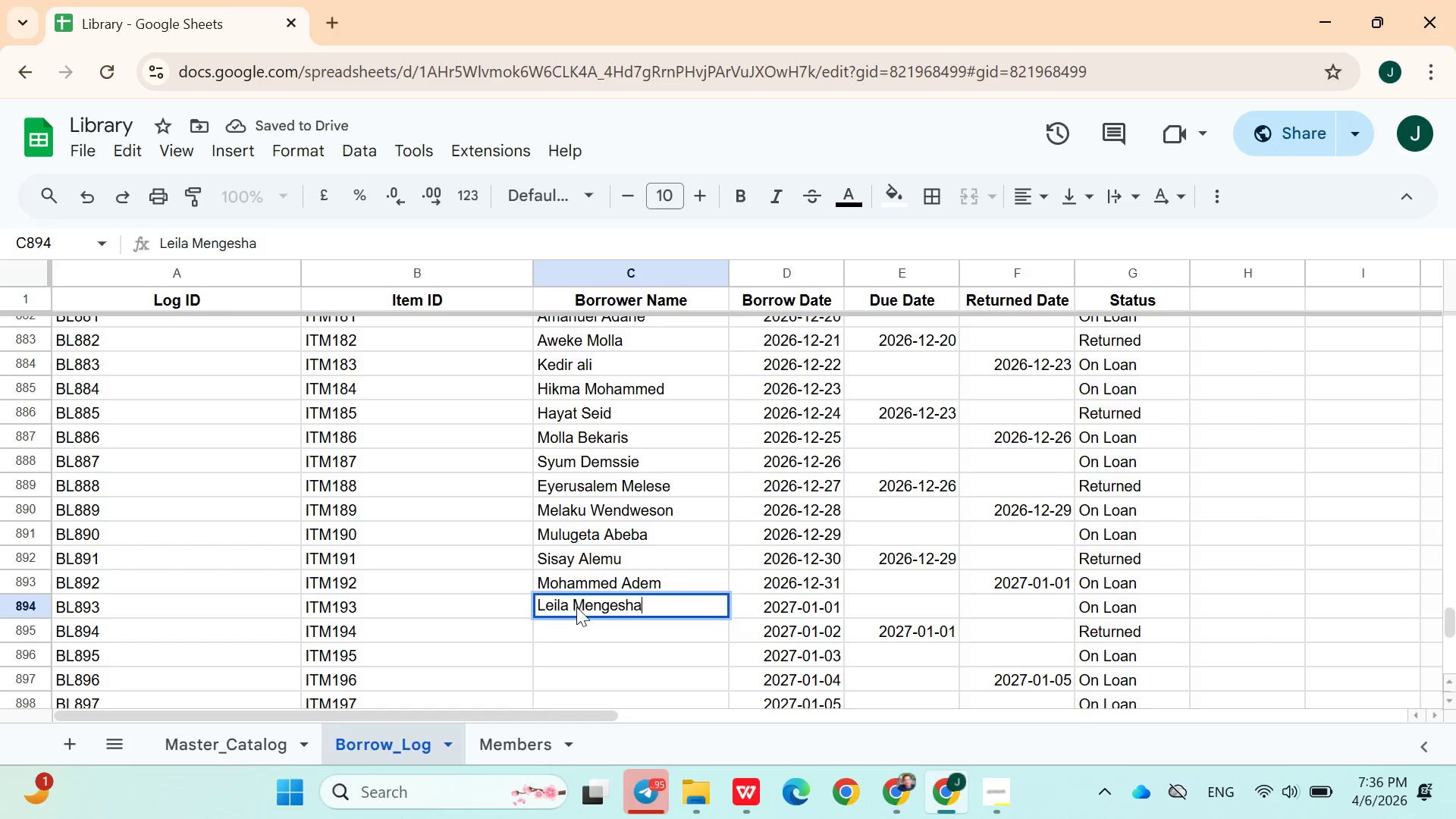 
key(Enter)
 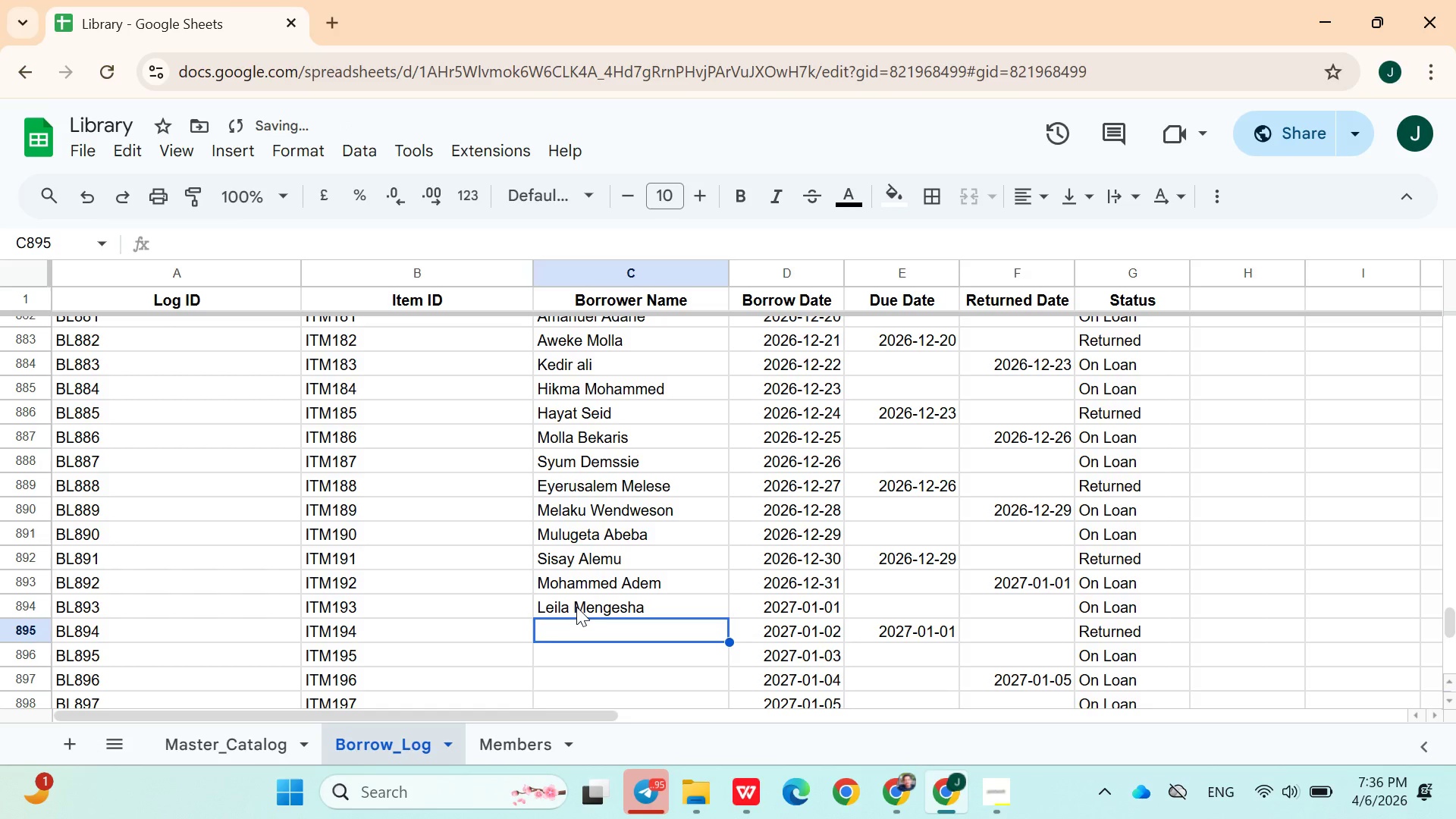 
type(Ero teshome)
 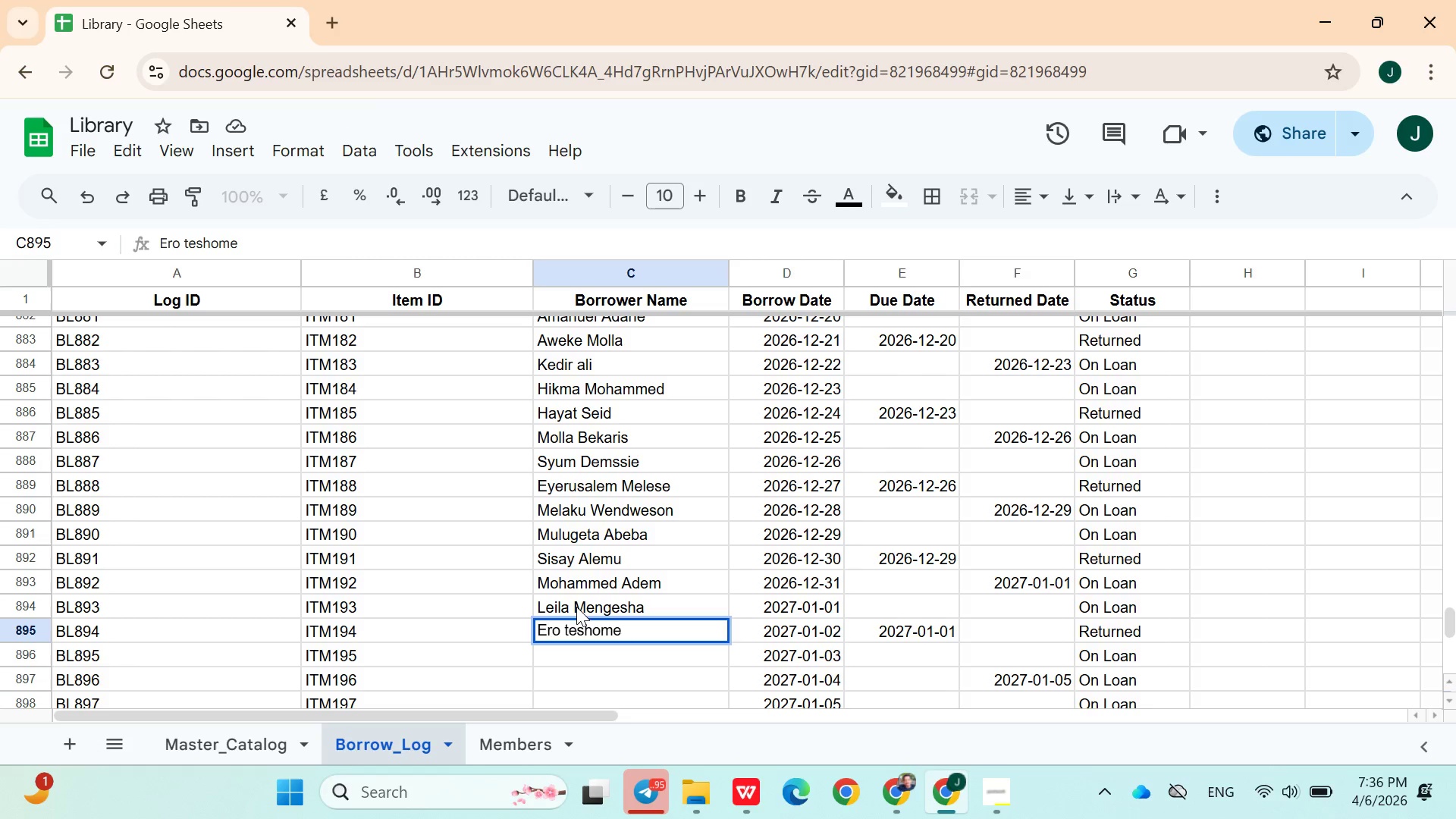 
left_click([544, 635])
 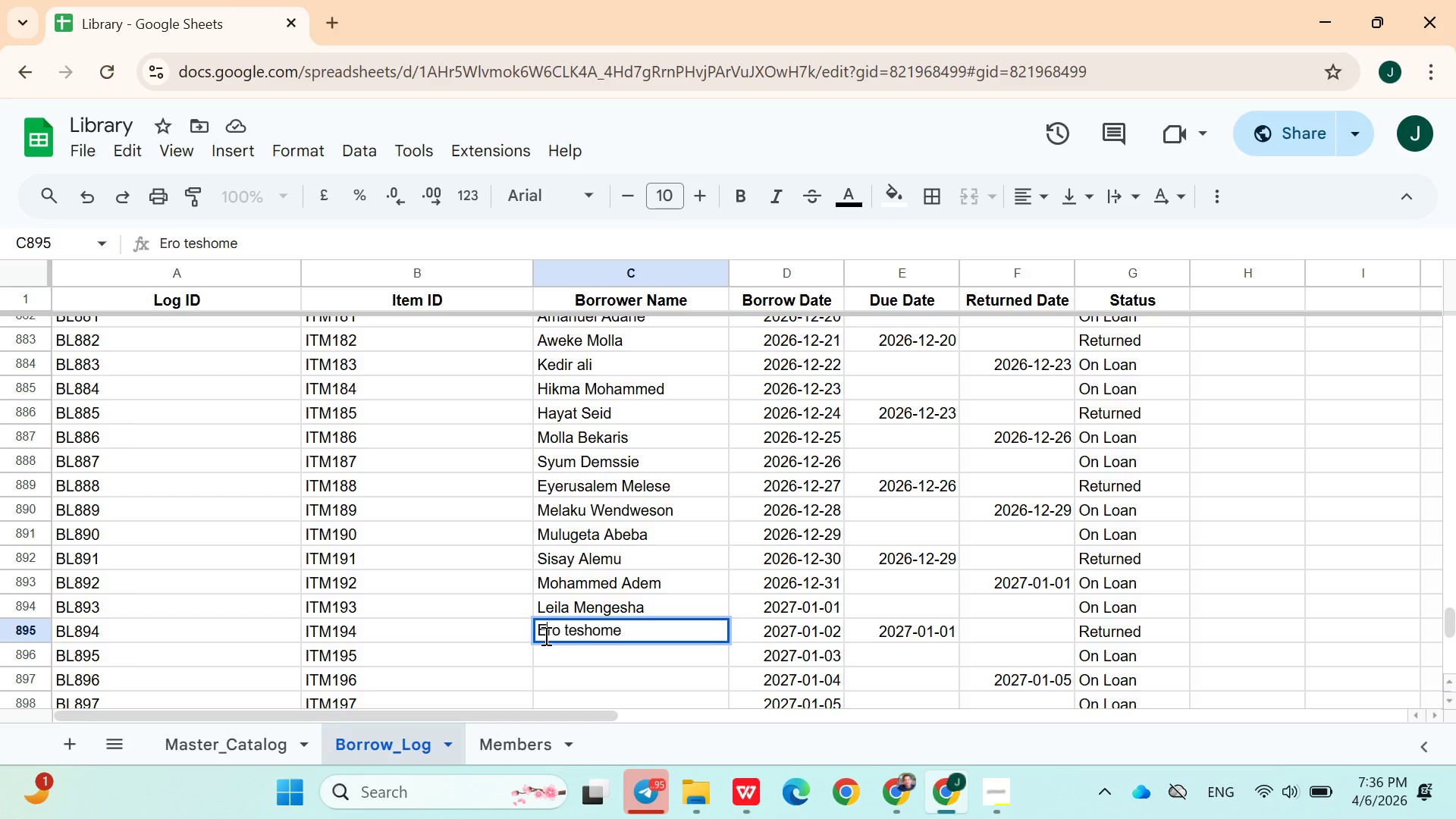 
key(ArrowRight)
 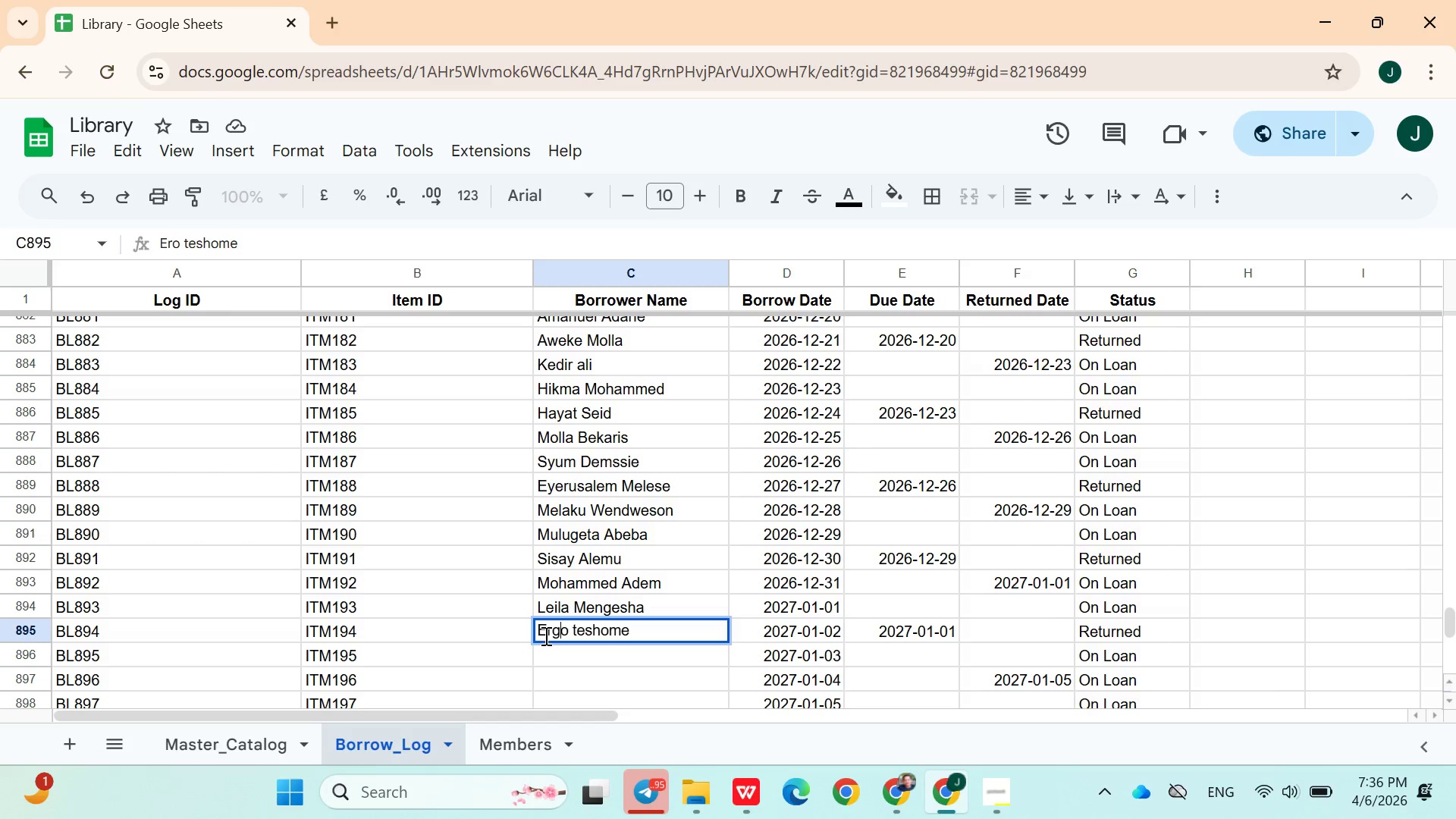 
key(G)
 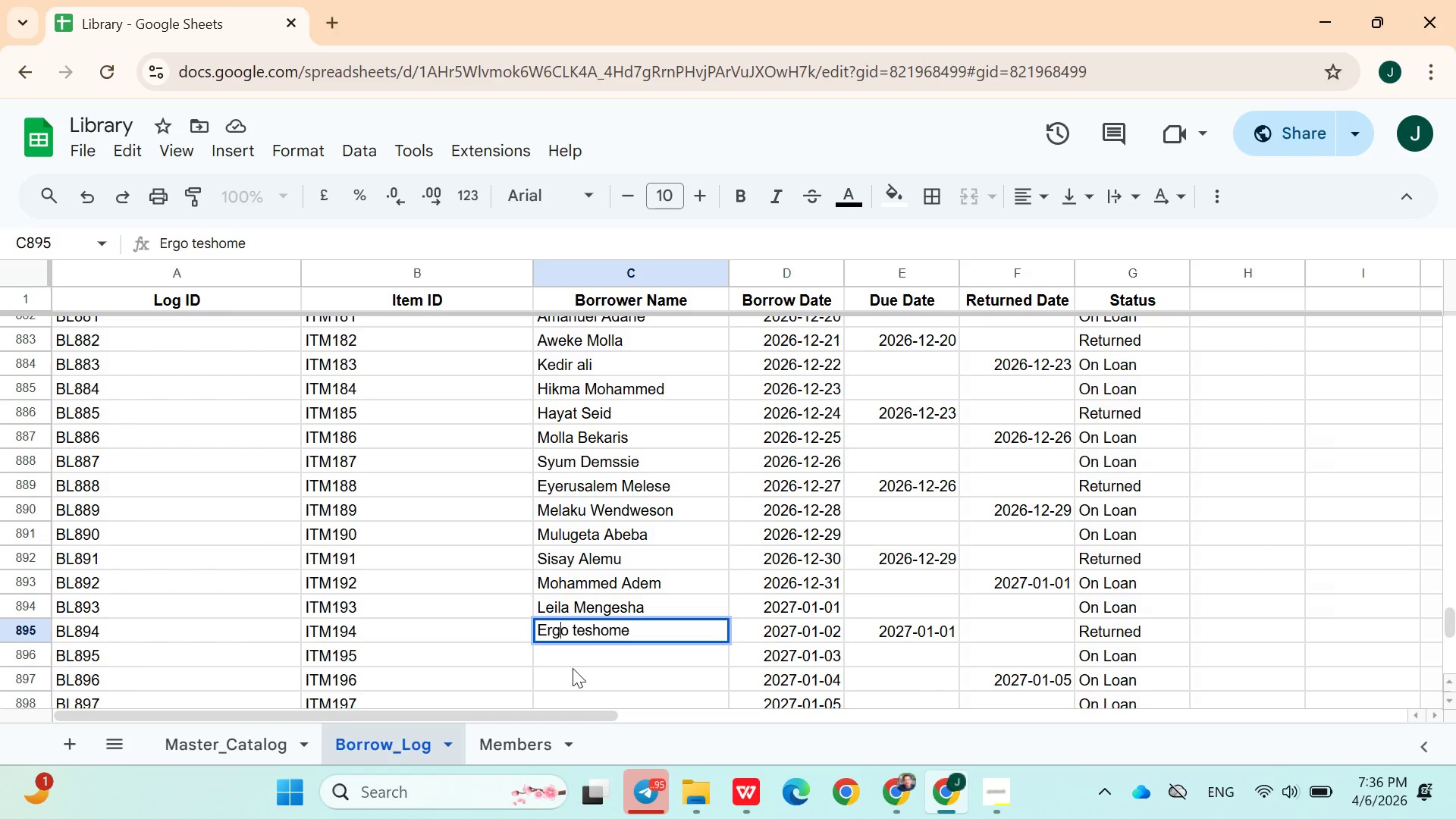 
left_click([558, 658])
 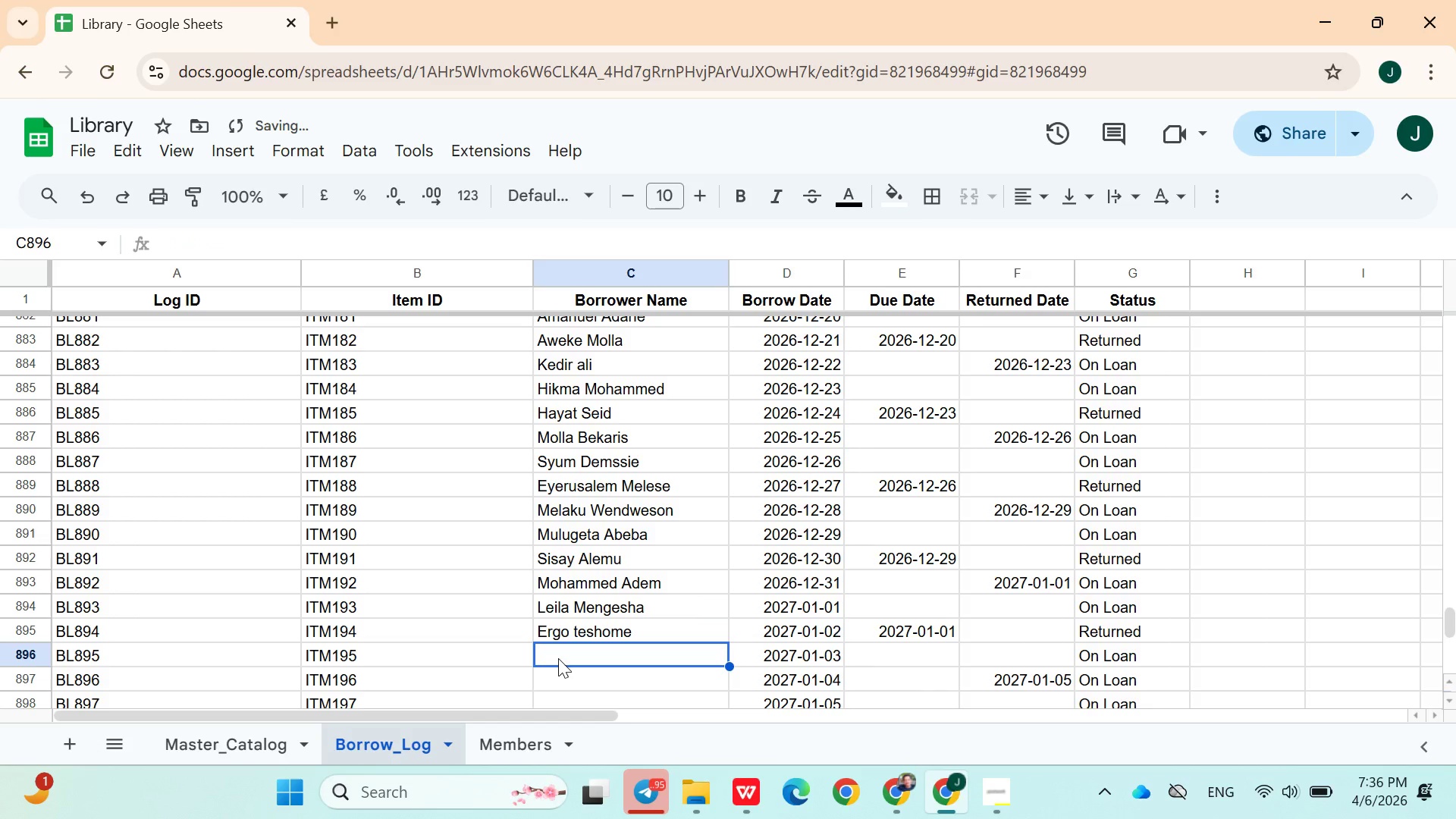 
type(Ashenafi Asrat )
 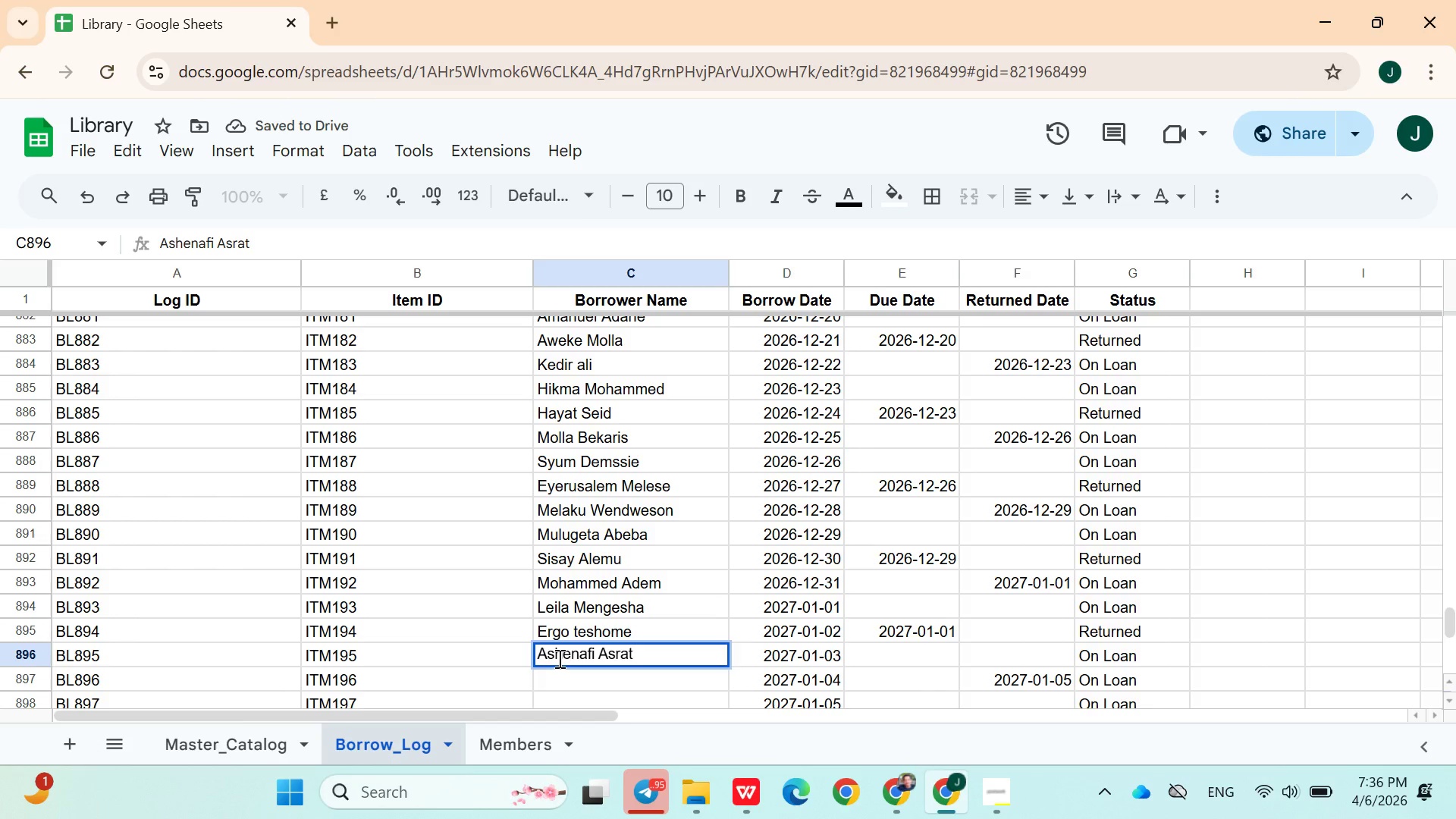 
key(Enter)
 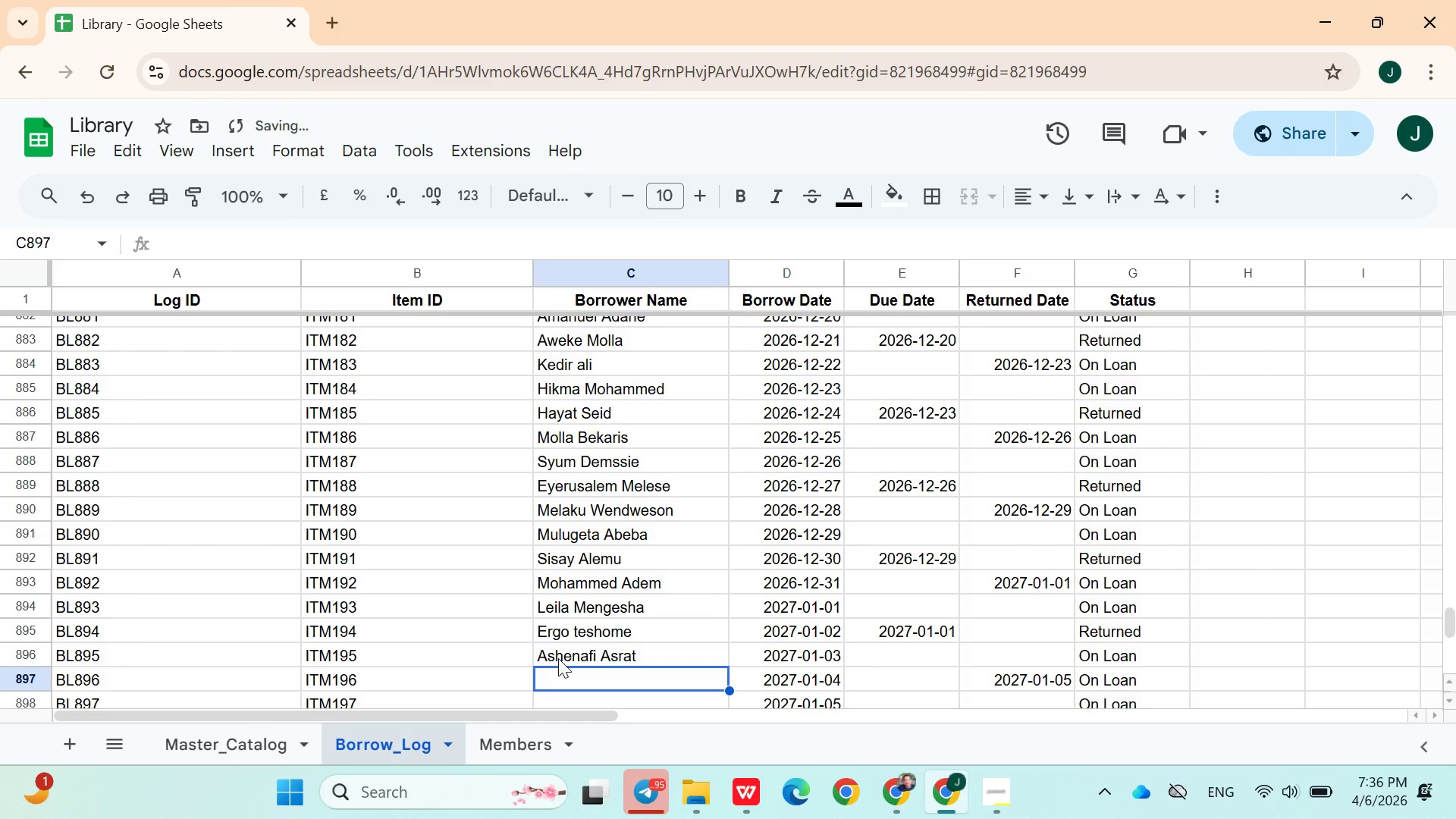 
type(tigist Alemu)
 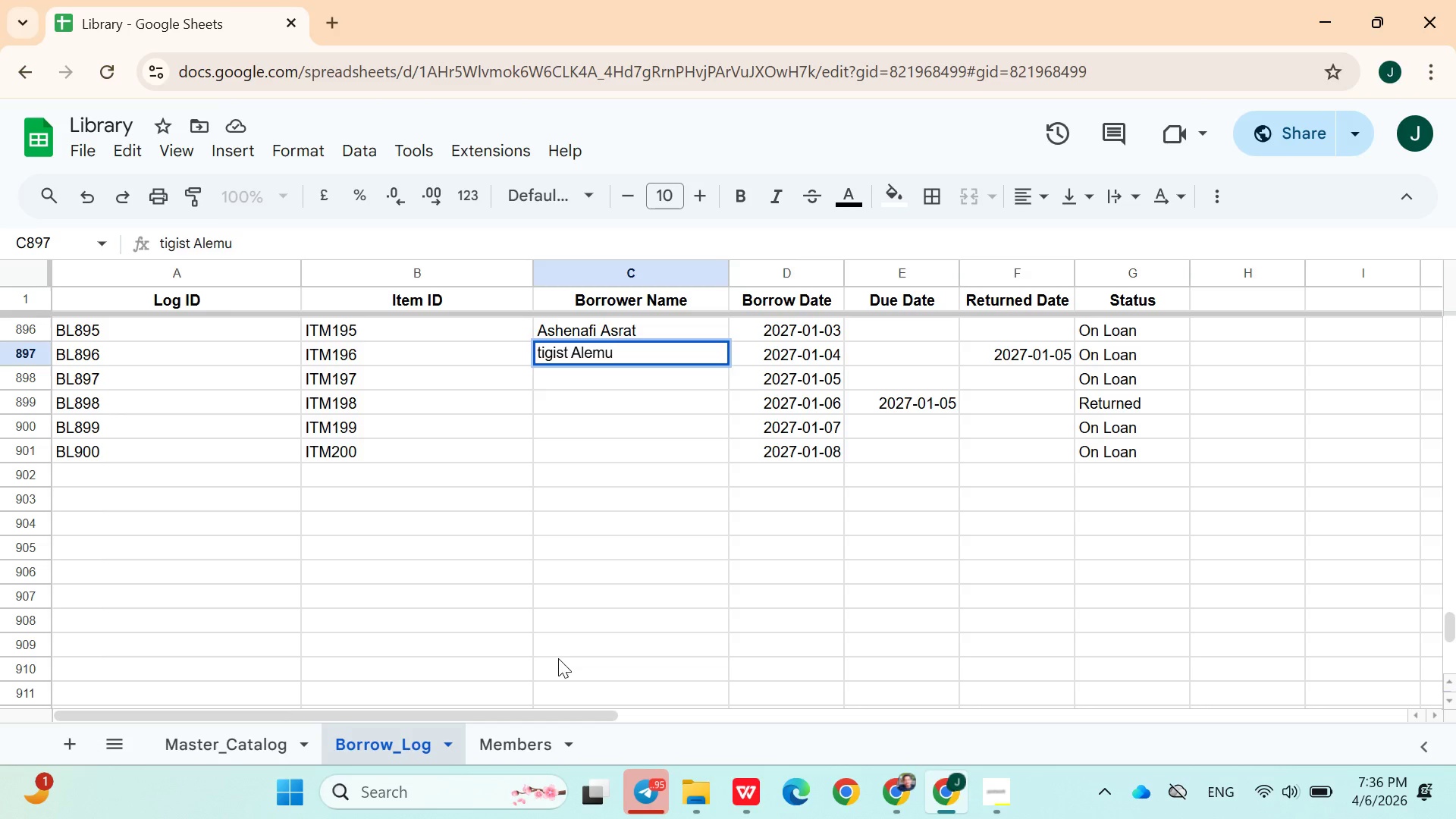 
key(Enter)
 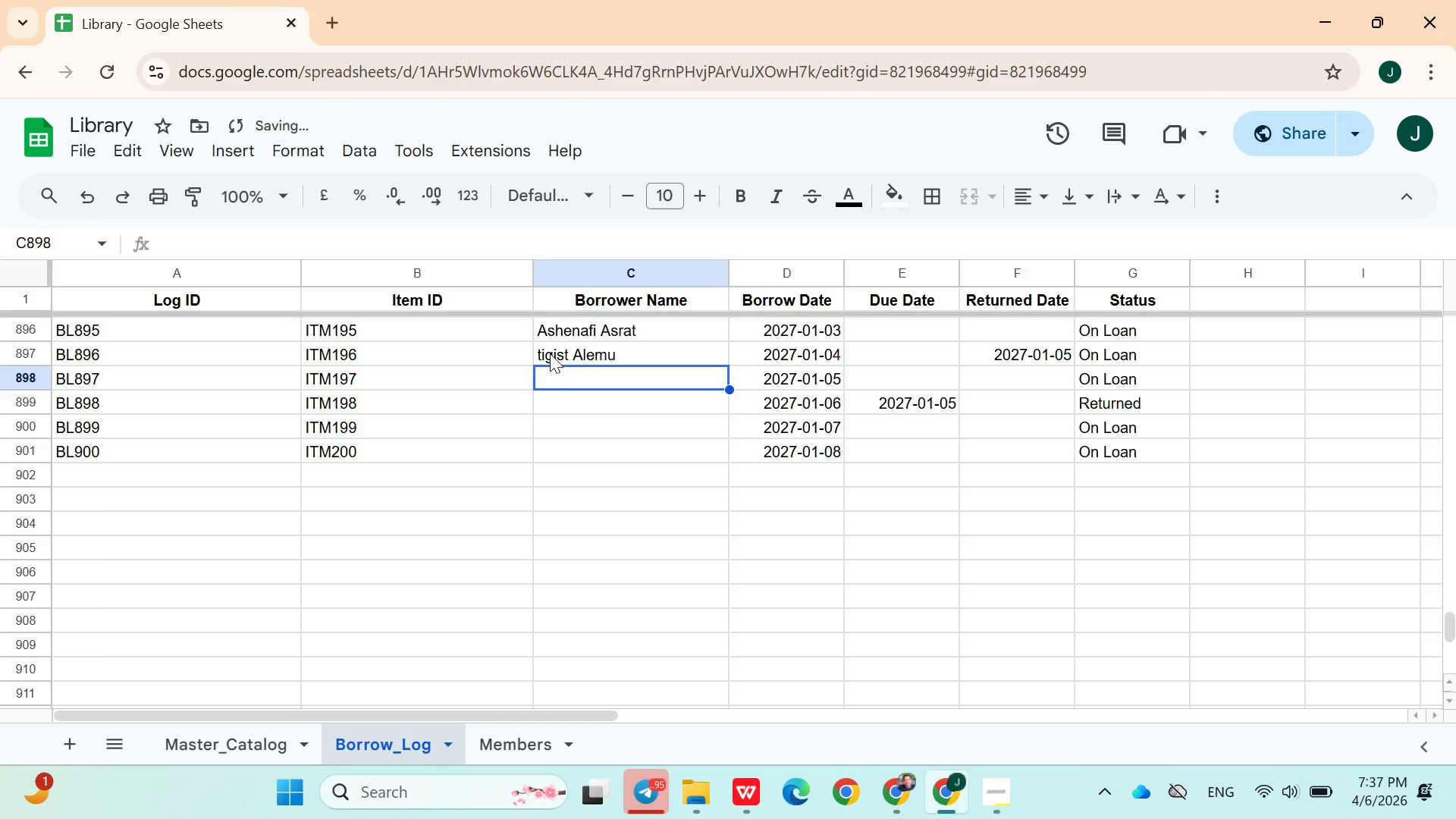 
double_click([549, 352])
 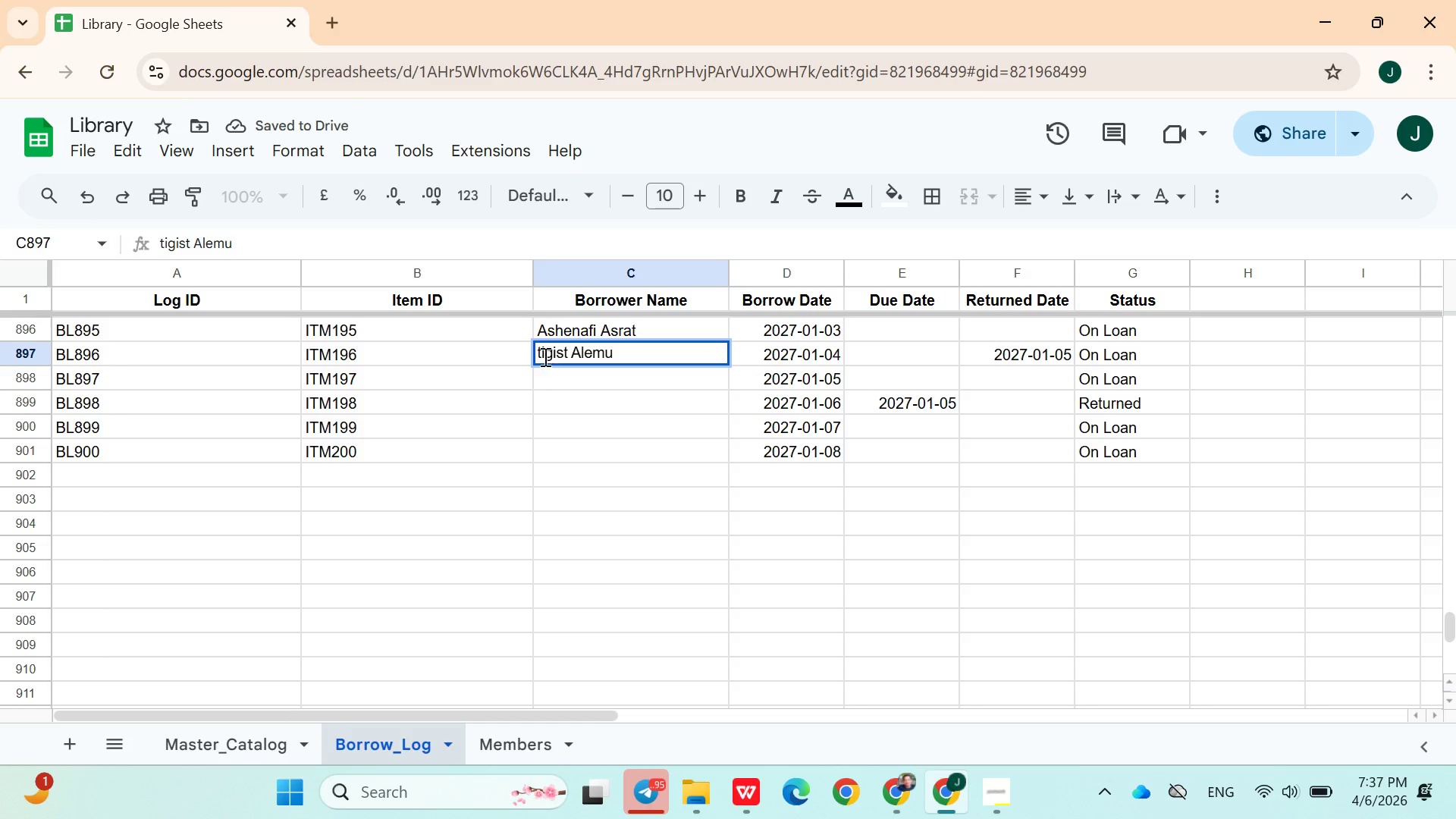 
left_click([541, 359])
 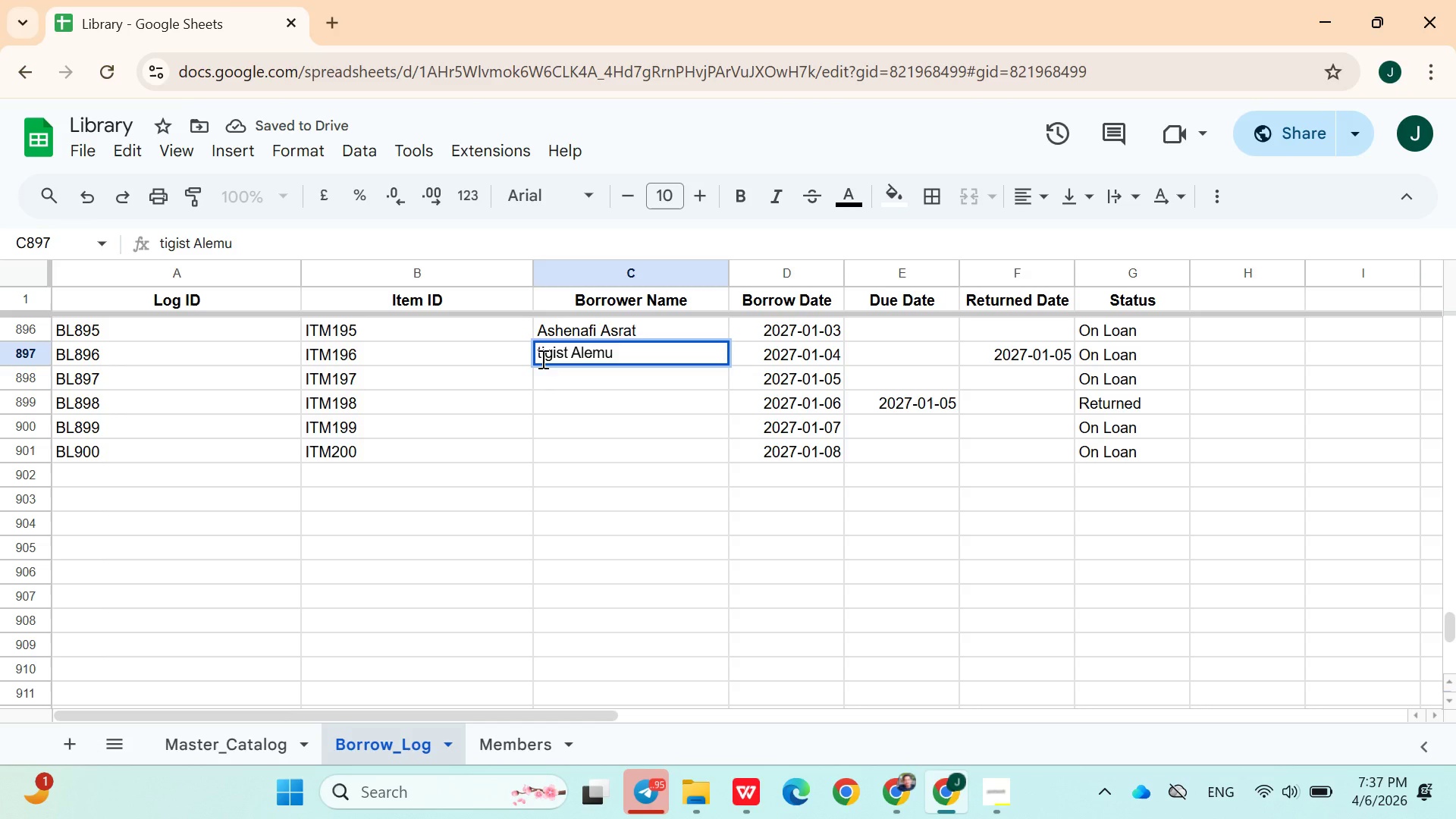 
key(Backspace)
 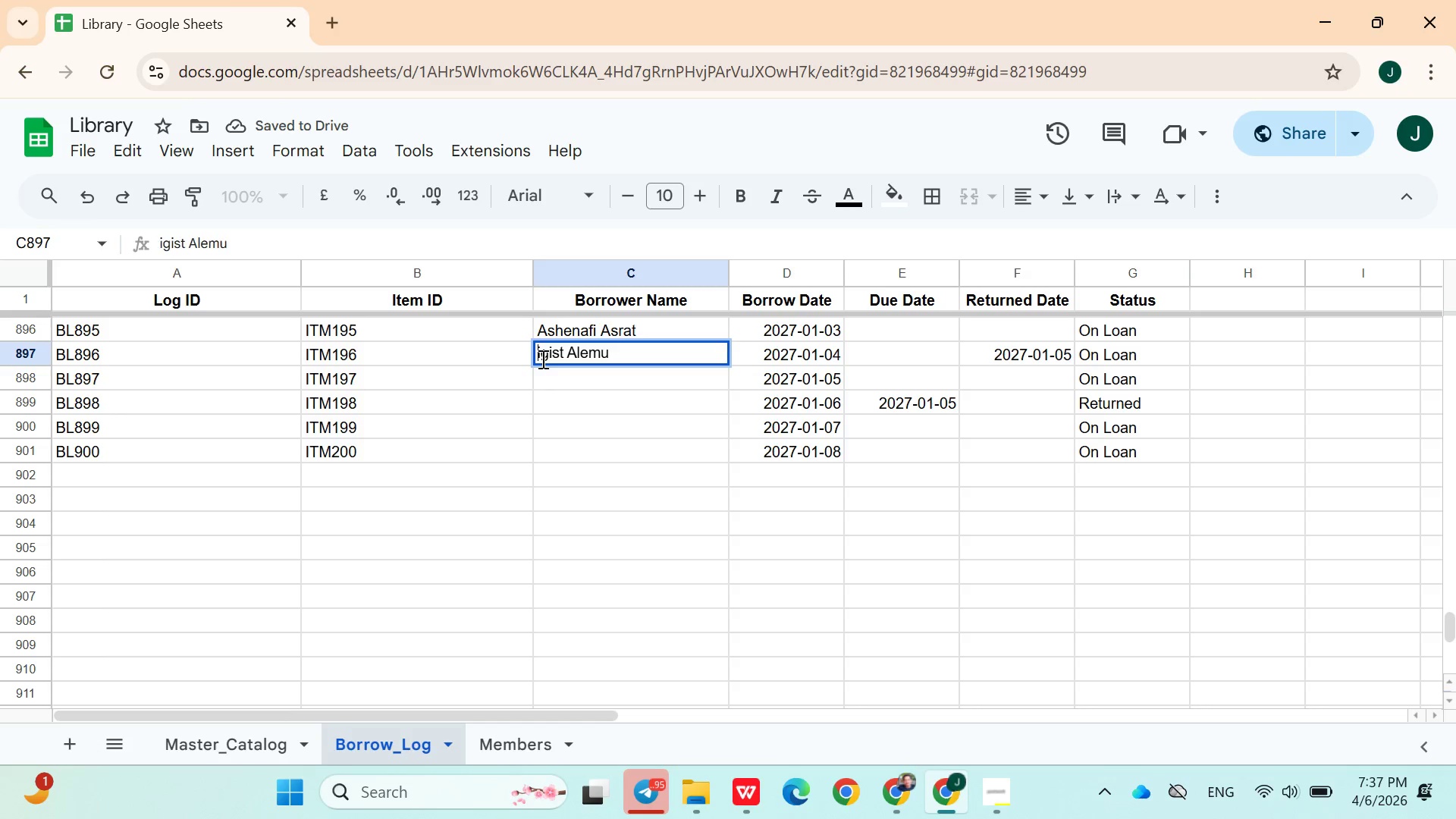 
key(Shift+T)
 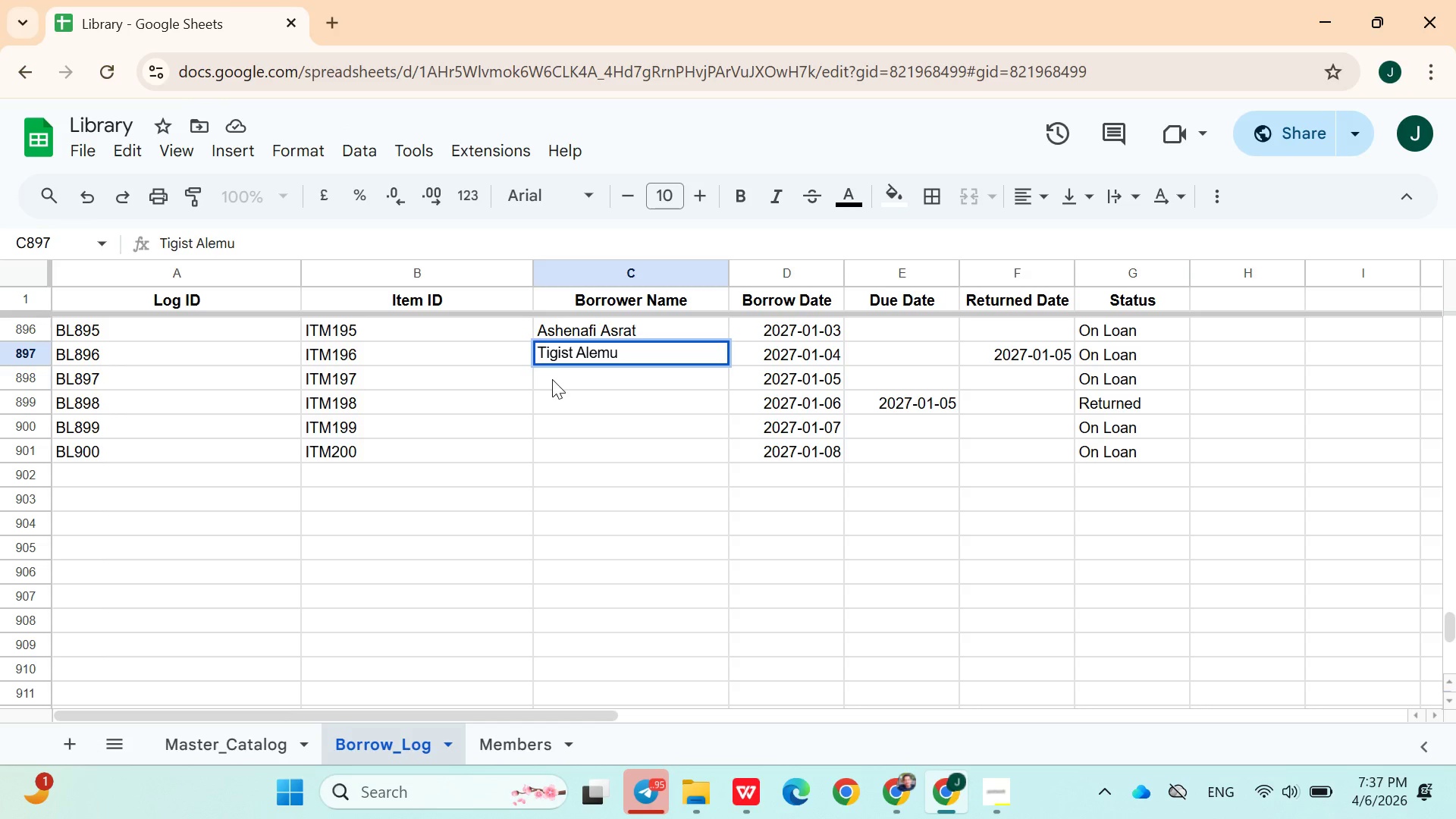 
left_click_drag(start_coordinate=[553, 379], to_coordinate=[573, 425])
 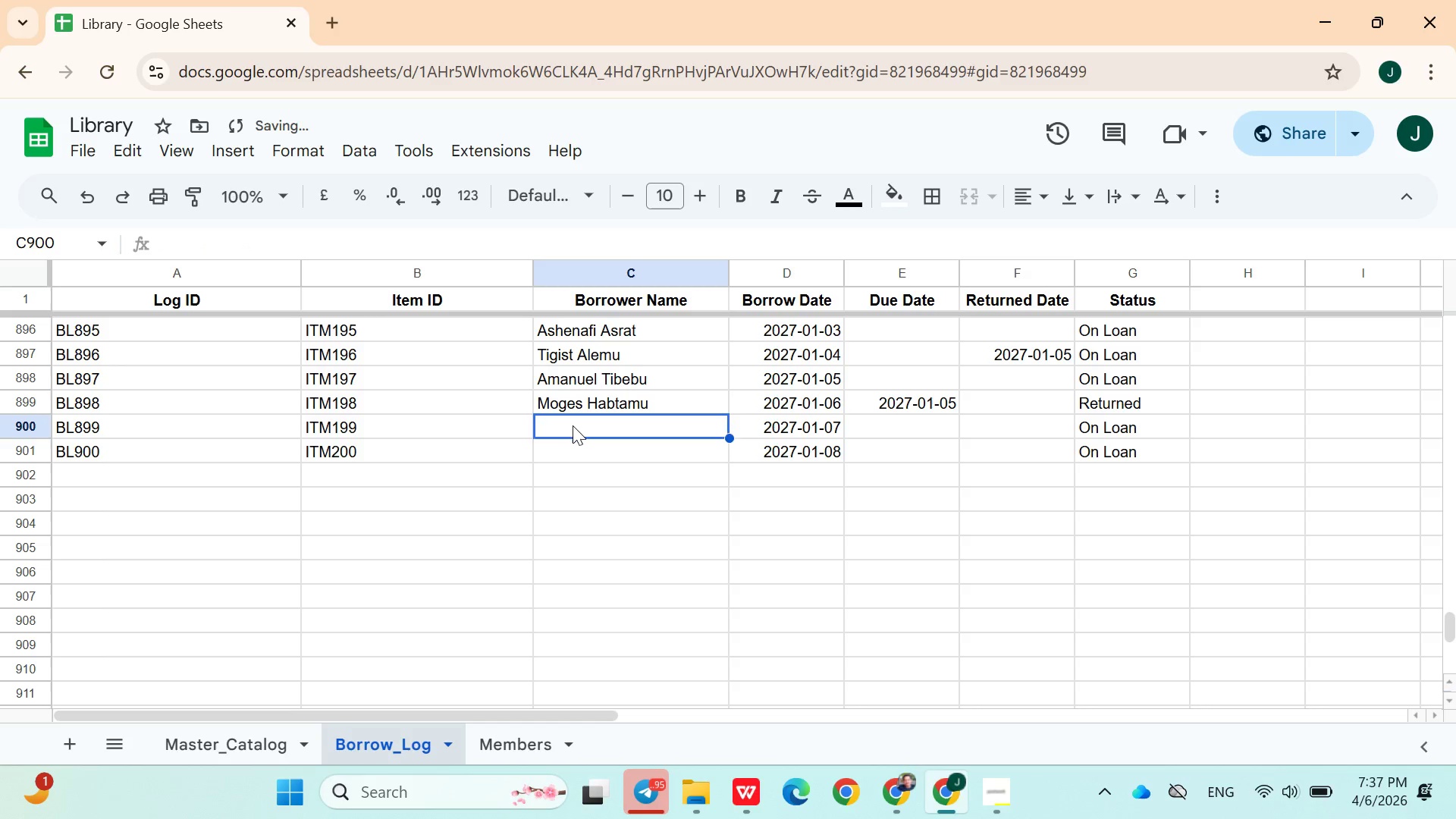 
type(Amanuel ti)
key(Backspace)
key(Backspace)
type(Tibubu)
key(Backspace)
key(Backspace)
key(Backspace)
type(ebu)
 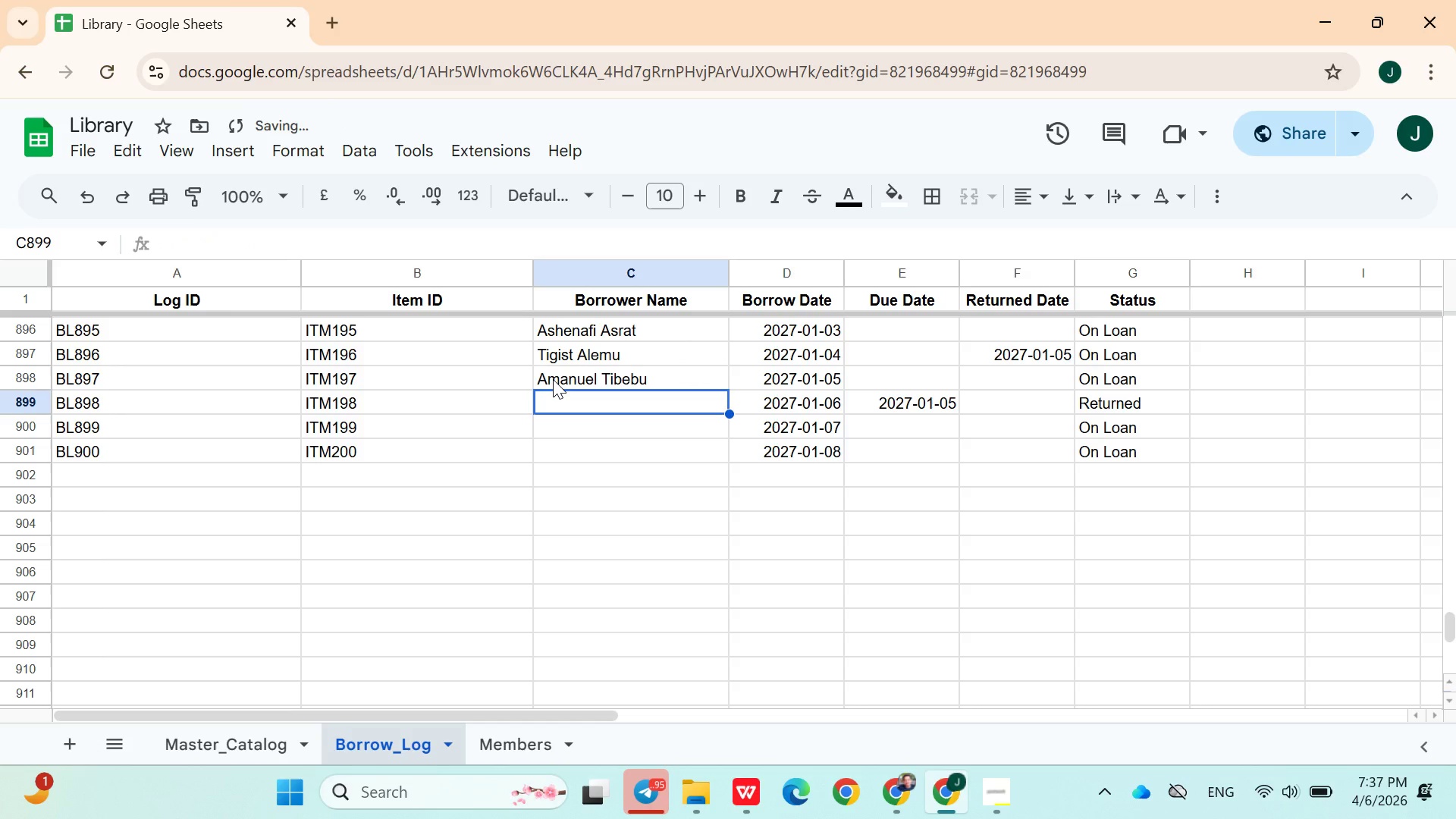 
 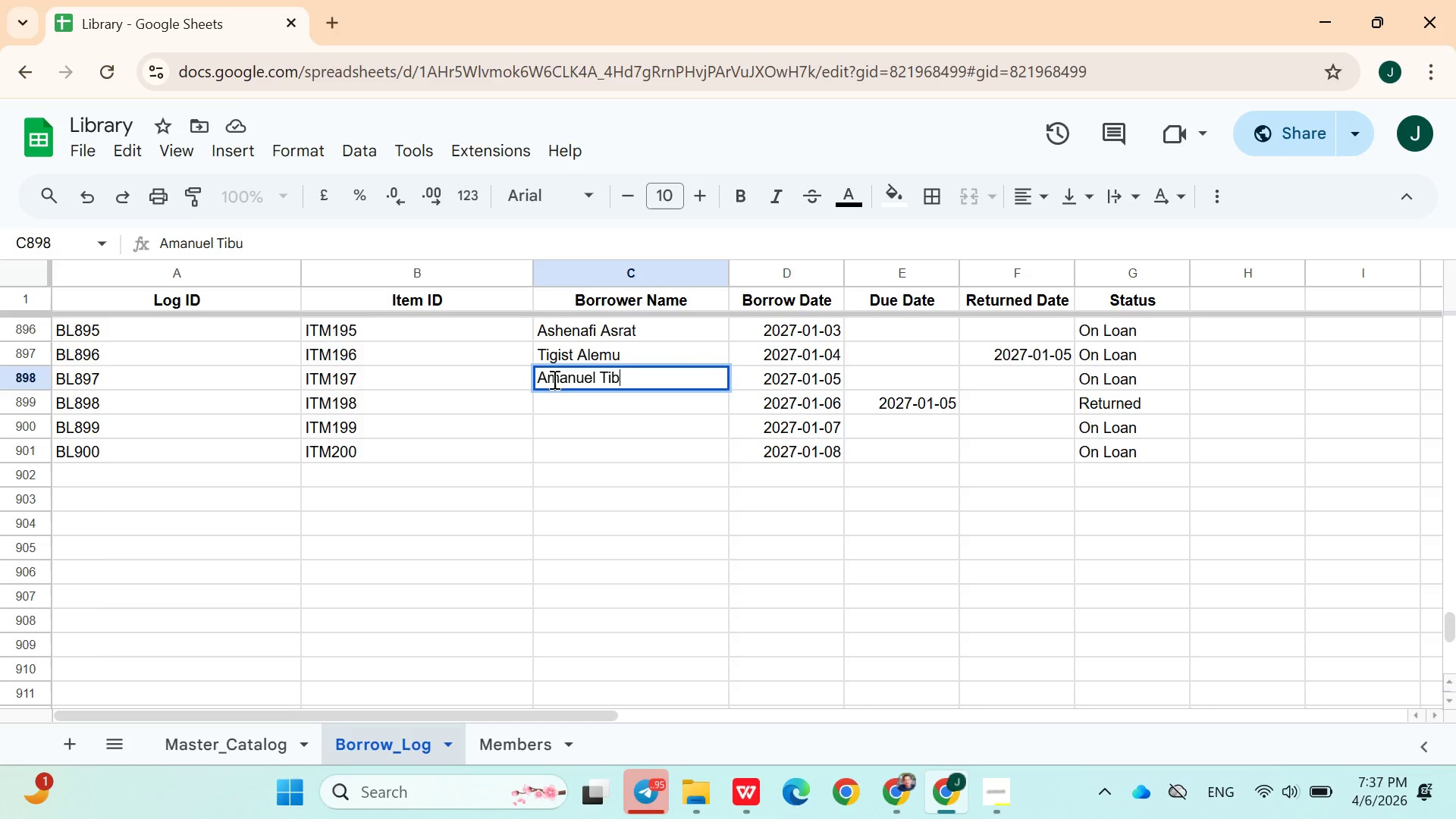 
key(Enter)
 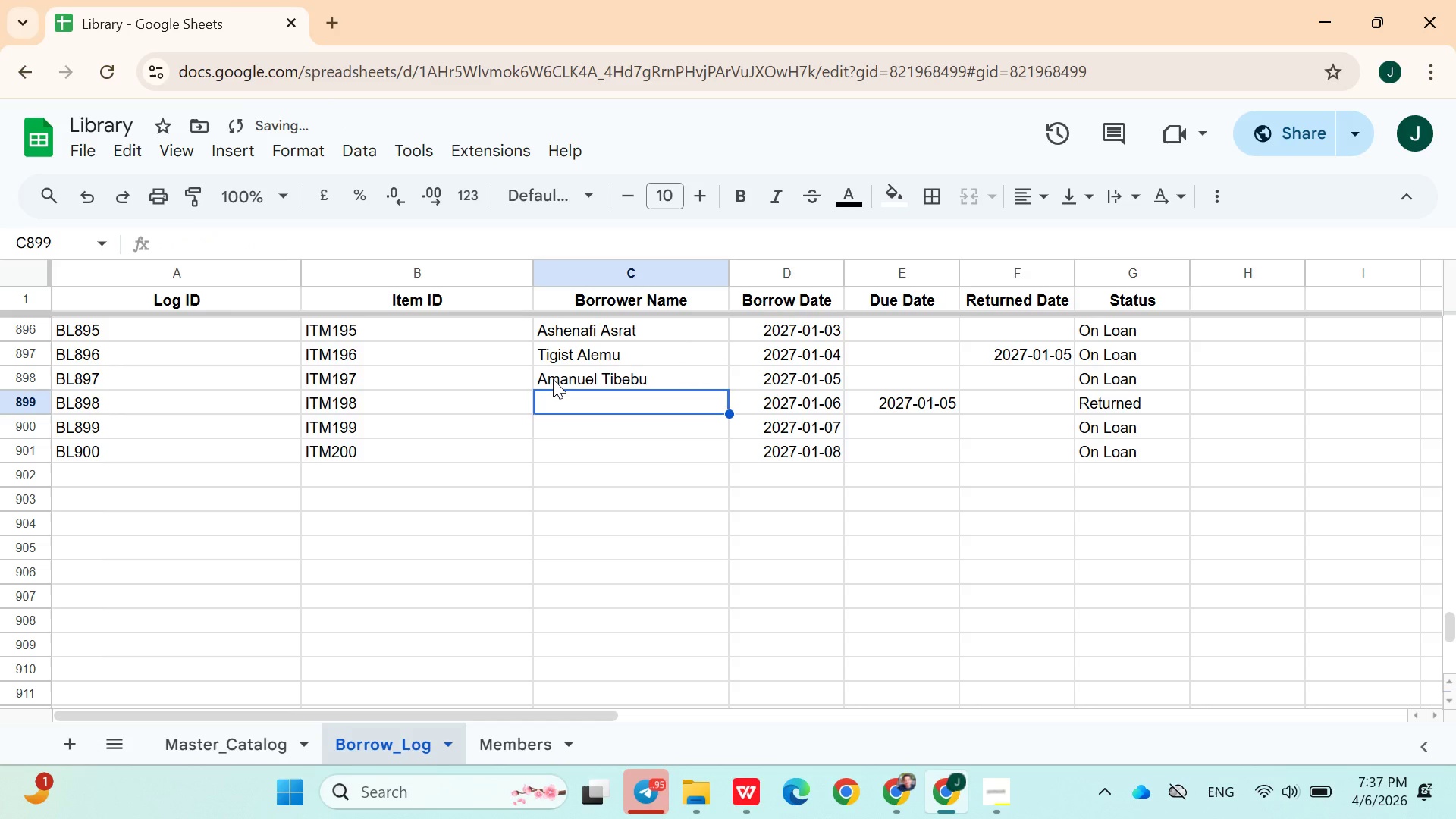 
key(Shift+M)
 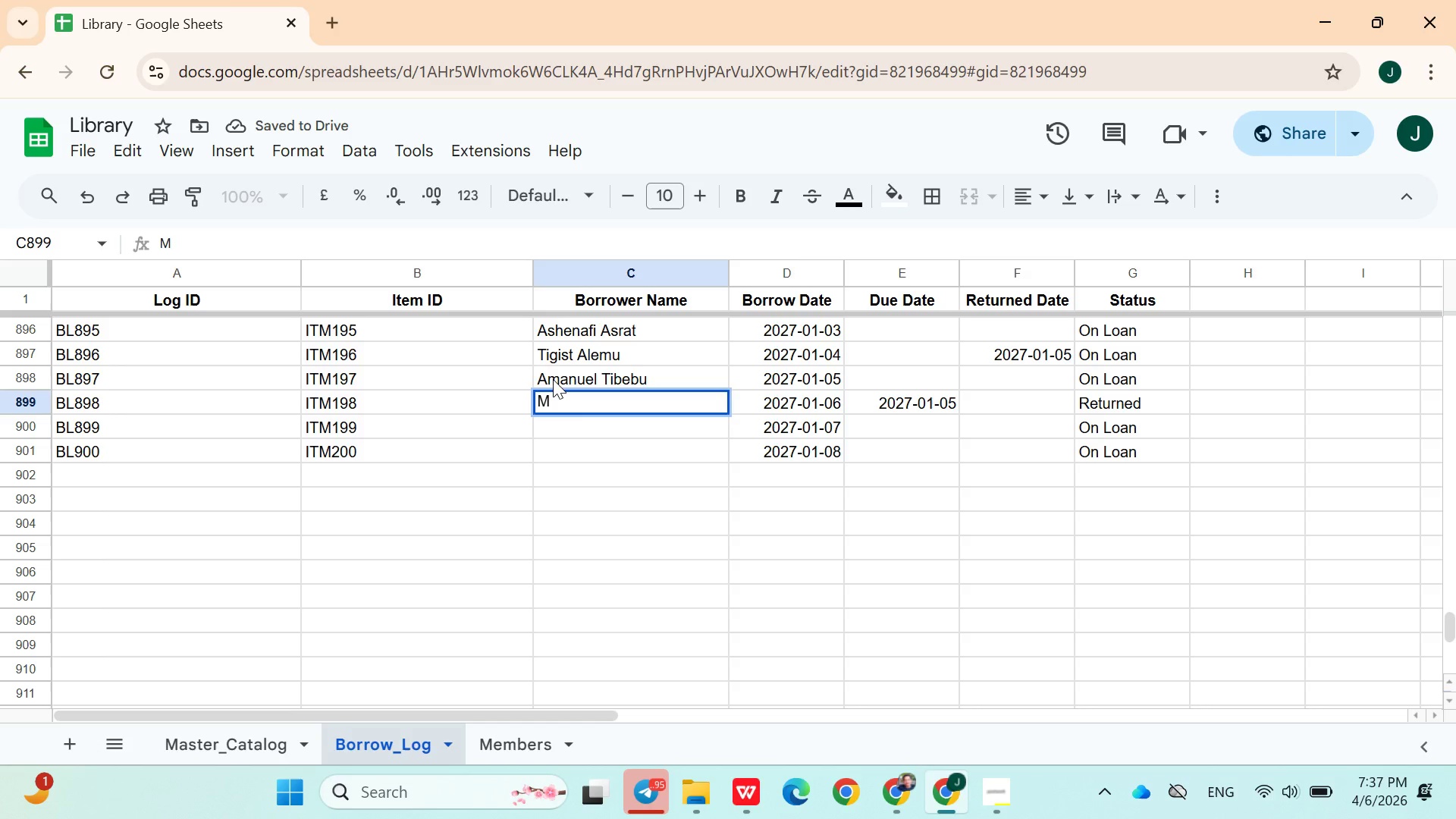 
type(oges A)
key(Backspace)
key(Backspace)
type(Habtamu)
 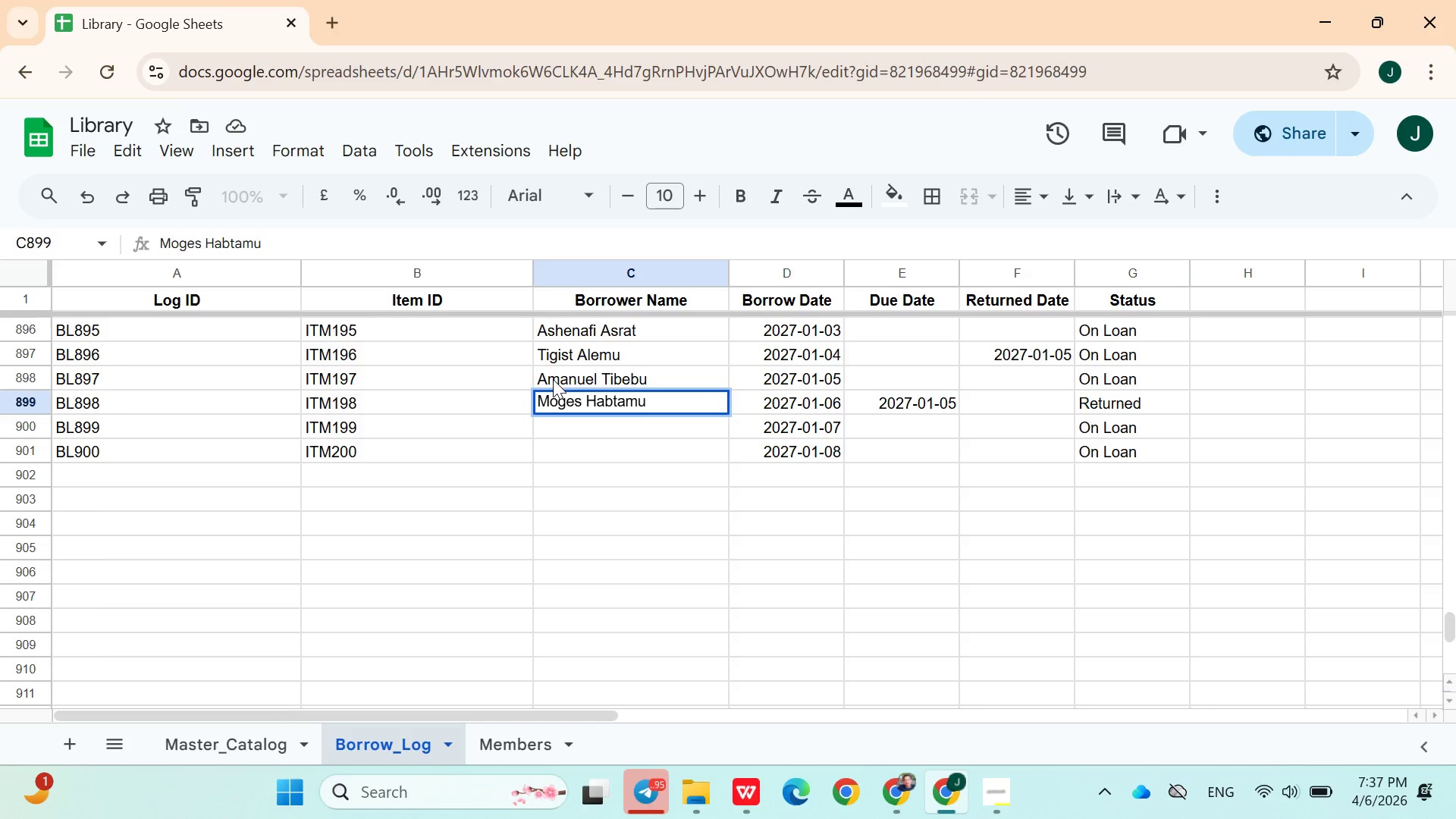 
left_click([573, 425])
 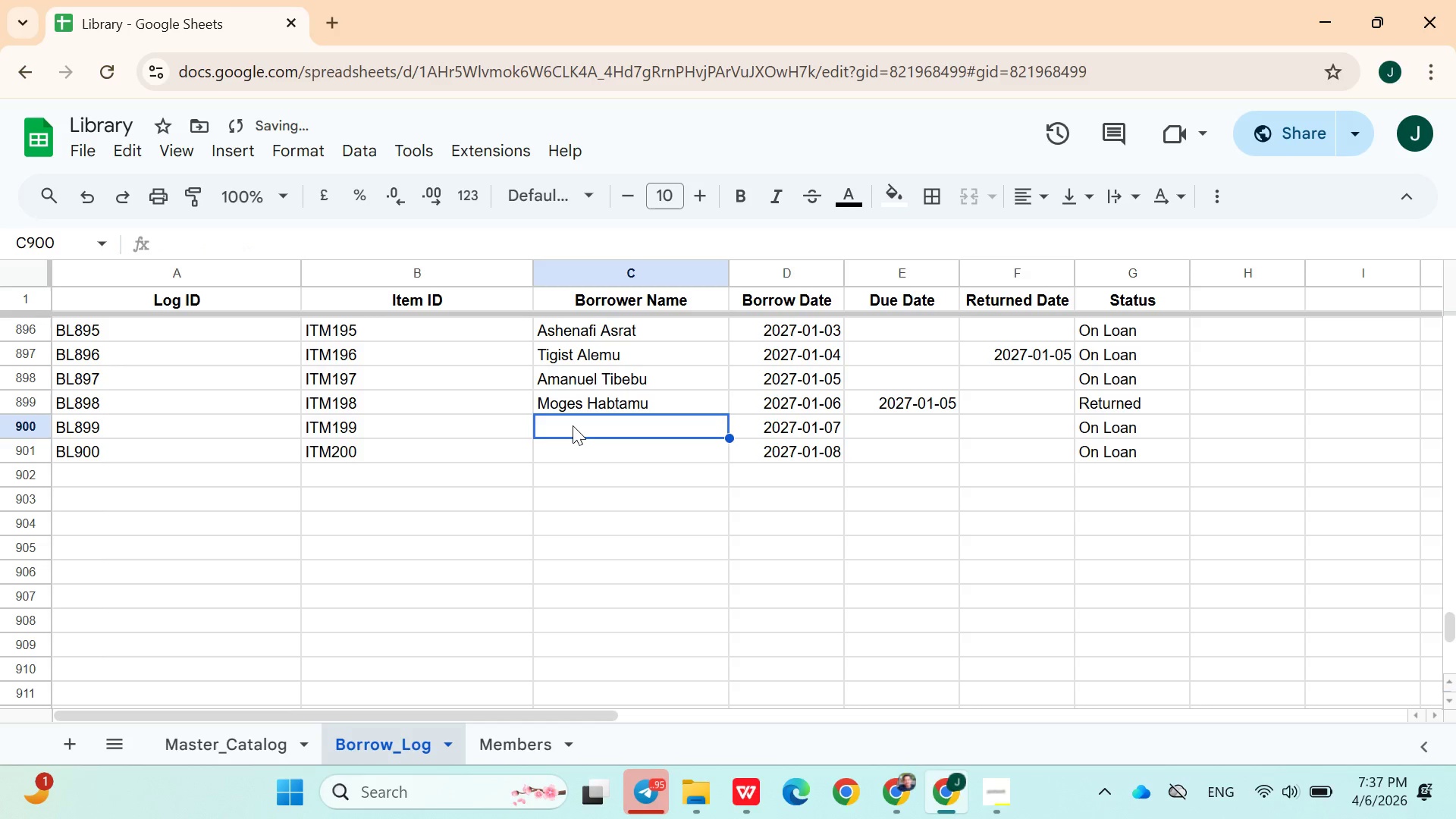 
type(Asmare nigusie)
 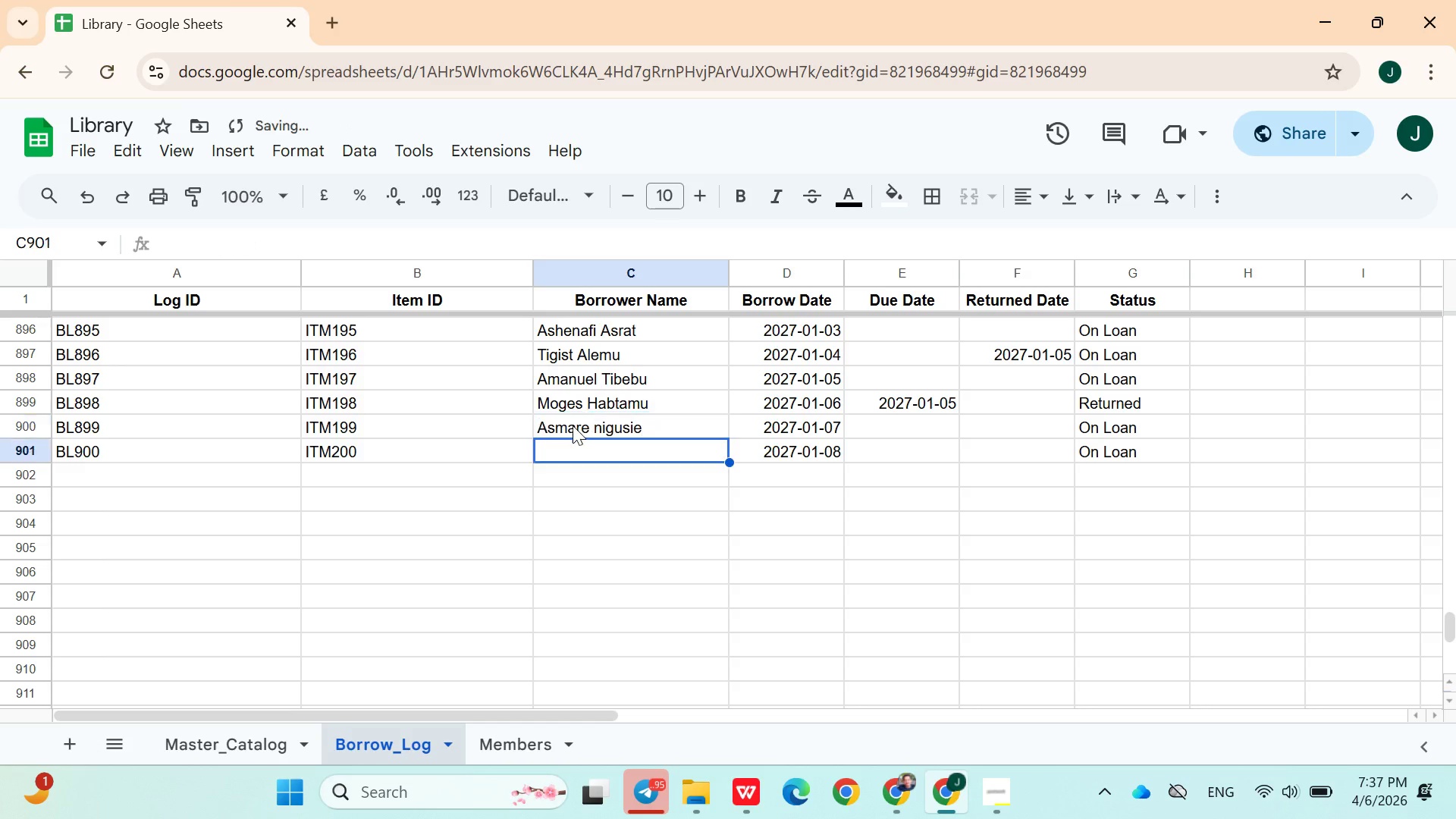 
key(Enter)
 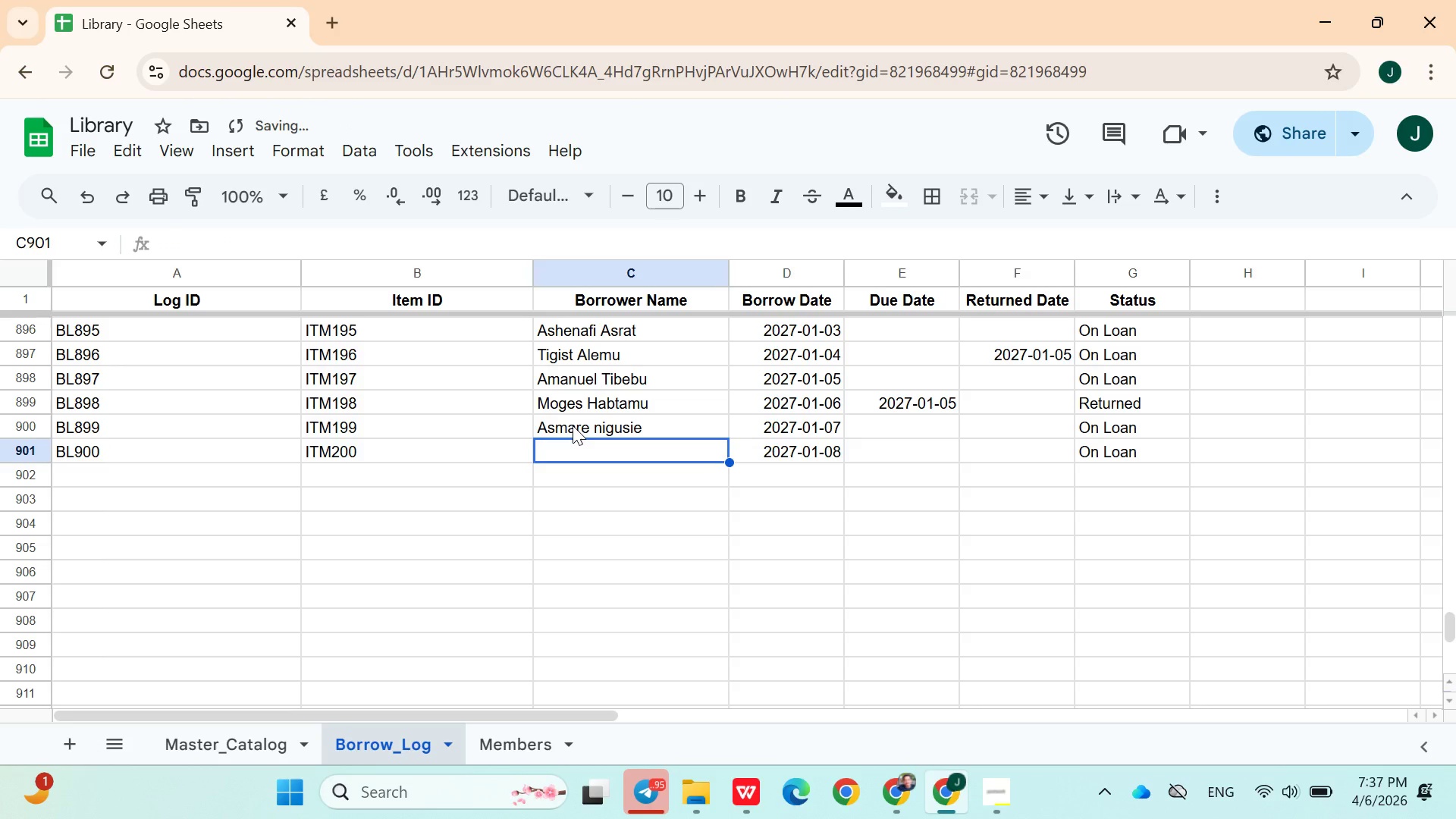 
type(Molla Kebede)
 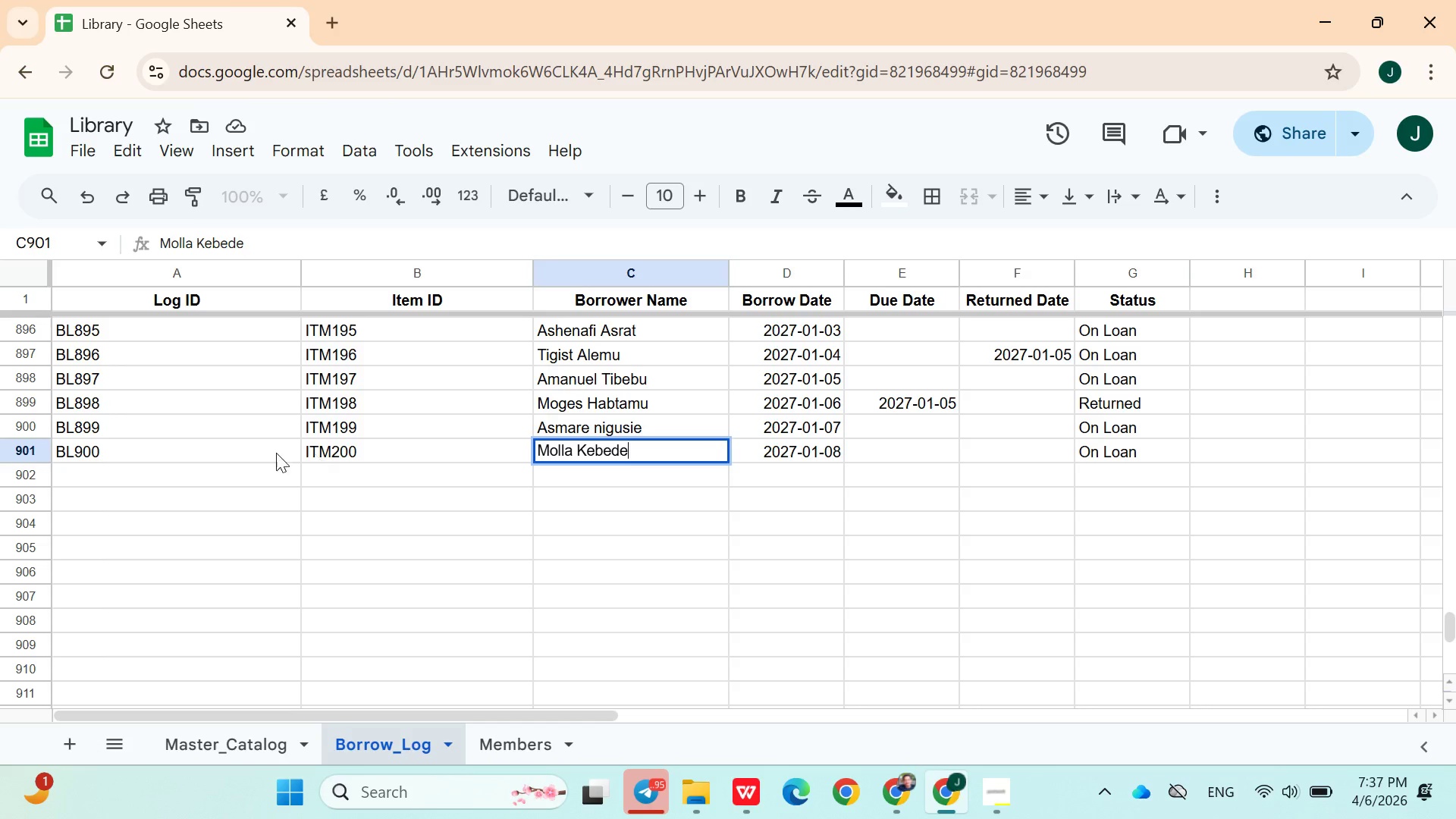 
left_click([259, 445])
 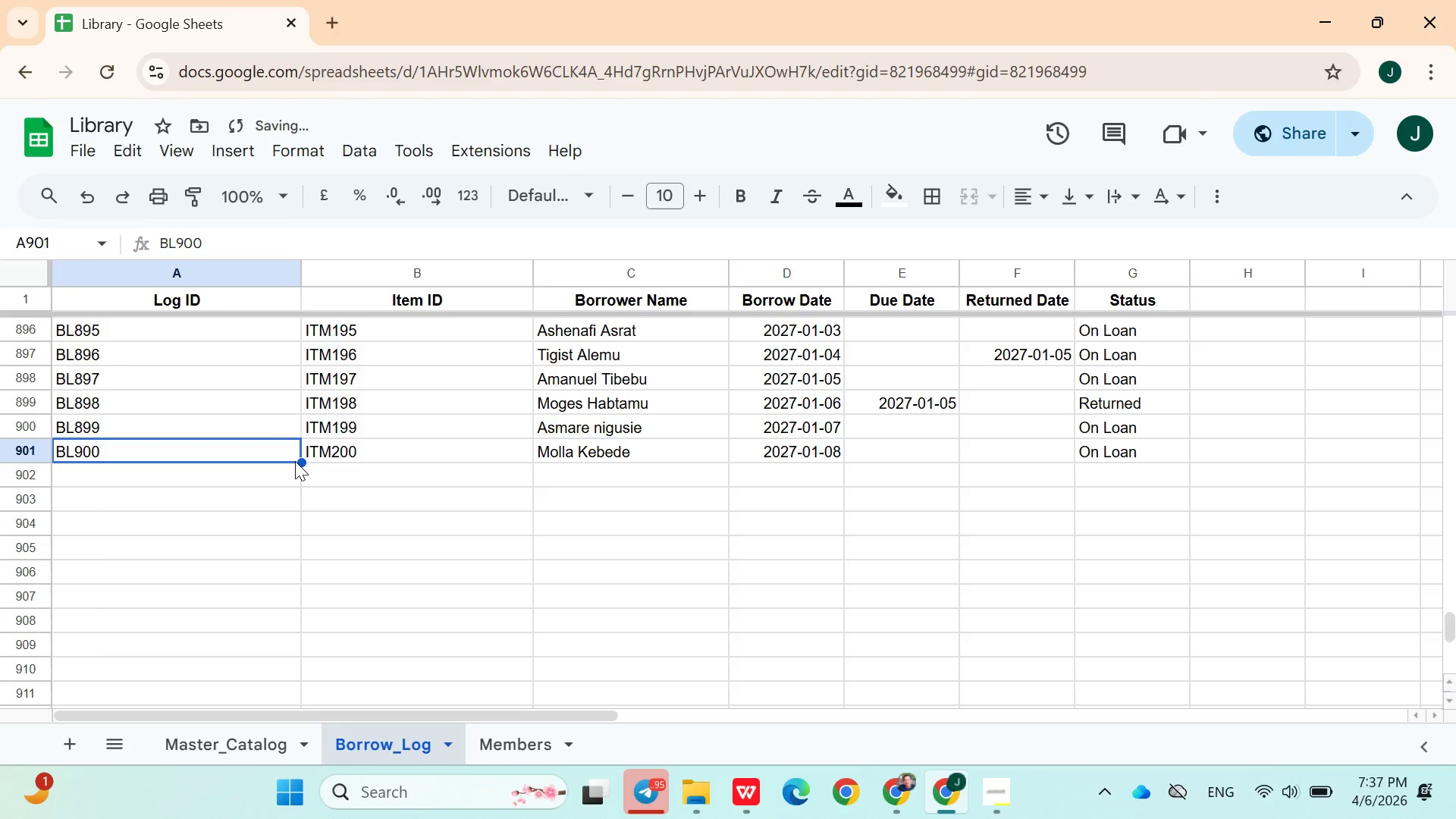 
left_click_drag(start_coordinate=[297, 461], to_coordinate=[168, 634])
 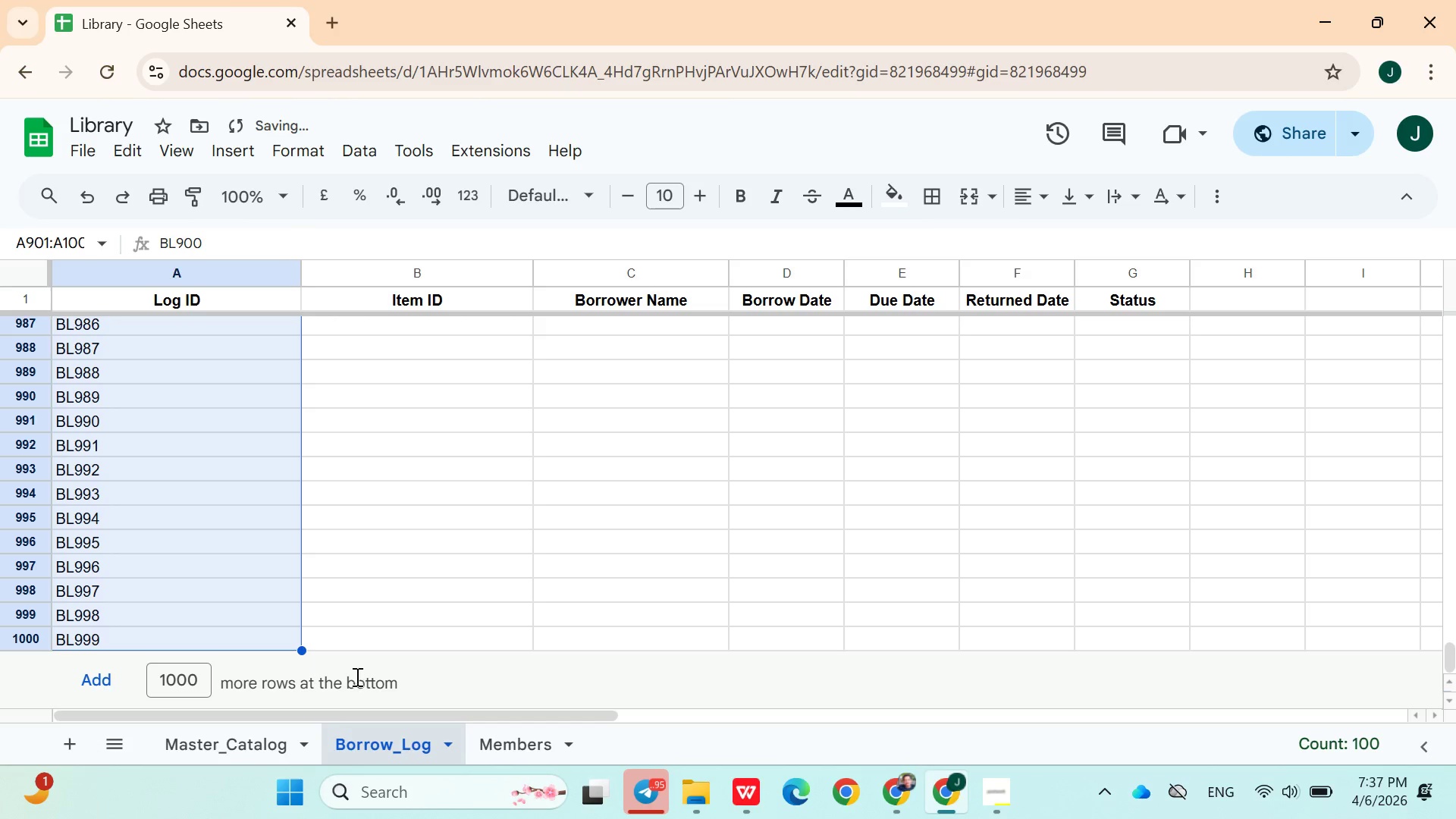 
left_click([335, 688])
 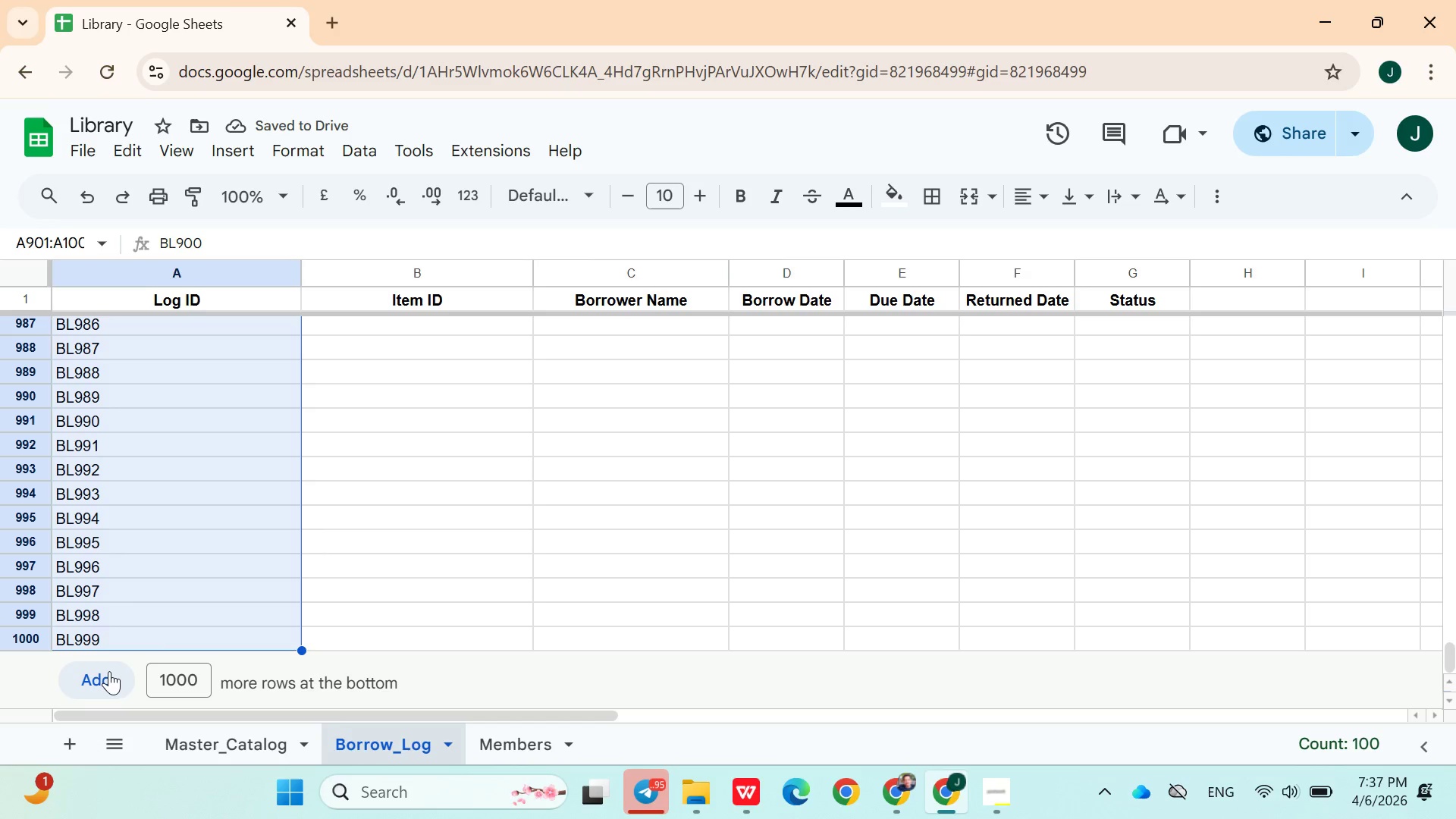 
left_click([109, 672])
 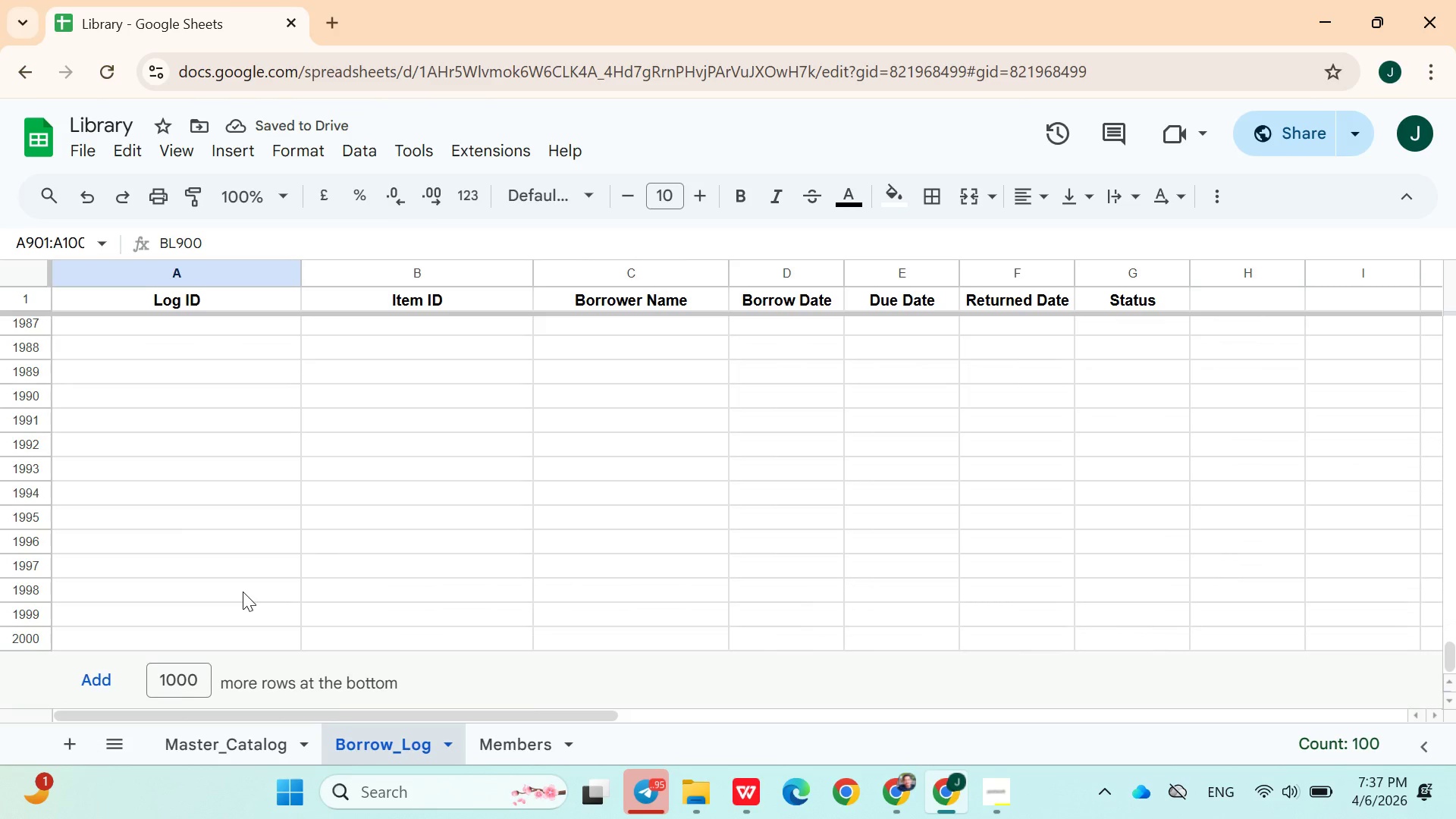 
wait(9.34)
 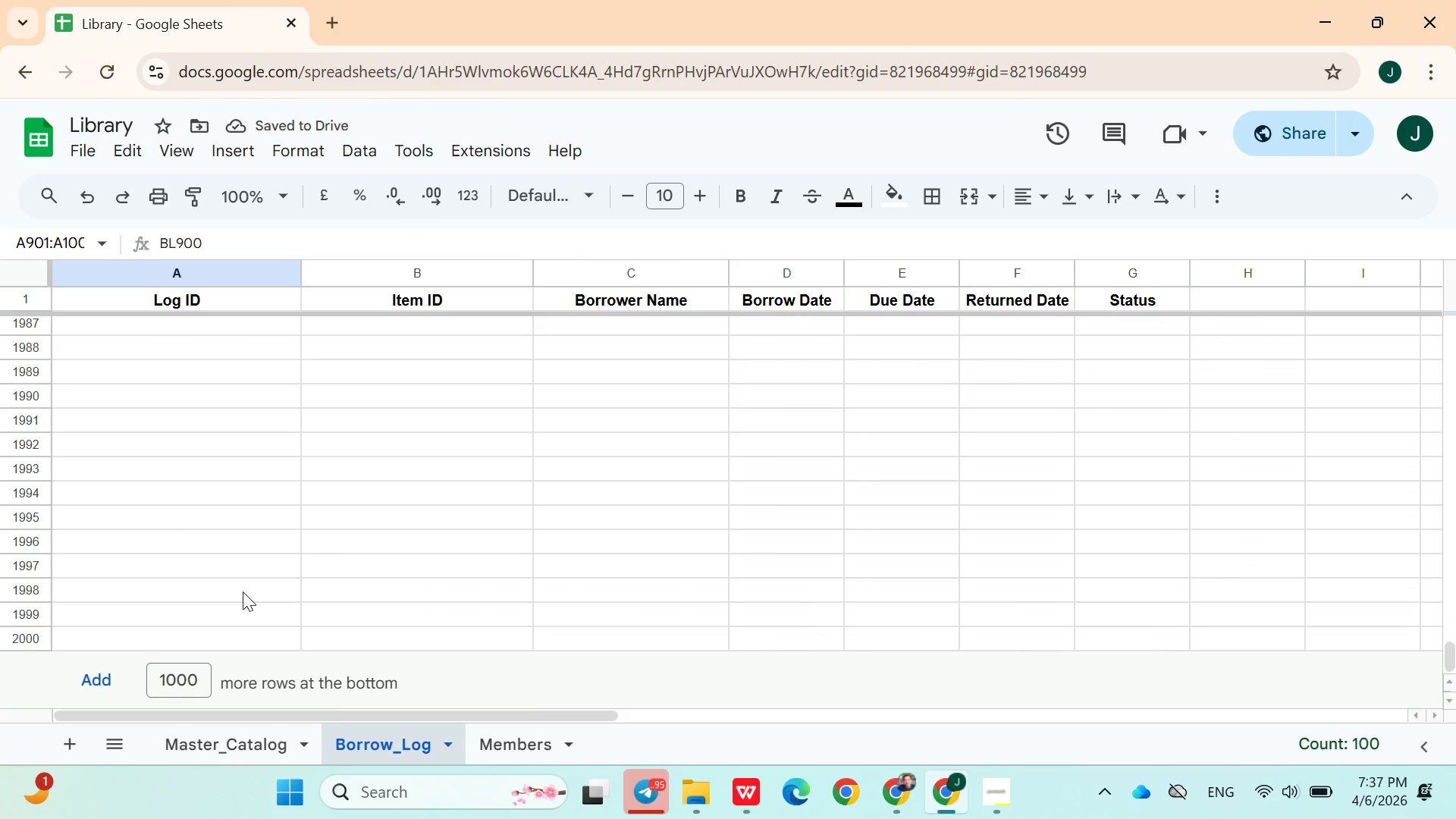 
left_click([1426, 746])
 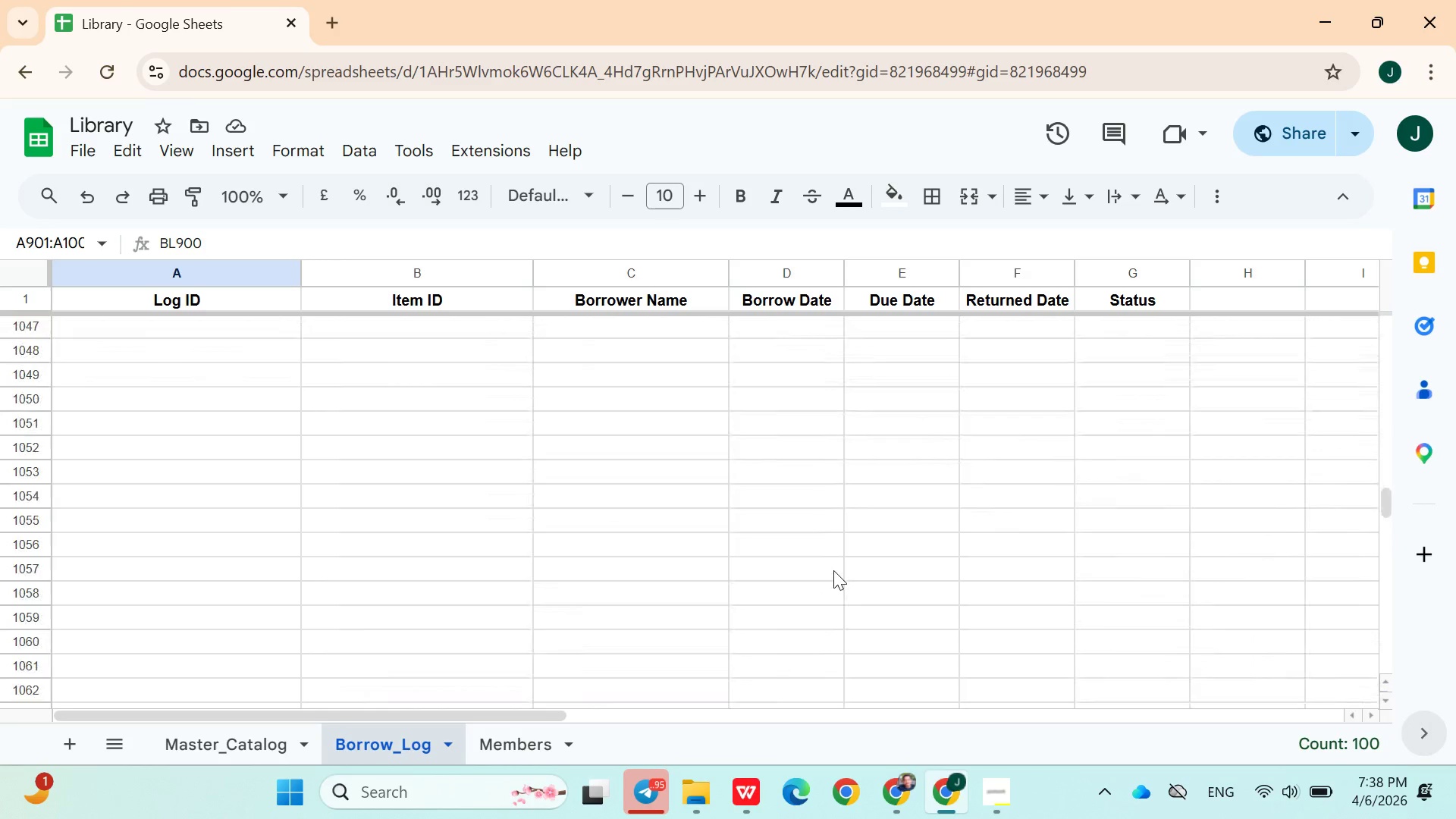 
wait(7.39)
 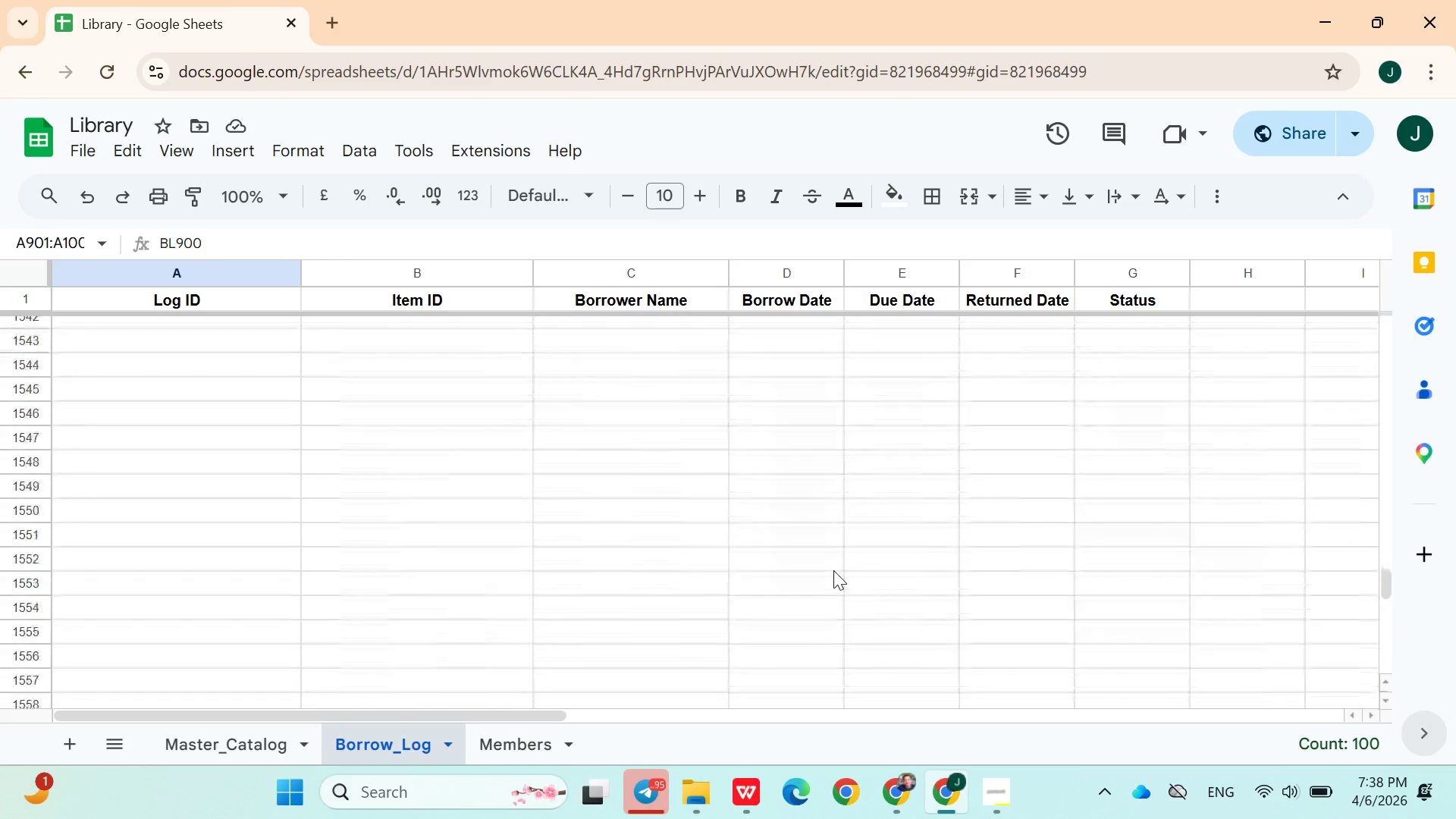 
left_click_drag(start_coordinate=[1388, 494], to_coordinate=[1370, 246])
 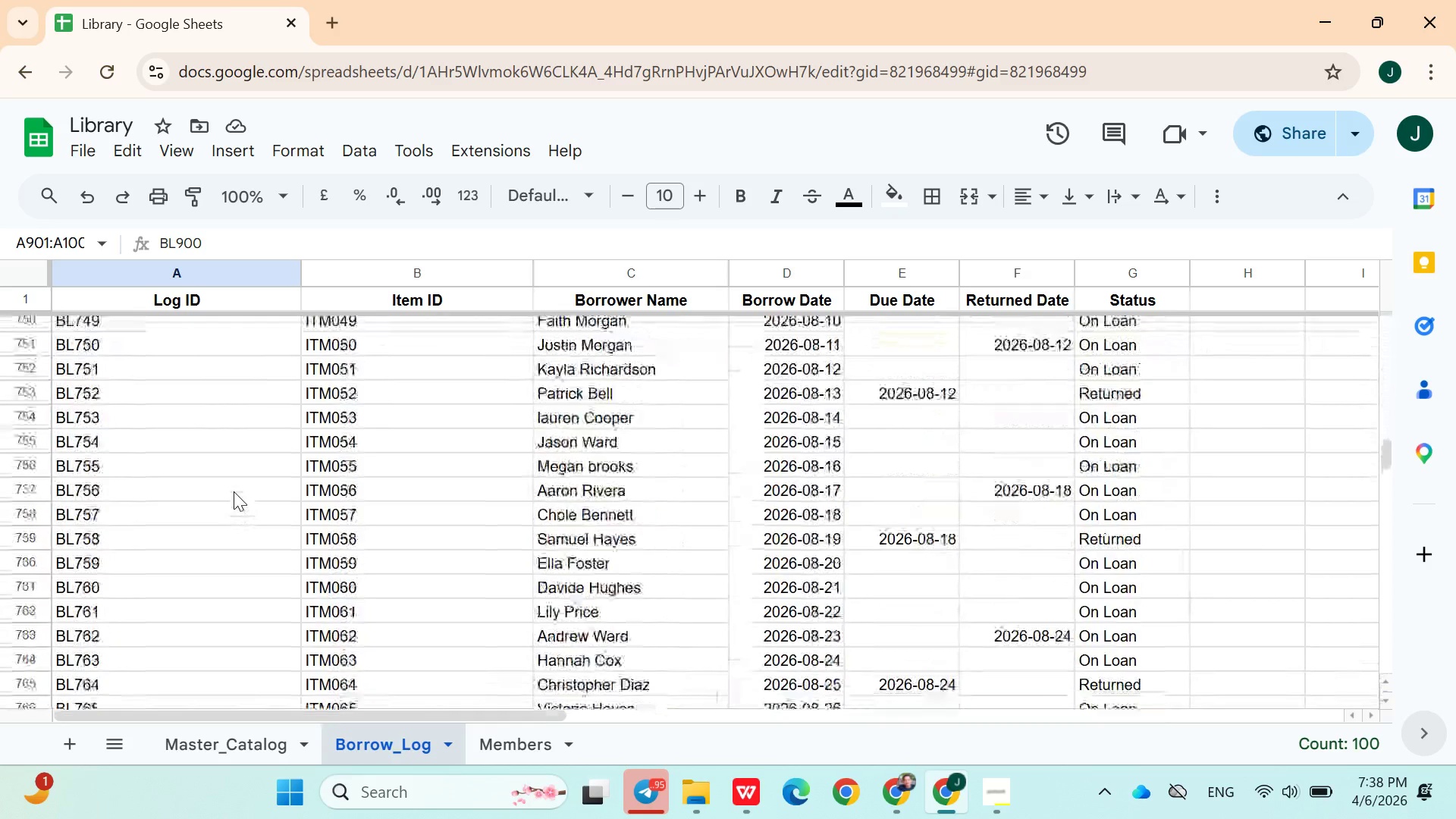 
wait(12.23)
 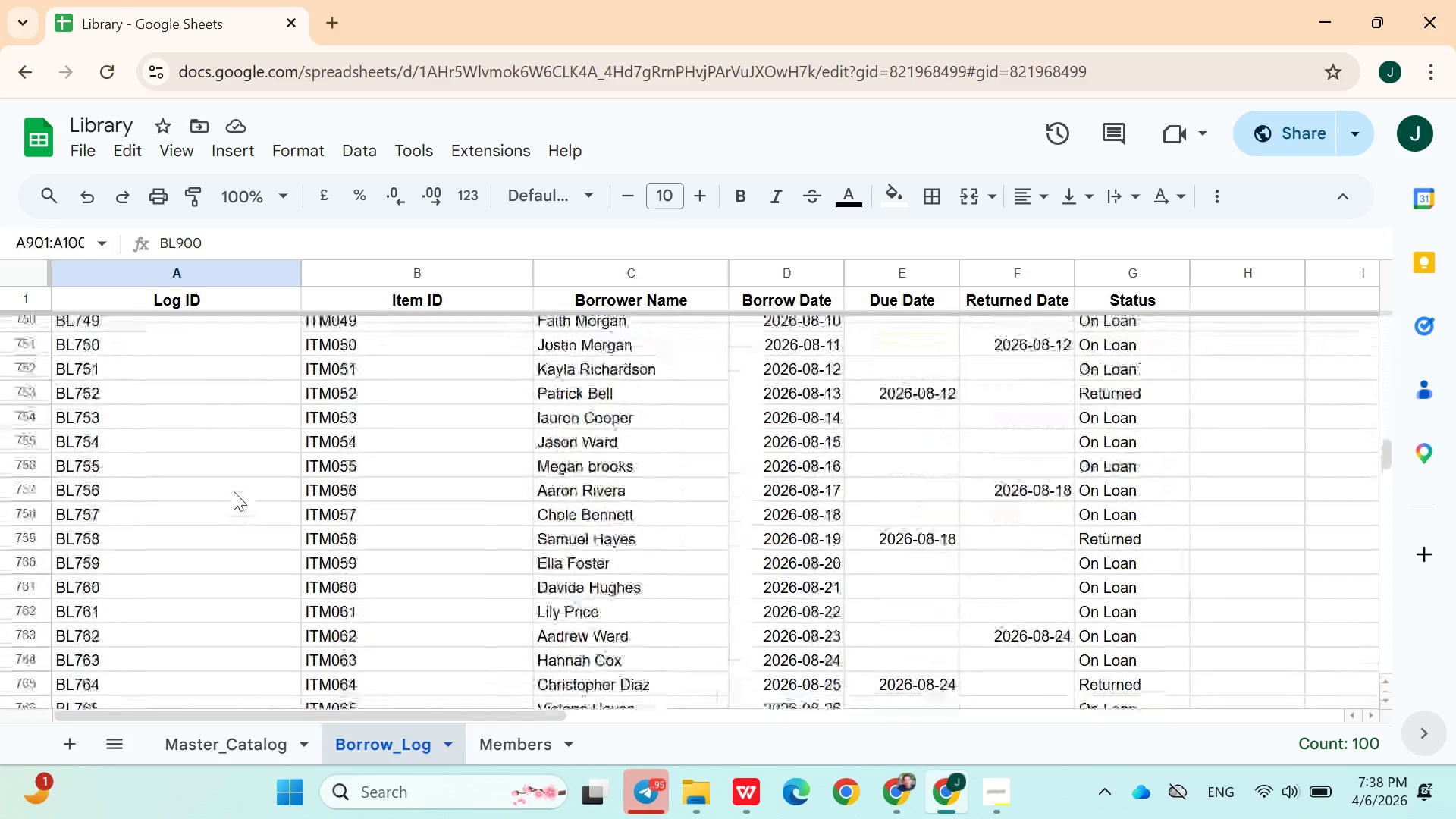 
left_click([192, 516])
 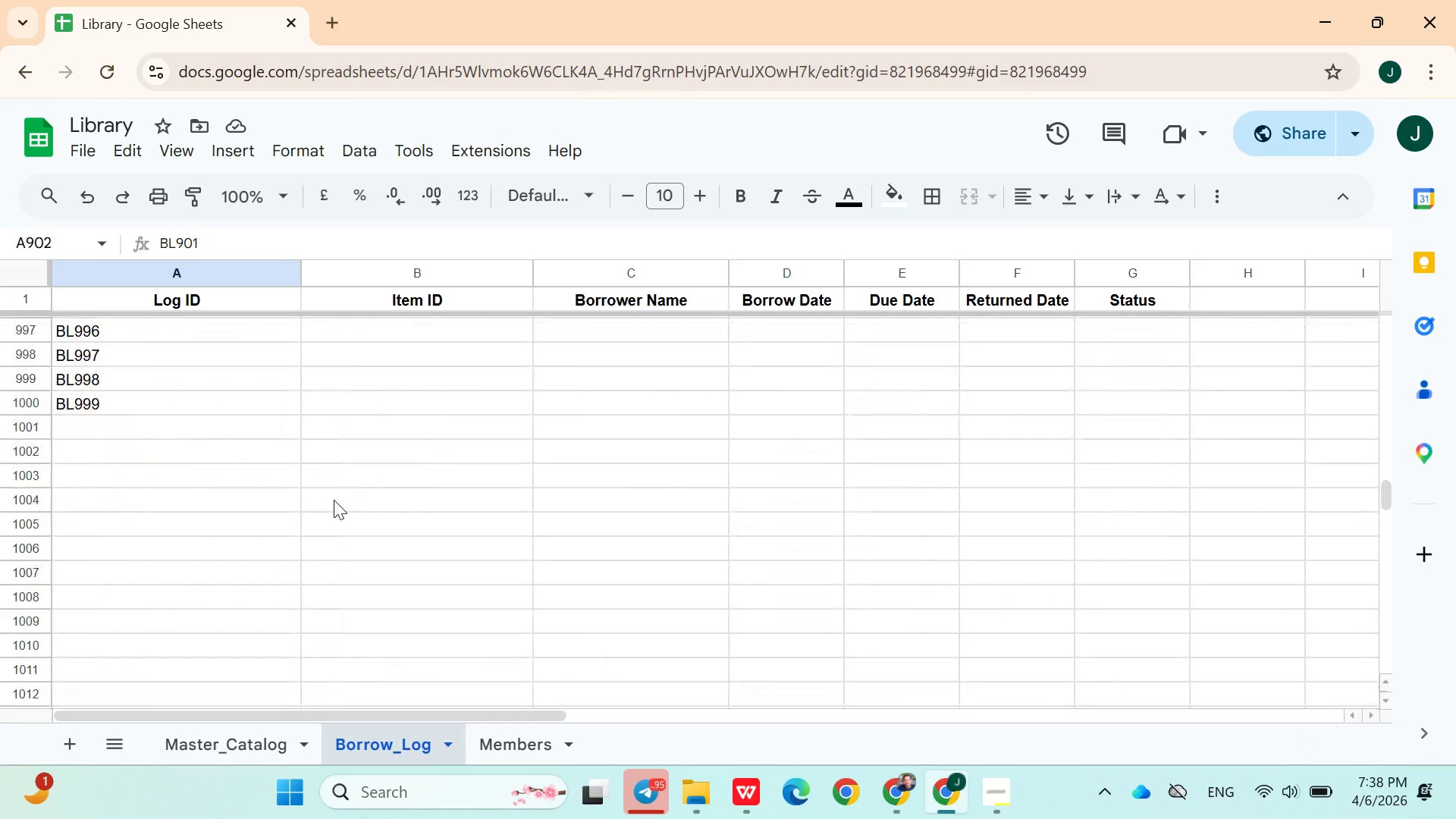 
wait(5.3)
 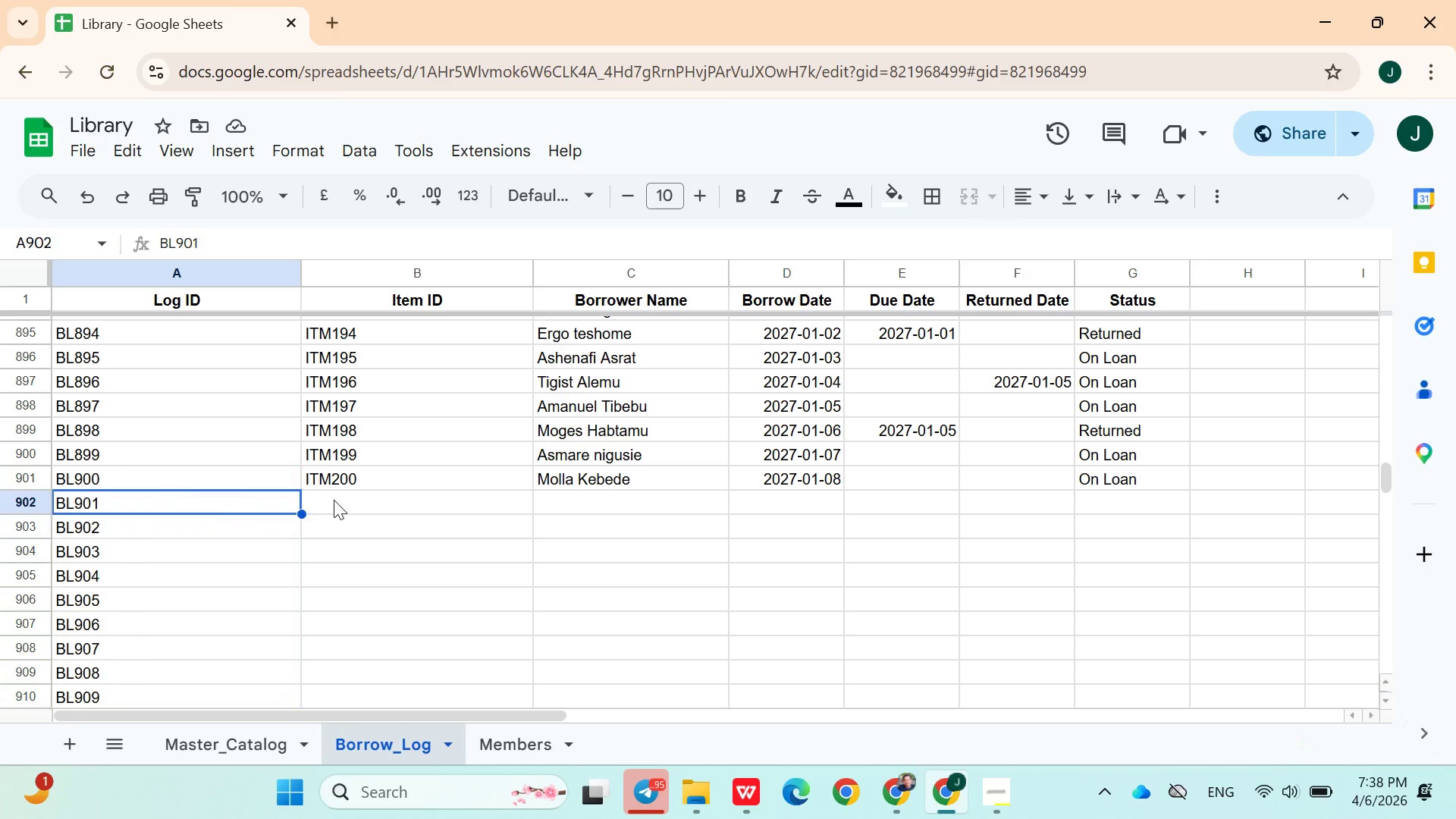 
left_click([141, 398])
 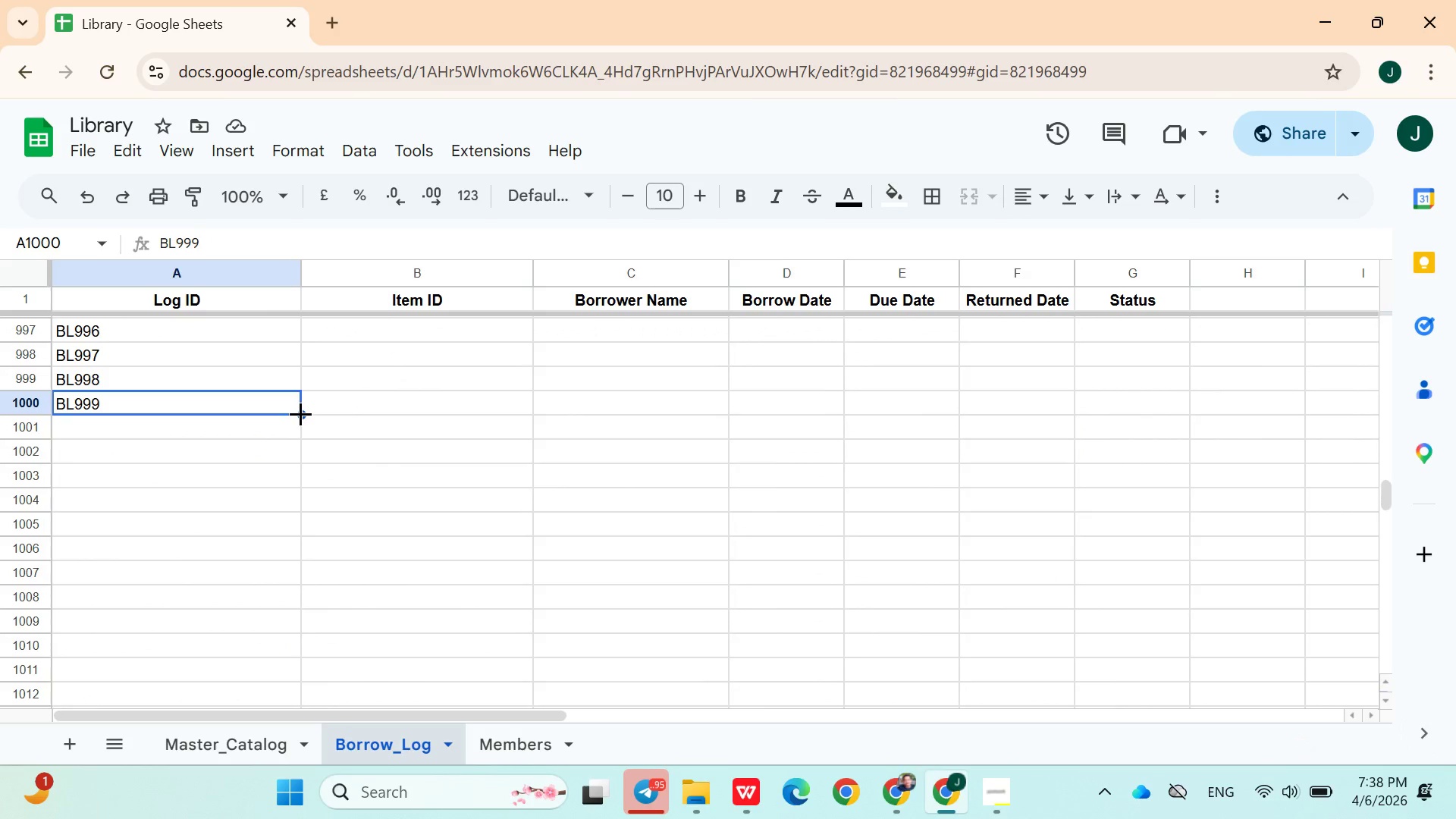 
left_click_drag(start_coordinate=[299, 413], to_coordinate=[295, 425])
 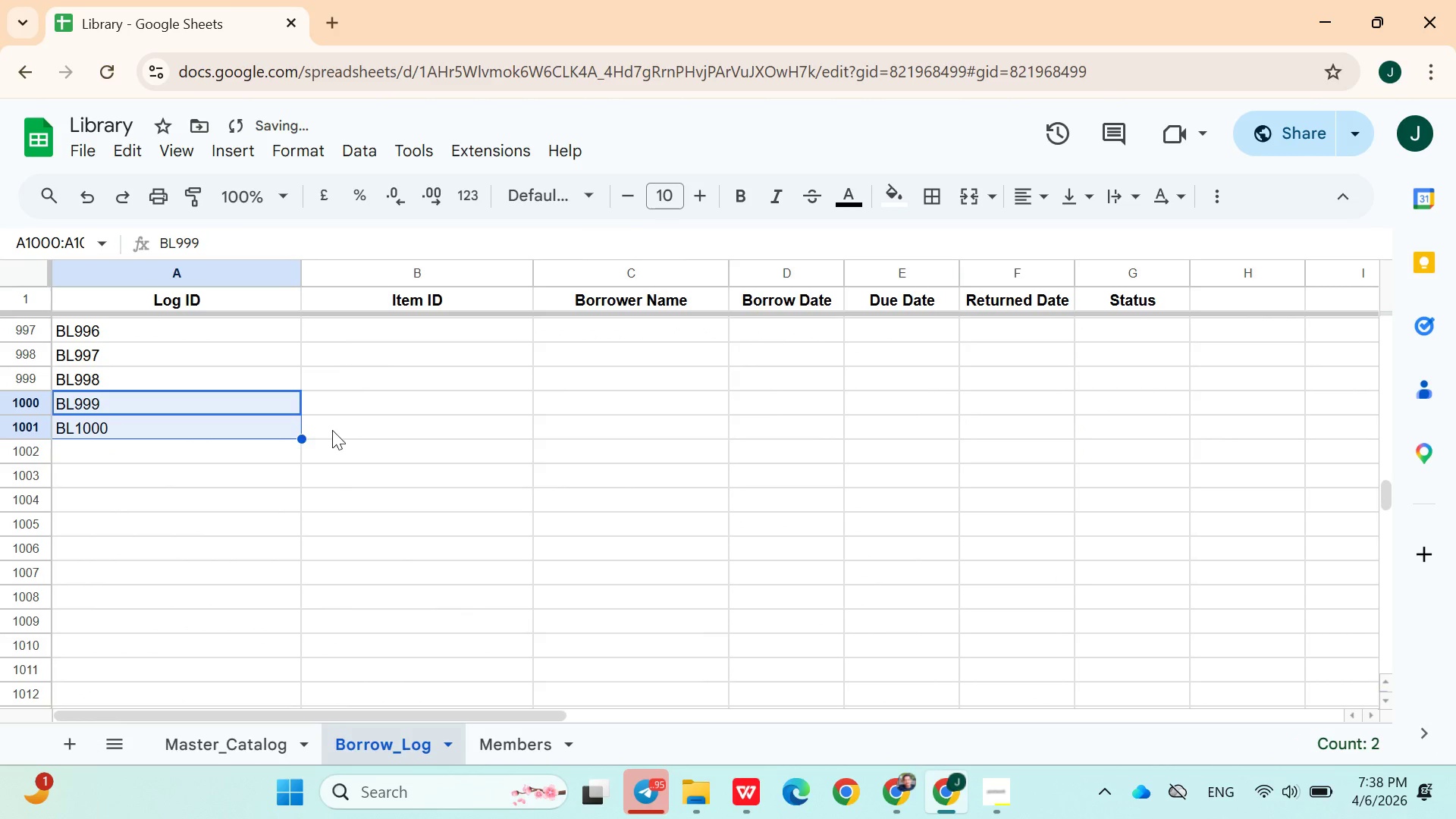 
left_click([332, 431])
 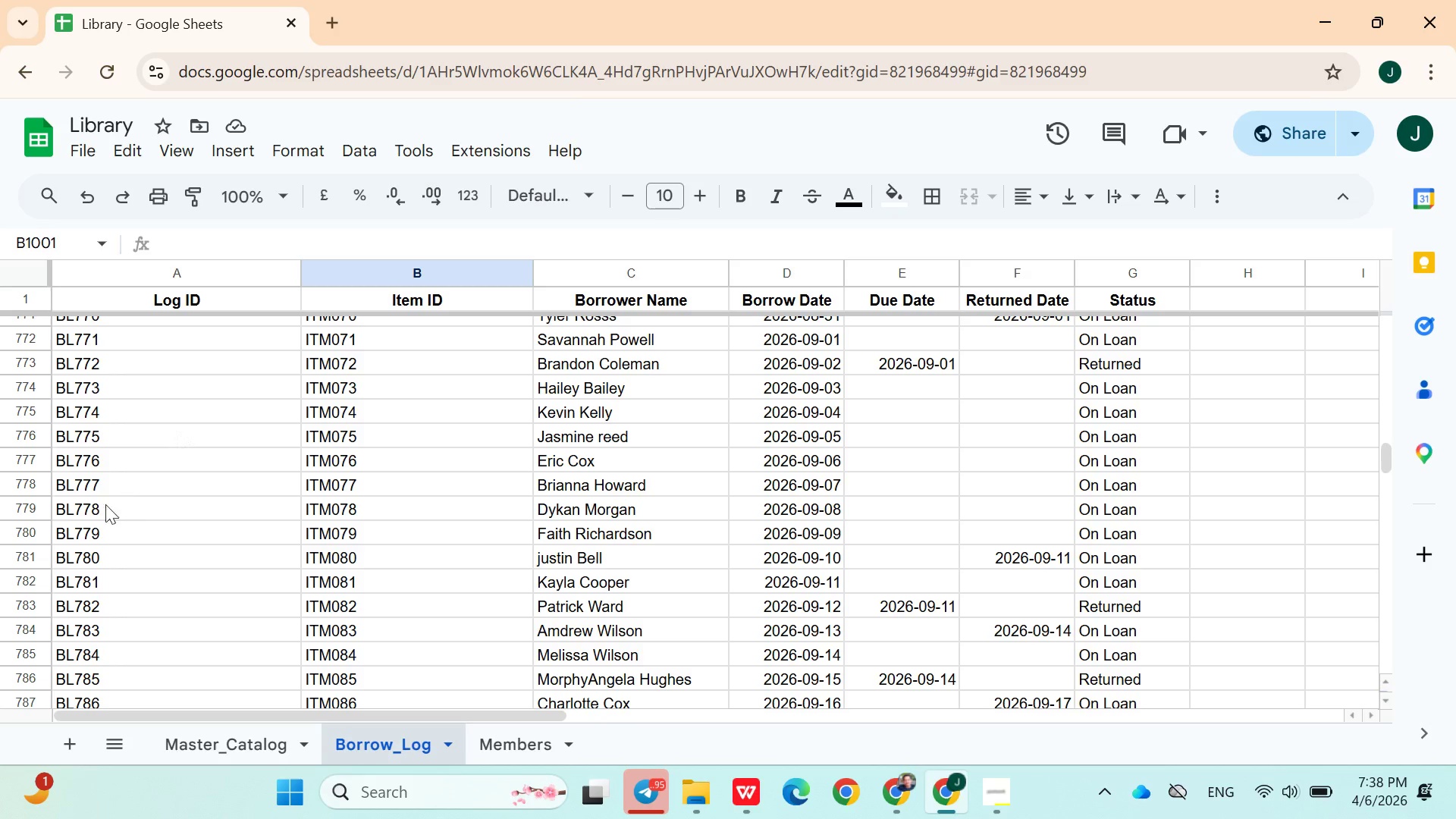 
wait(19.17)
 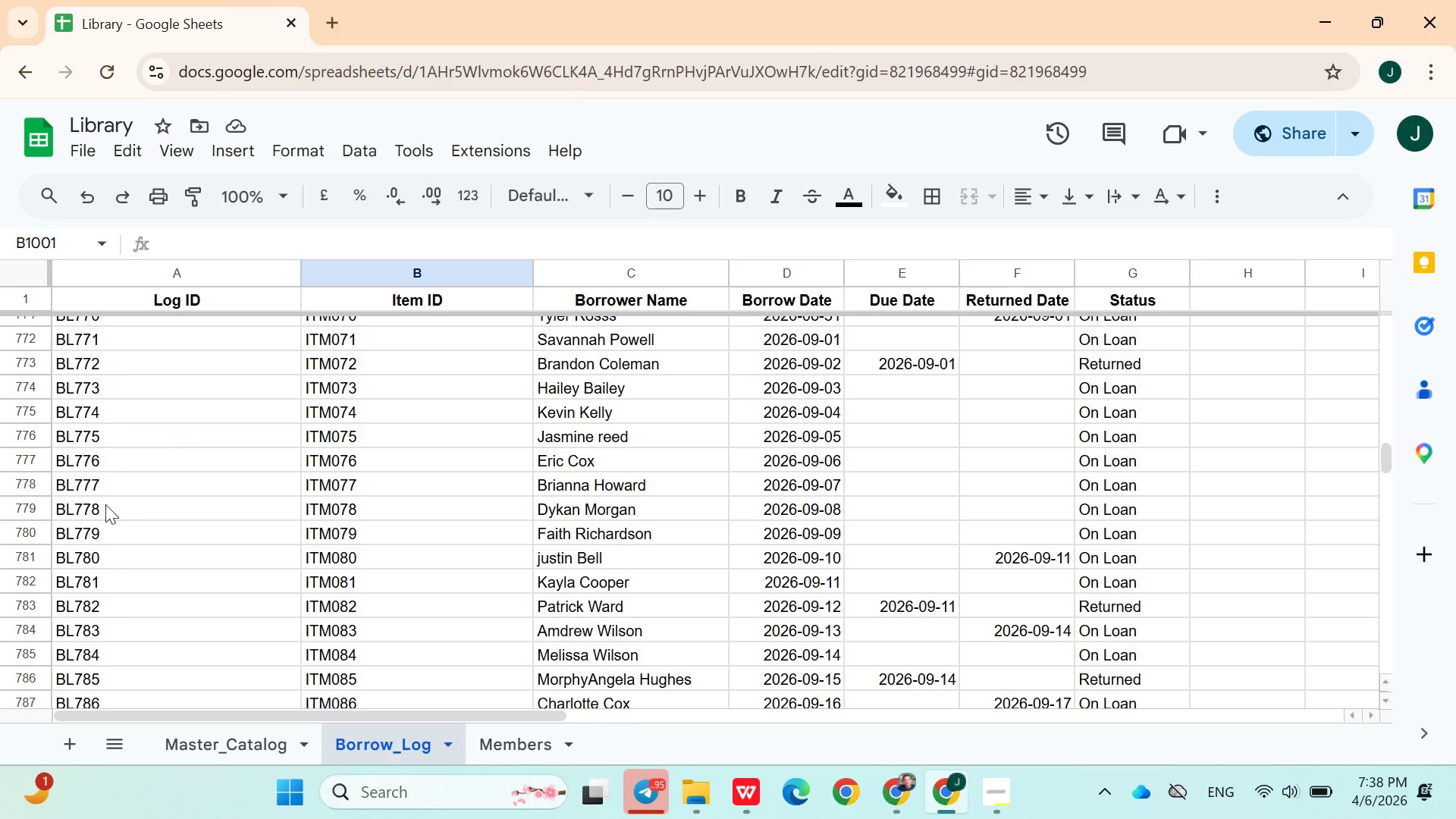 
left_click([557, 445])
 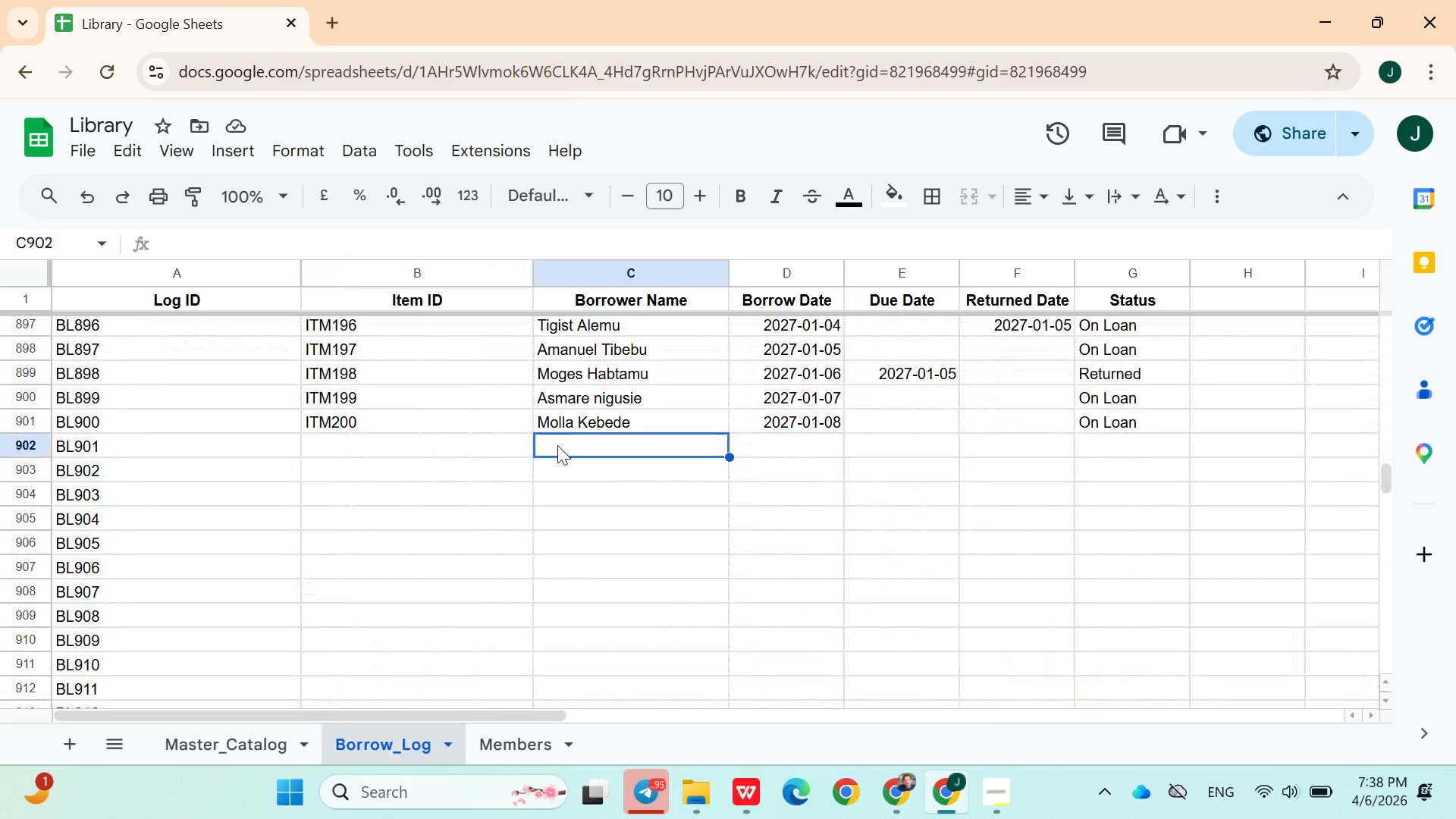 
wait(5.23)
 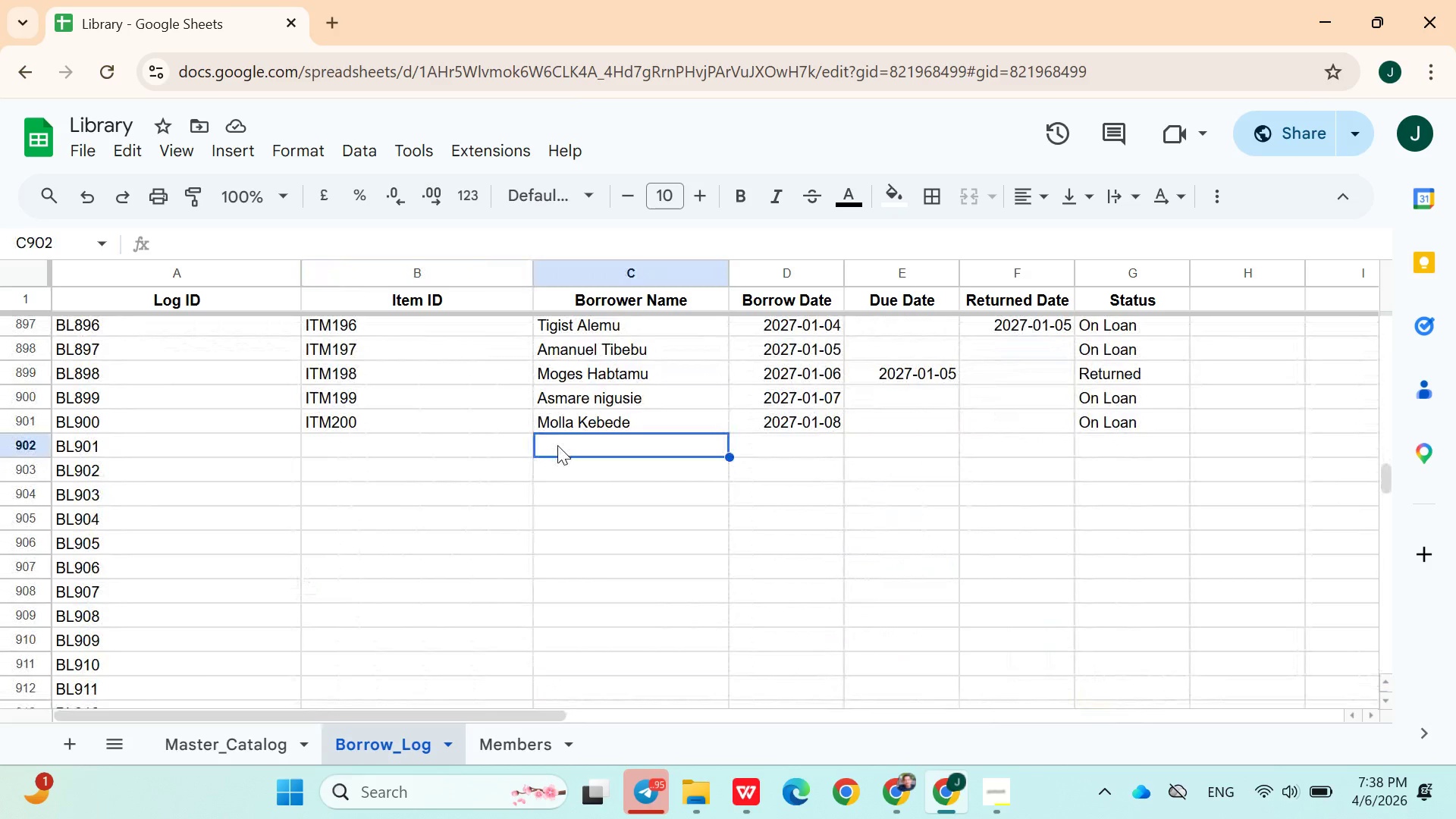 
type(Zemzem Teshome)
 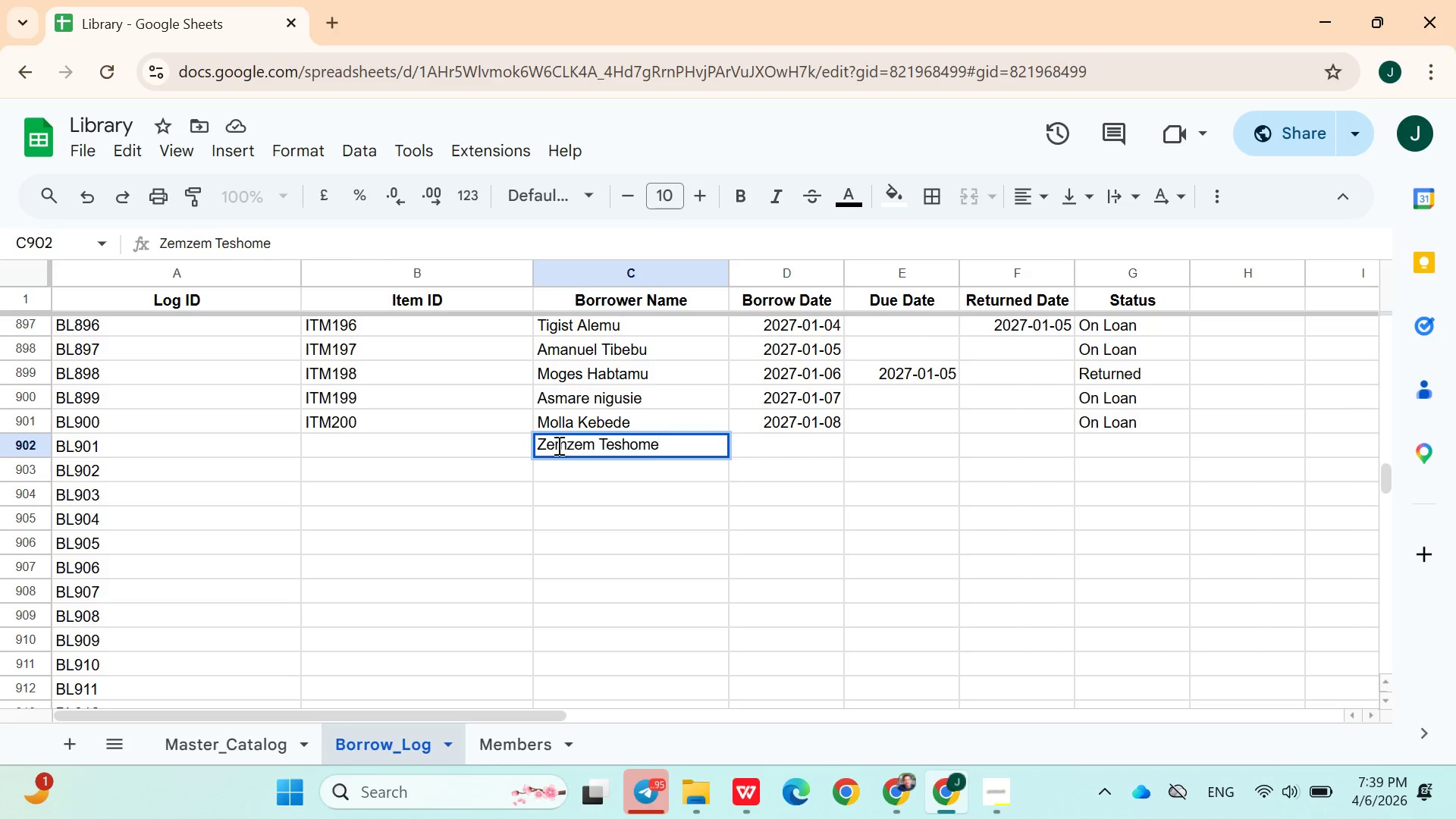 
key(ArrowDown)
 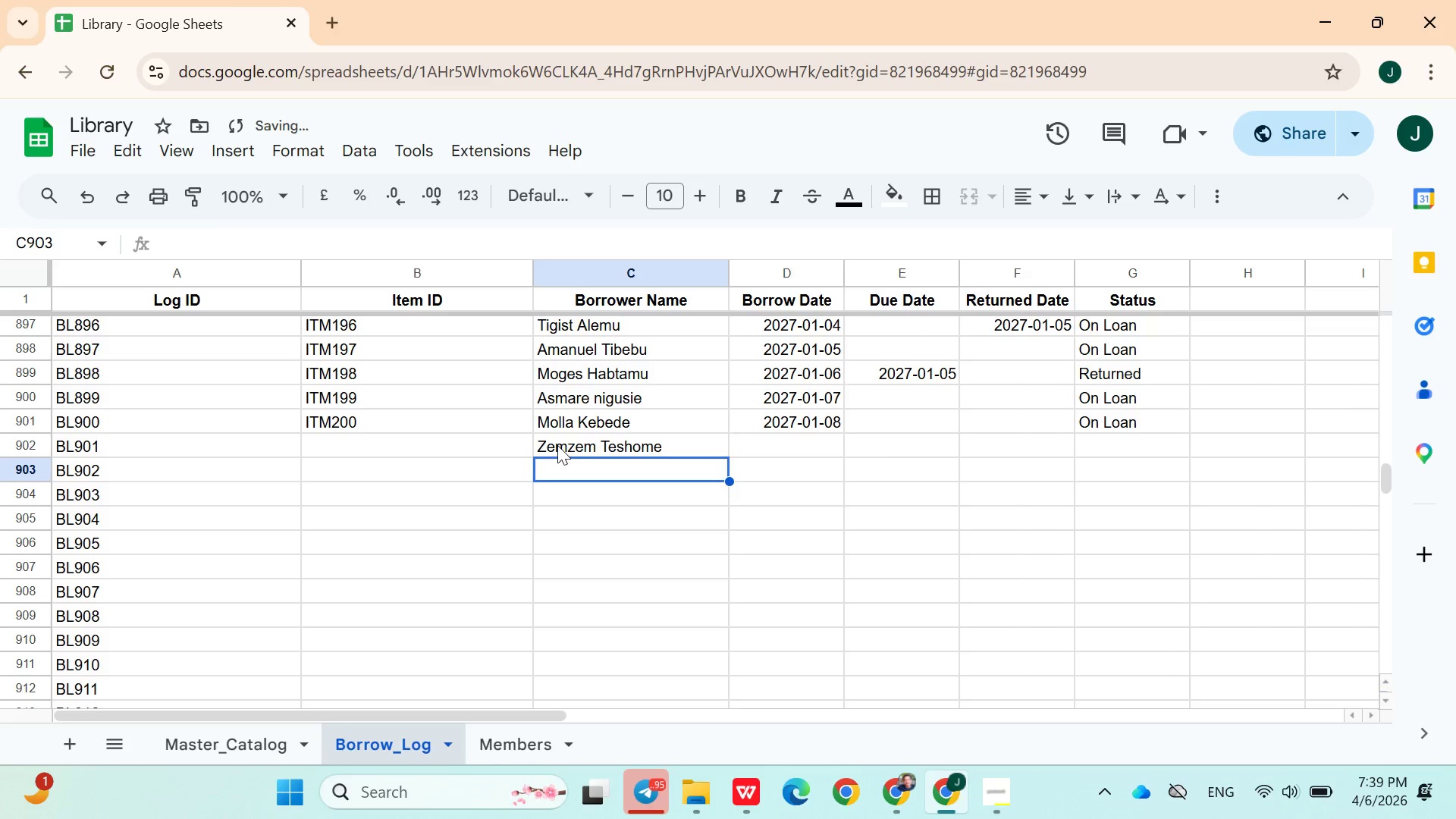 
type(Abeba gasha)
key(Backspace)
key(Backspace)
key(Backspace)
key(Backspace)
key(Backspace)
type(Gashaw)
 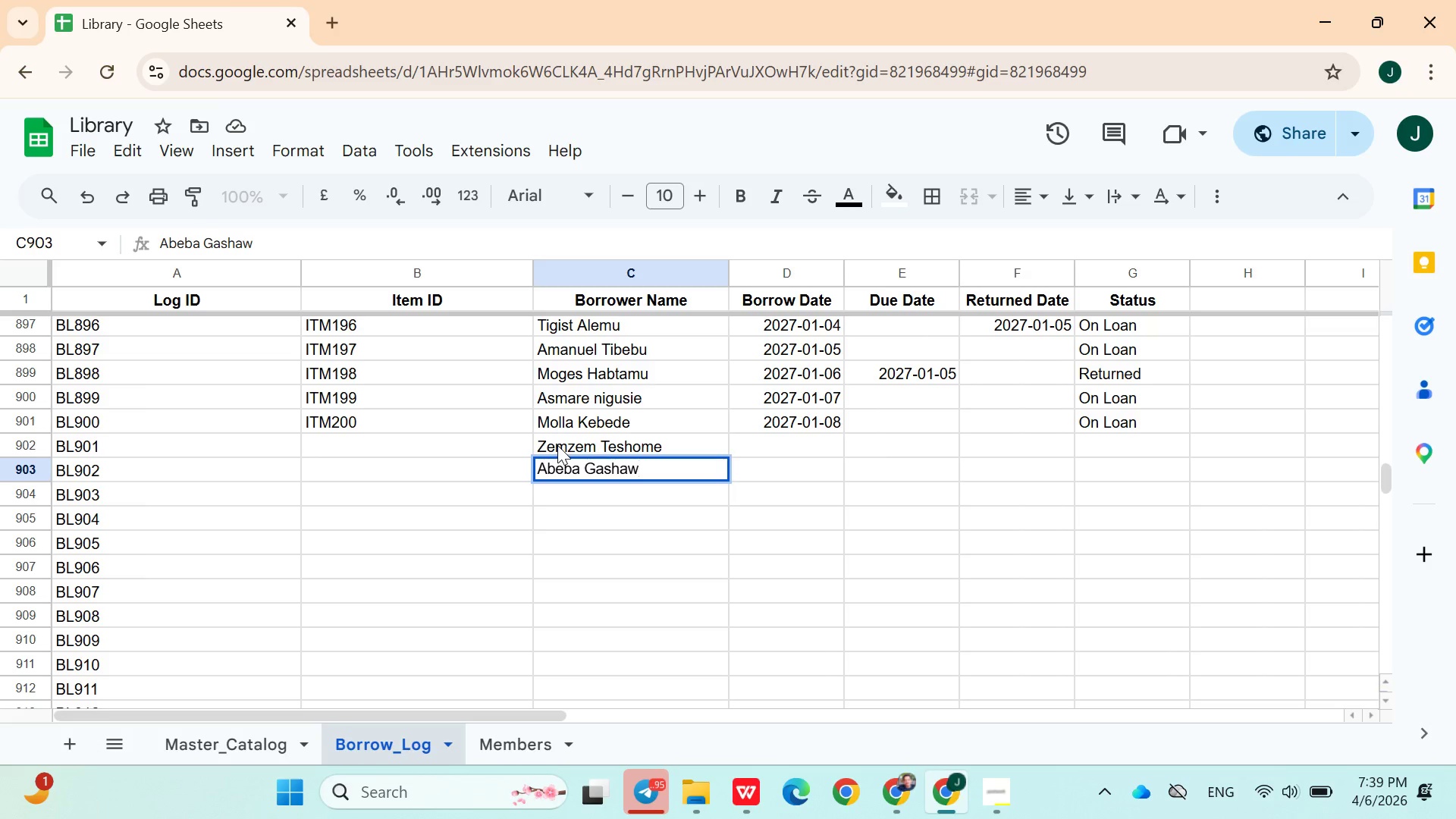 
key(ArrowDown)
 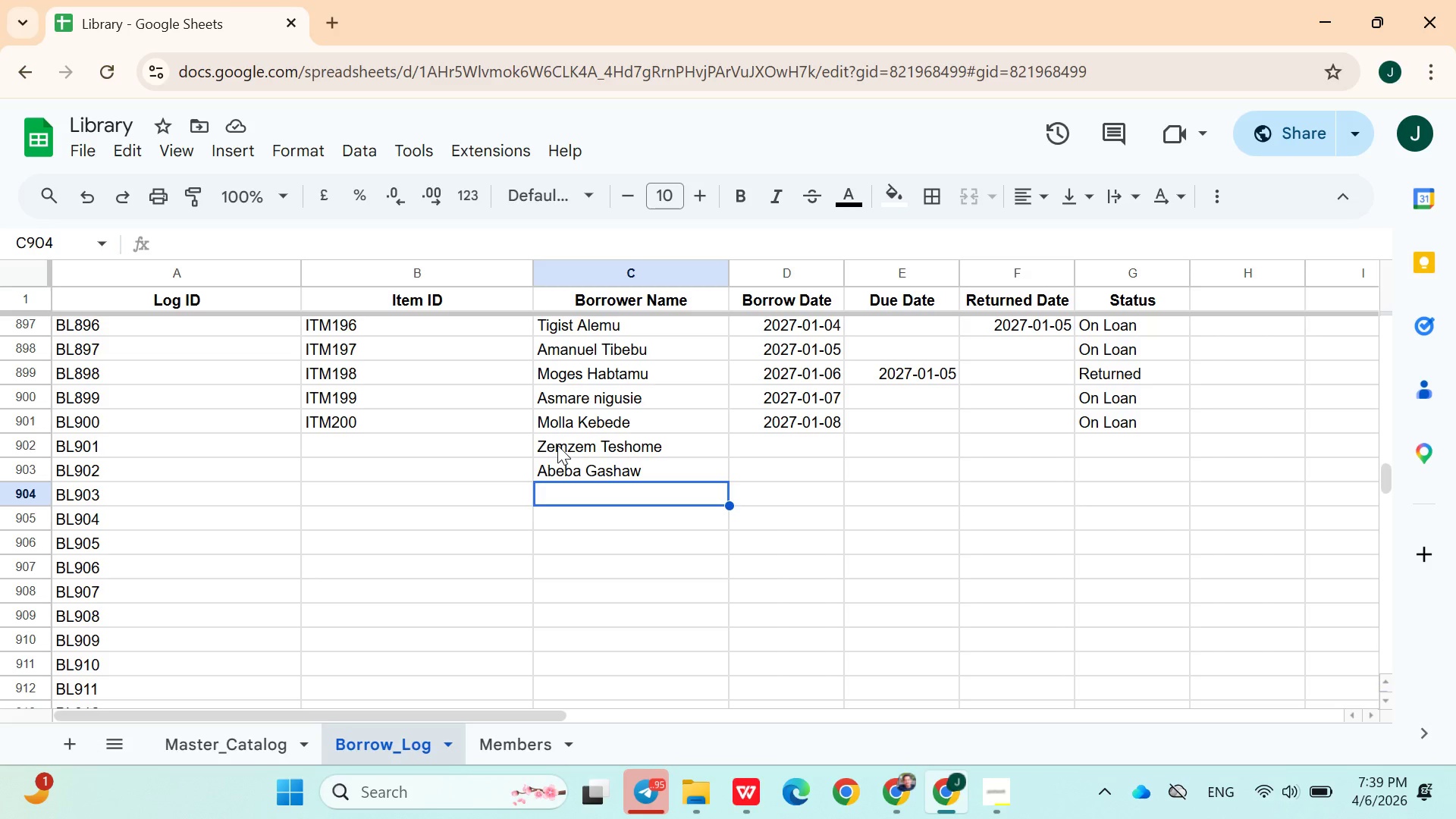 
wait(12.12)
 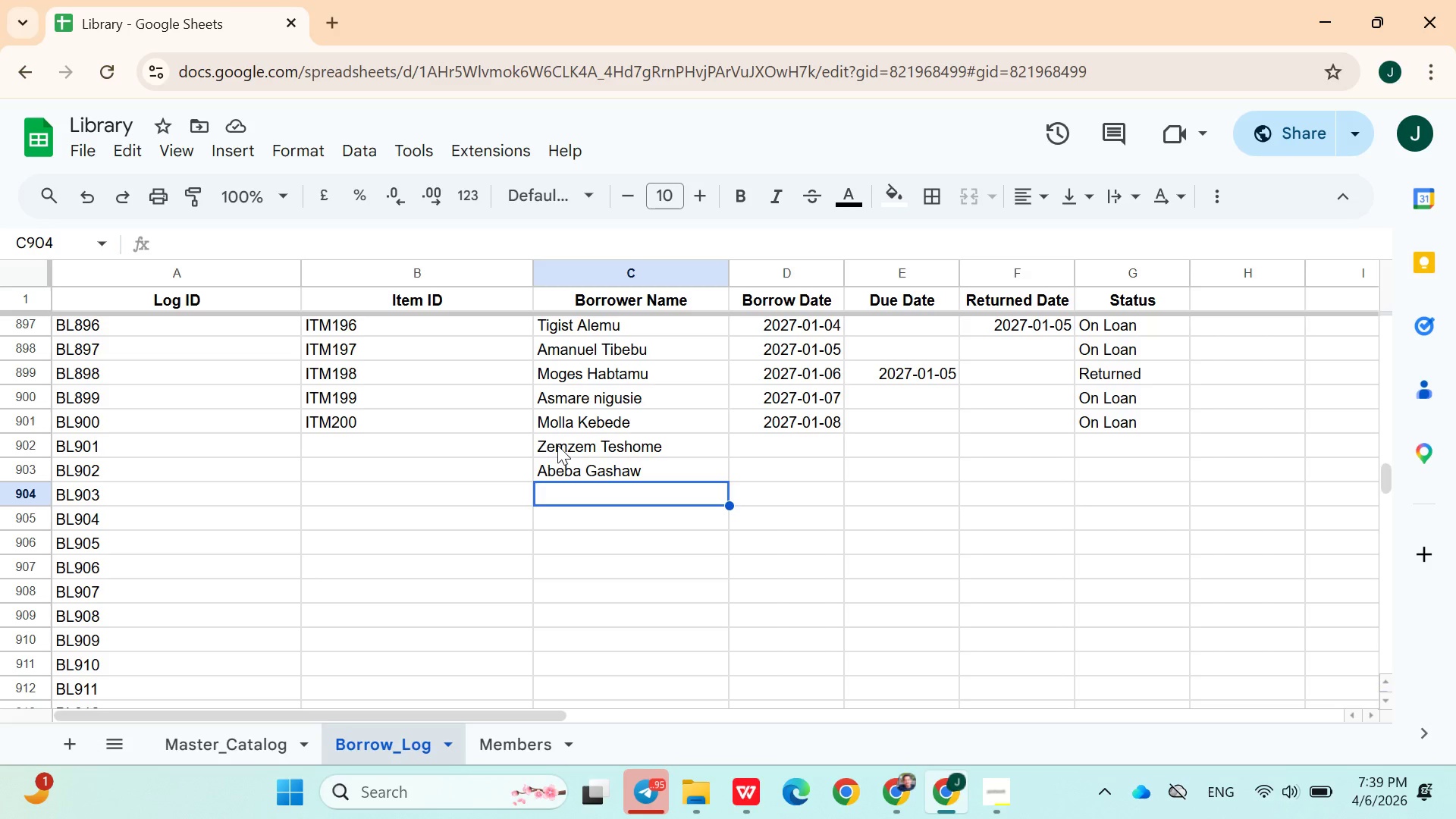 
type(Nejima Mohad)
 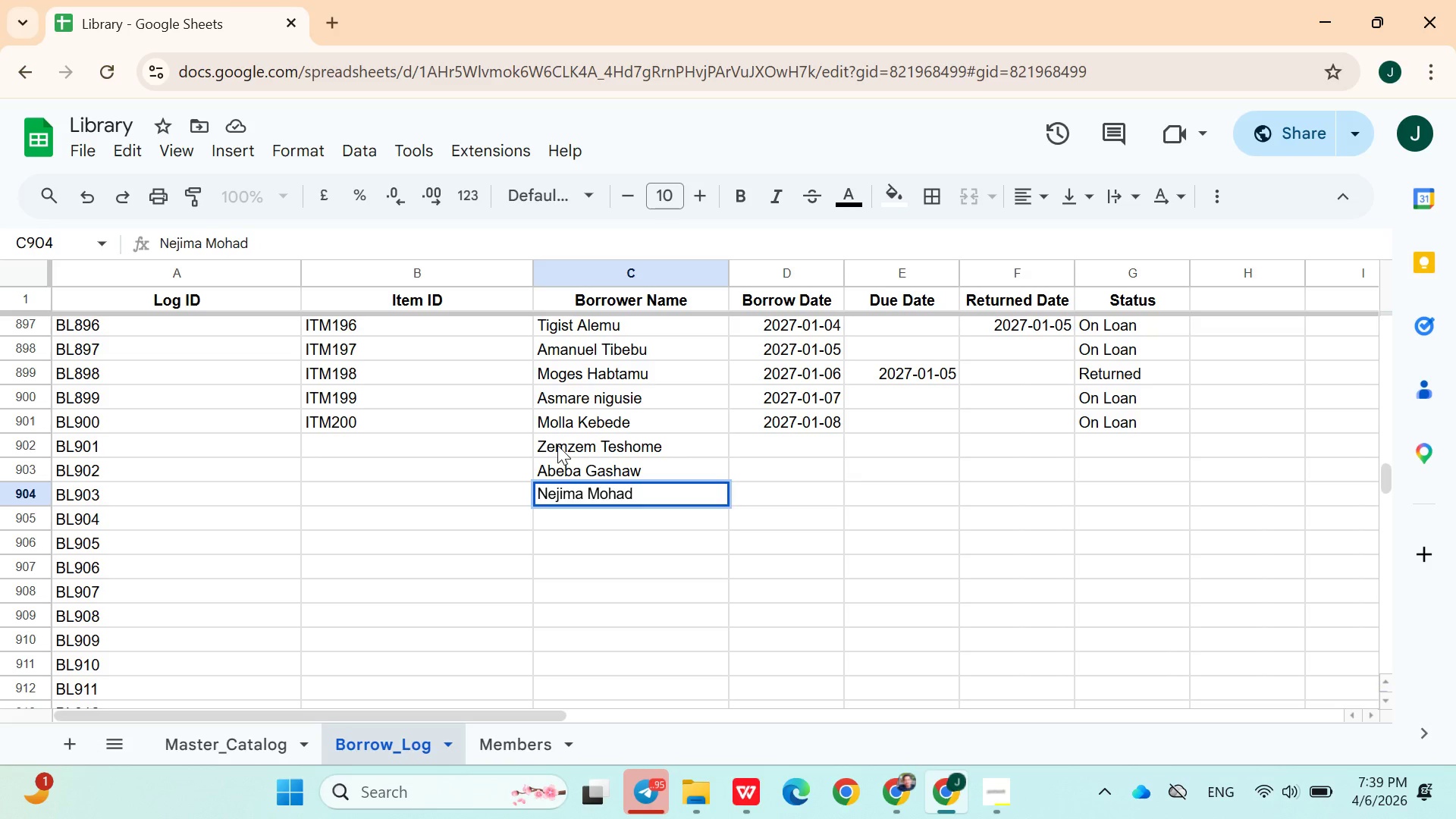 
key(ArrowDown)
 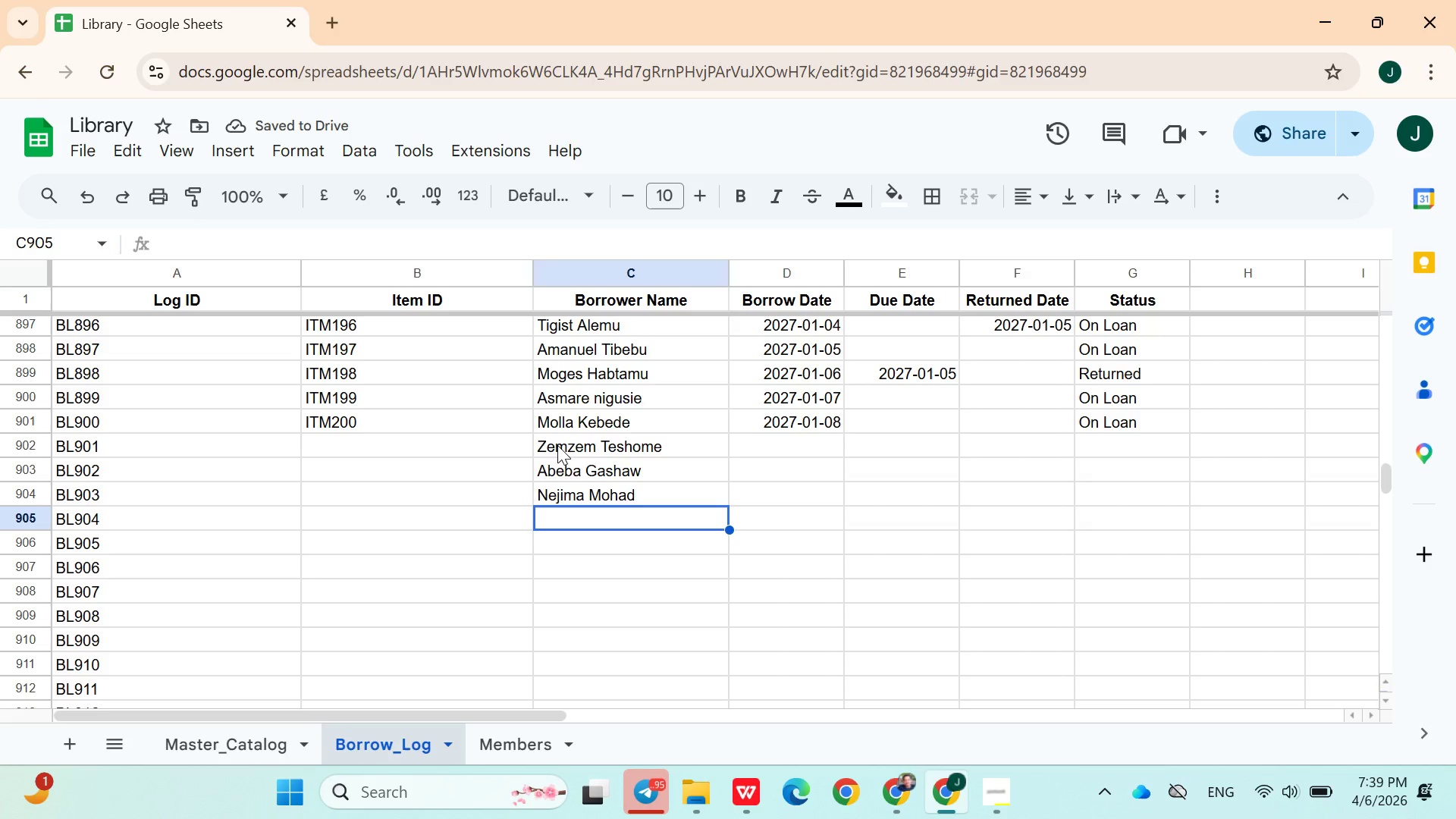 
wait(9.11)
 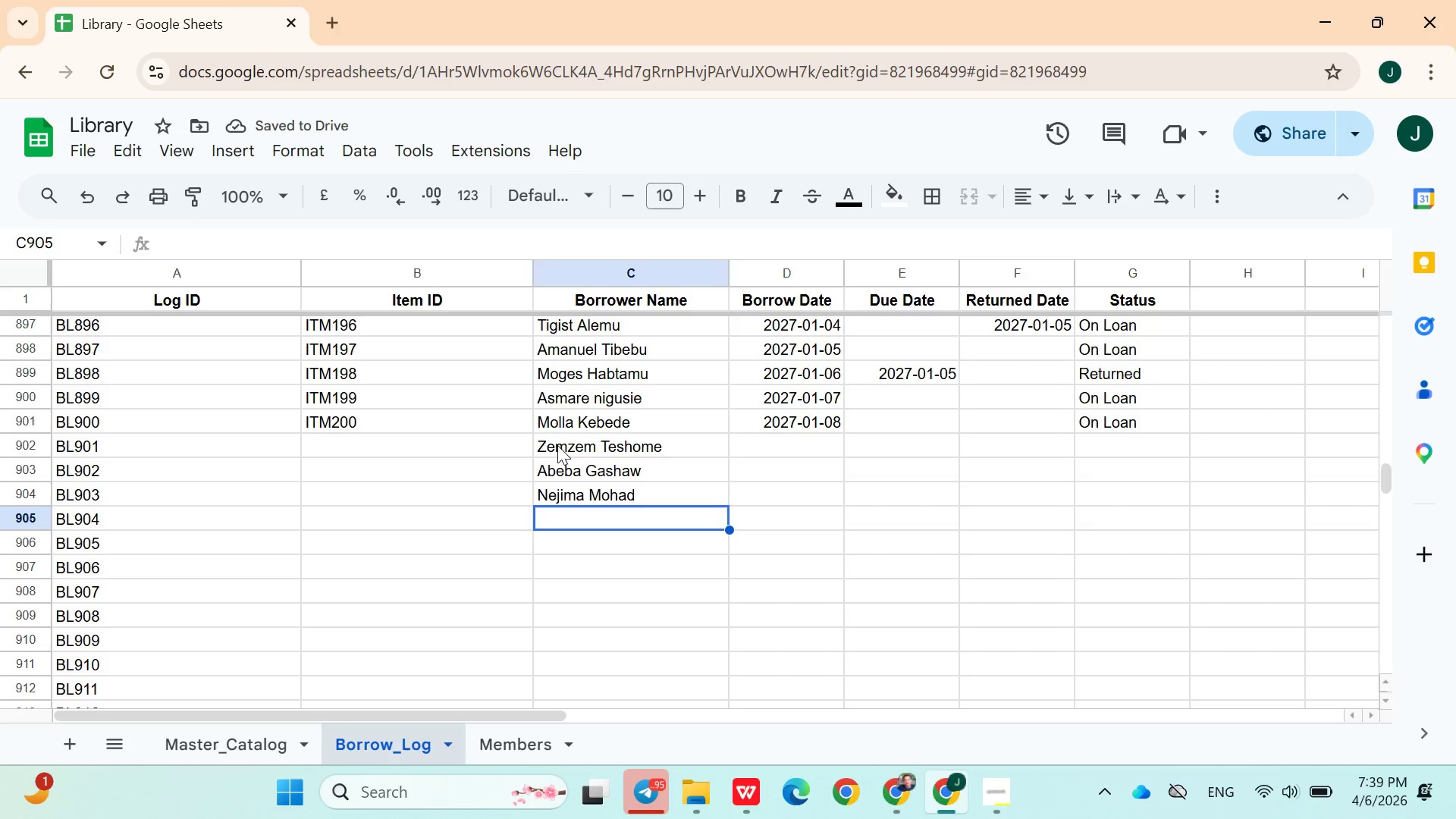 
type(Tatuma)
 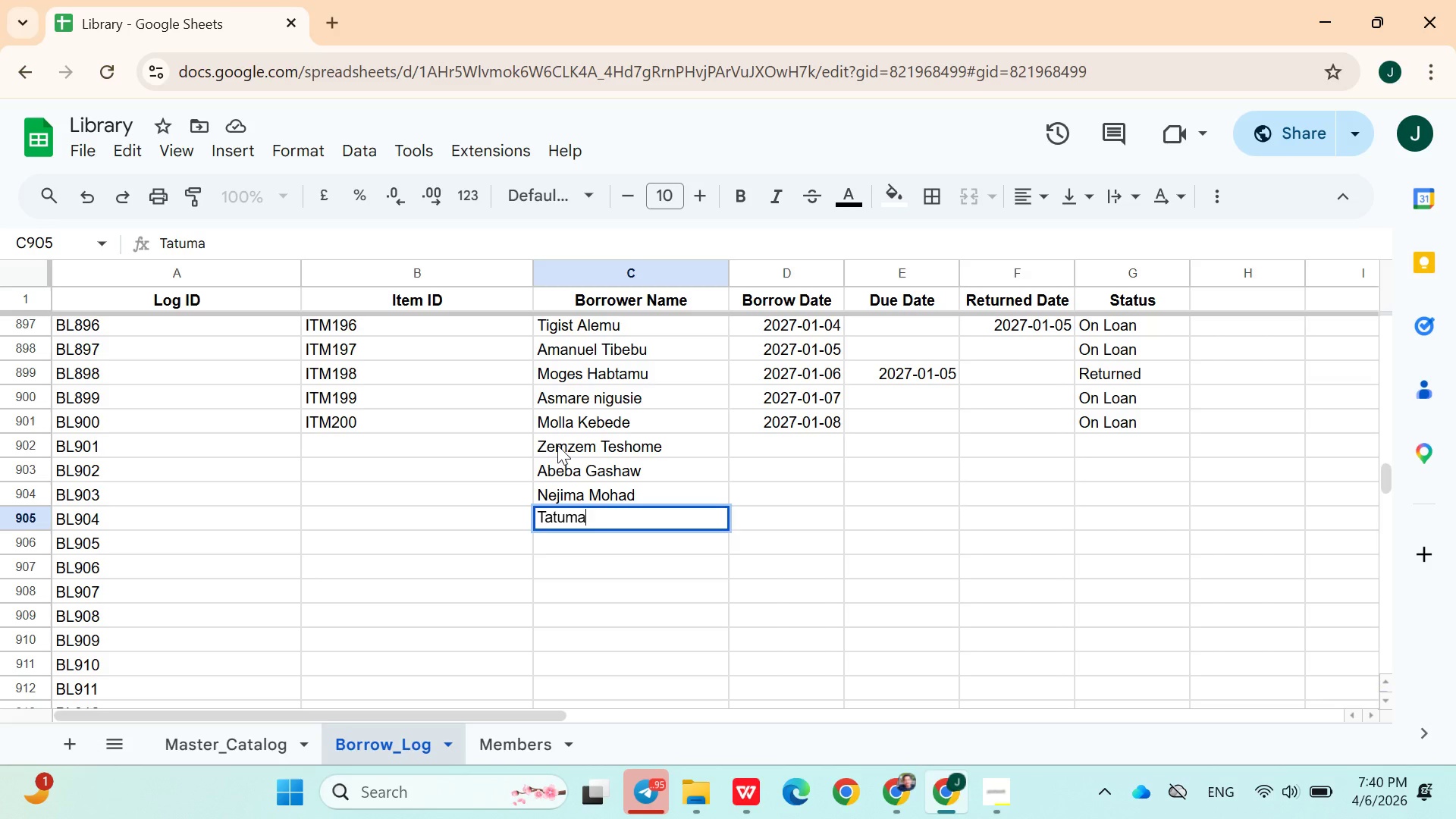 
wait(8.55)
 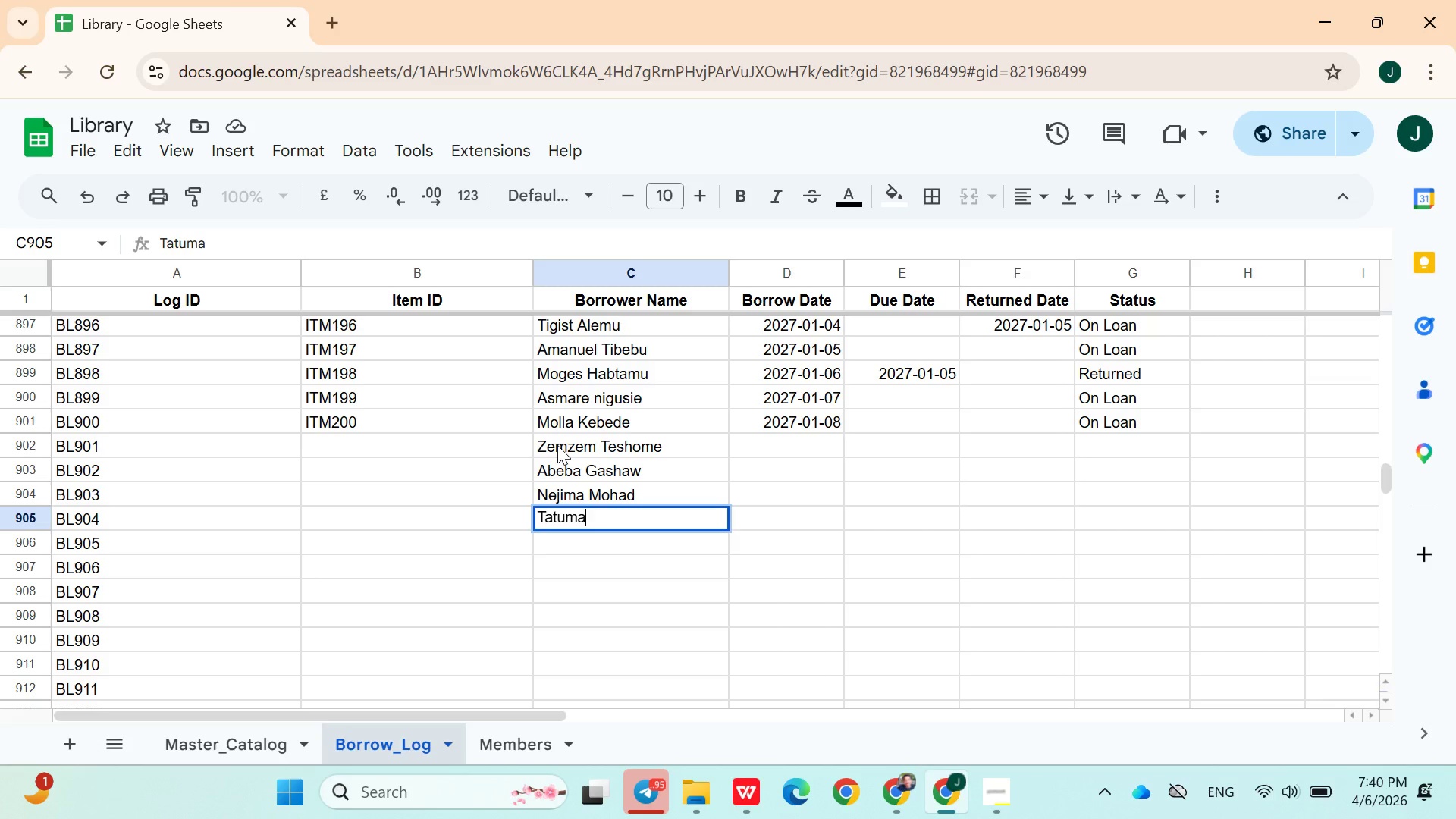 
type( Mohamod)
 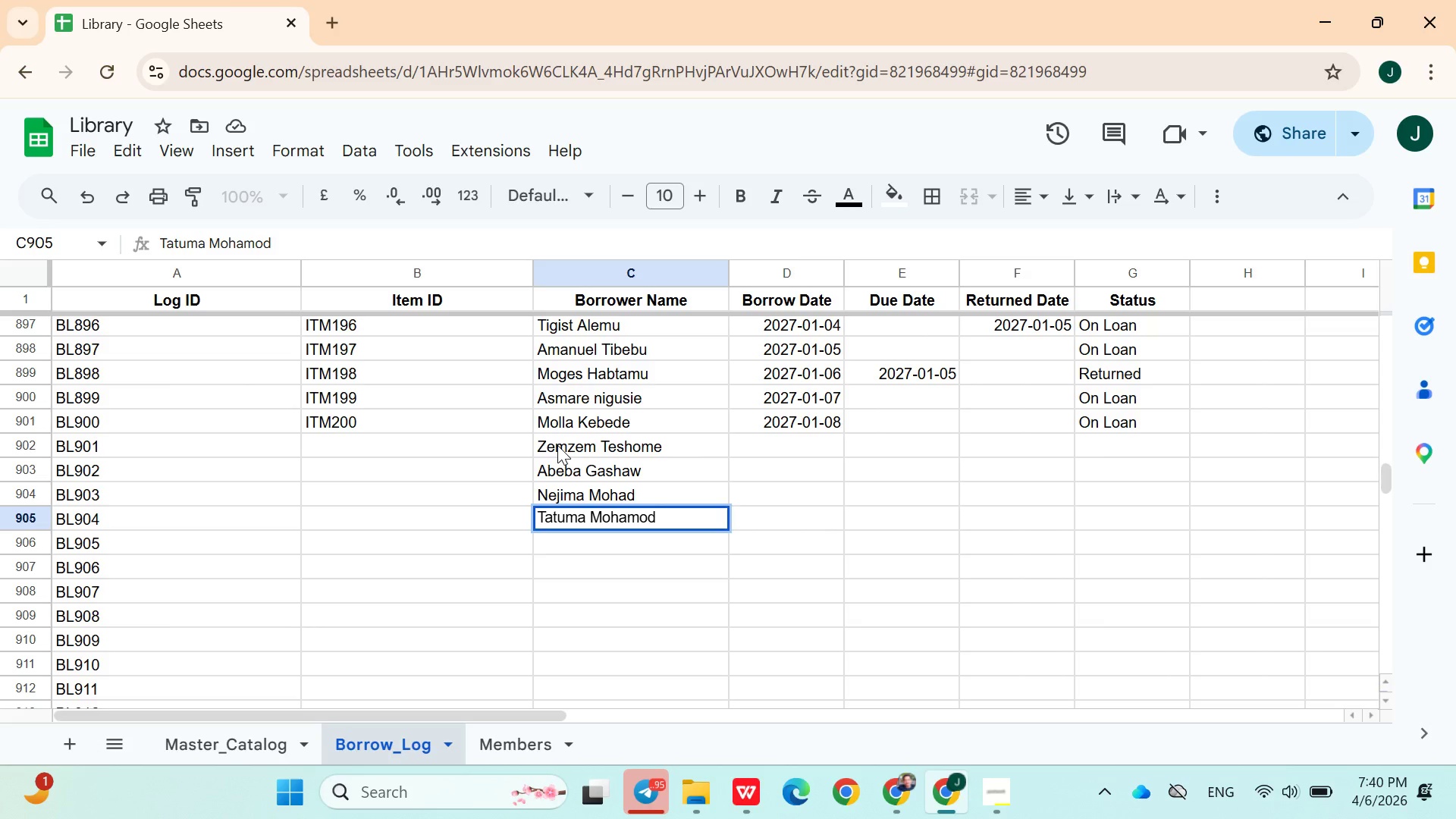 
key(ArrowDown)
 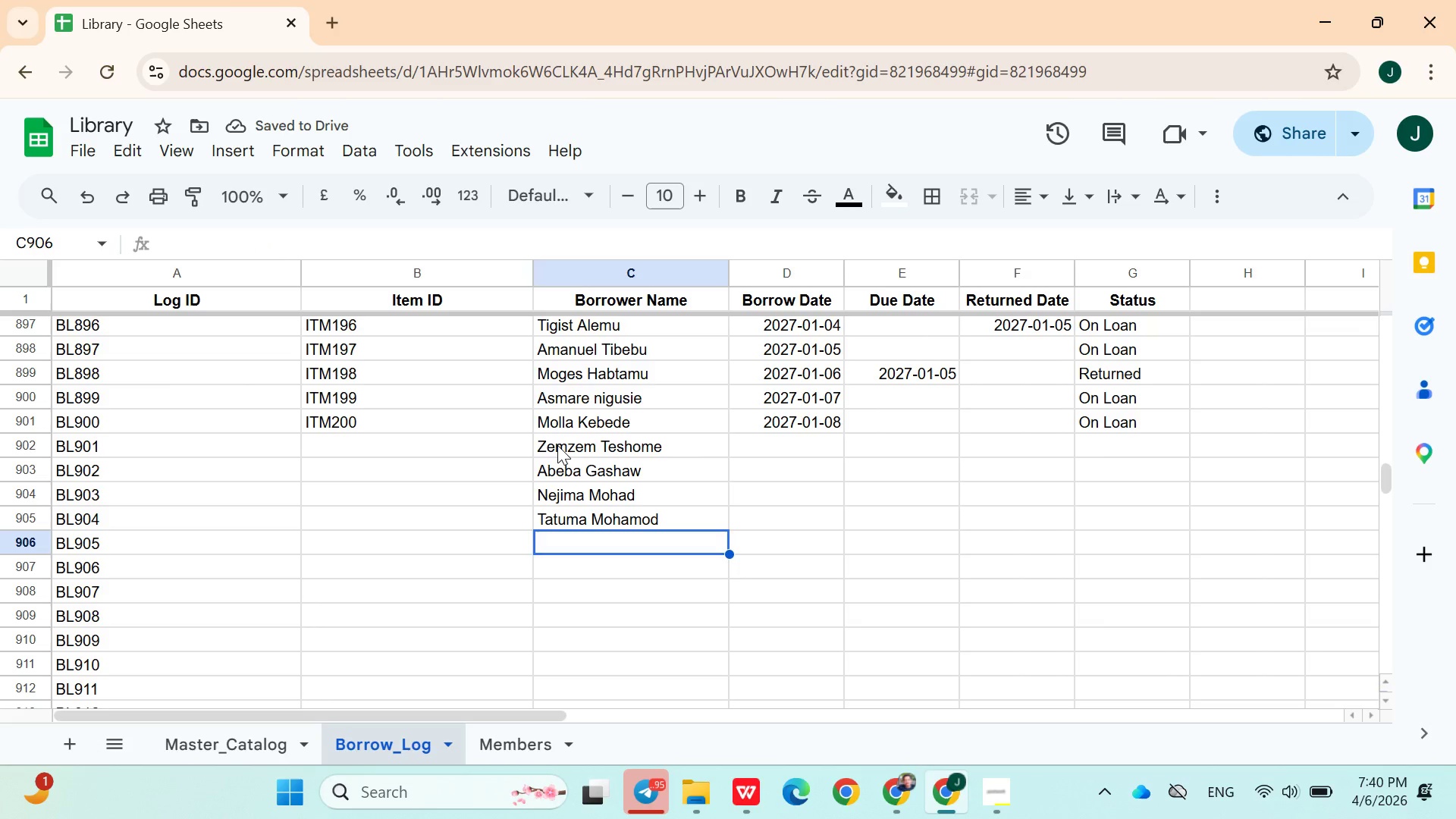 
type(zinet )
key(Backspace)
key(Backspace)
key(Backspace)
key(Backspace)
key(Backspace)
key(Backspace)
type(Zinet )
 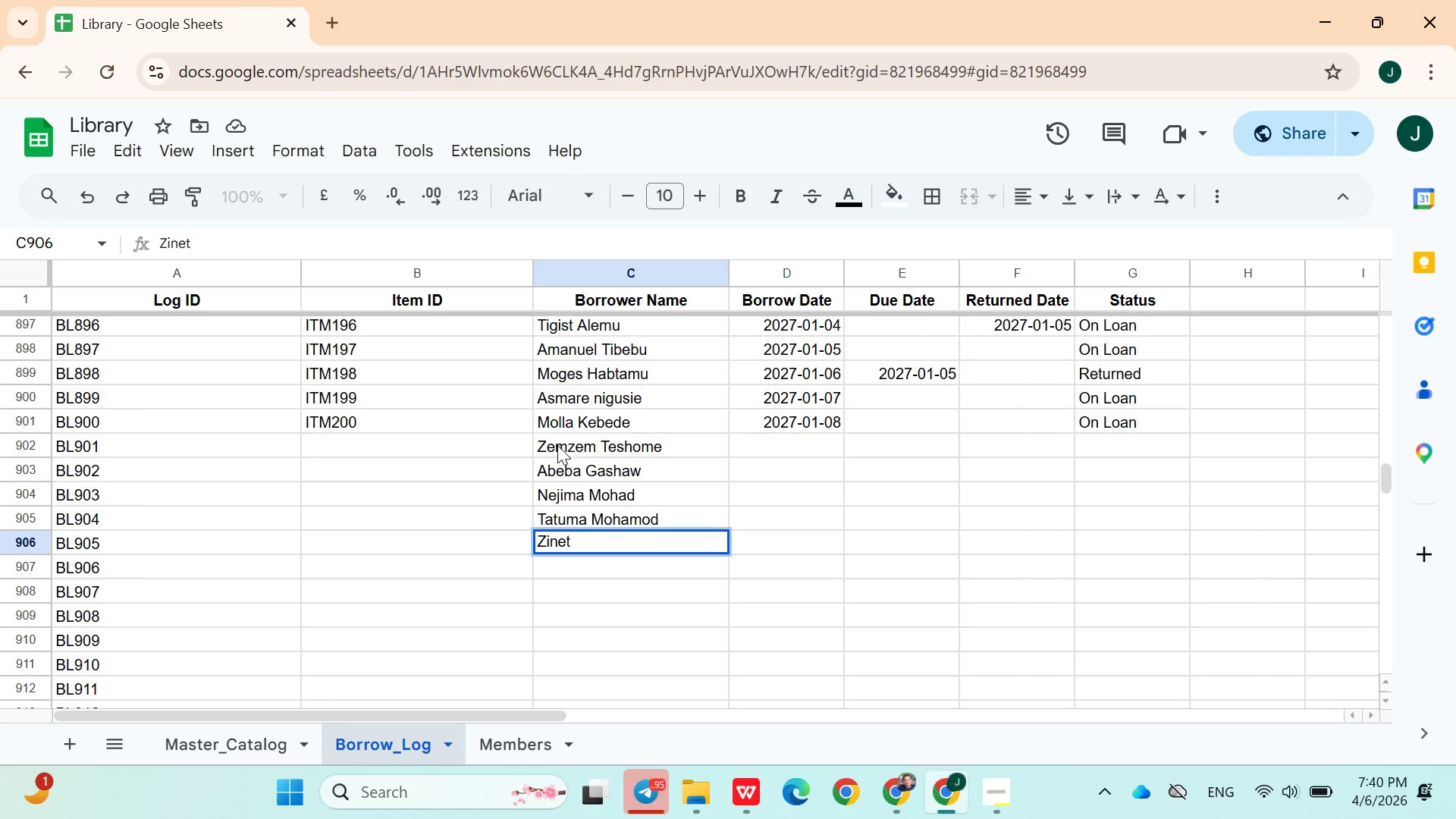 
type(Seid)
 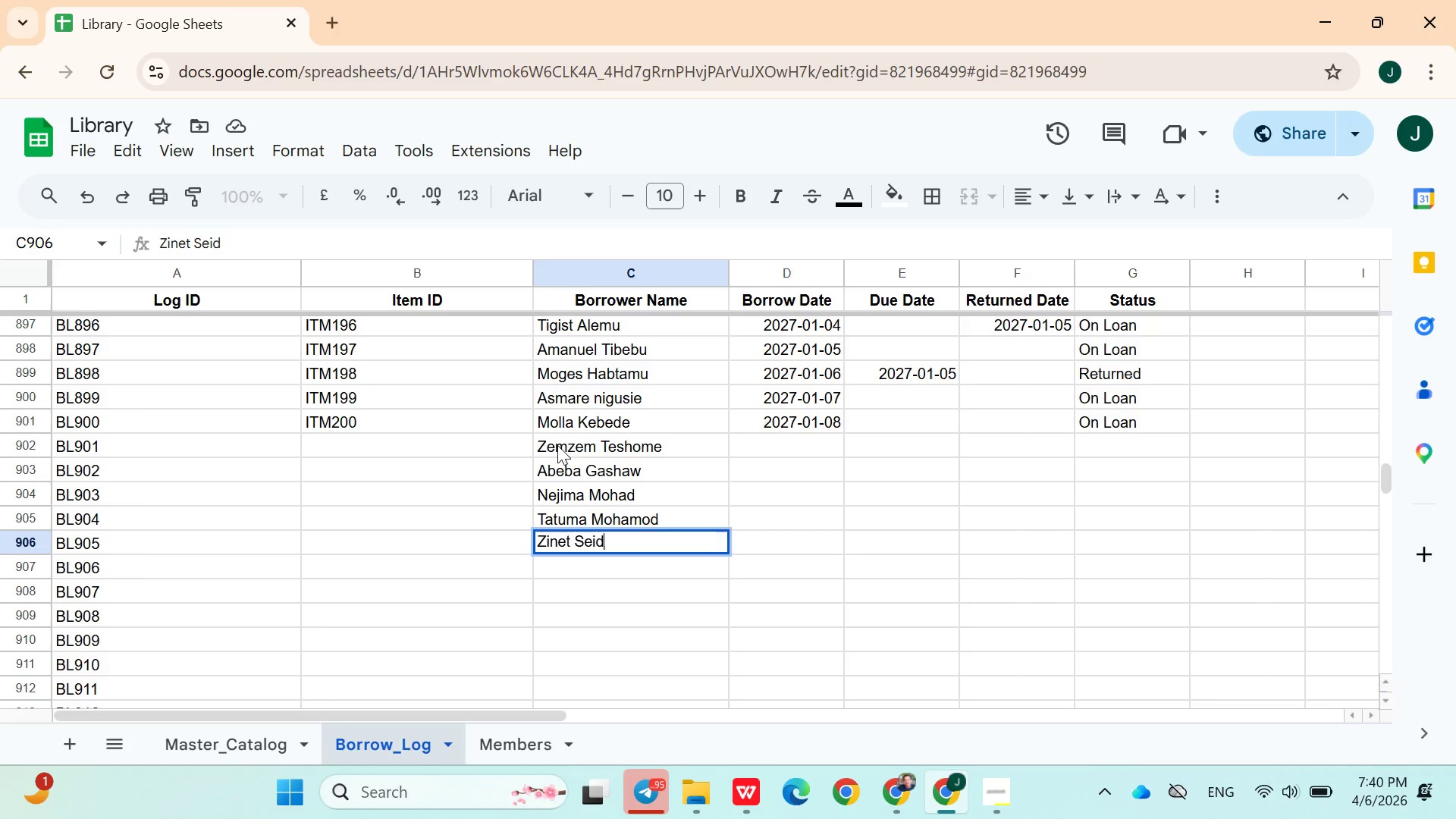 
key(ArrowDown)
 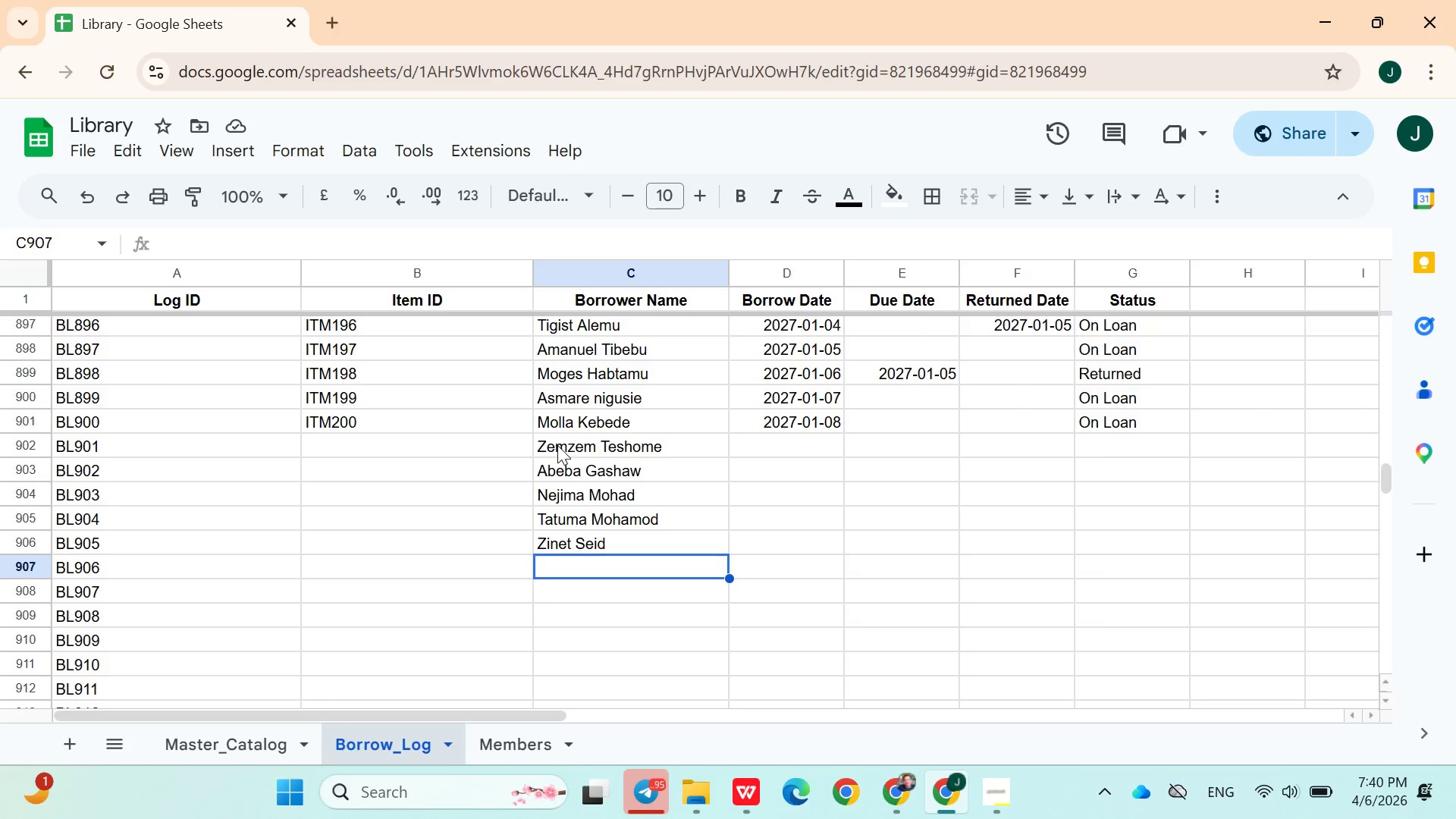 
wait(11.55)
 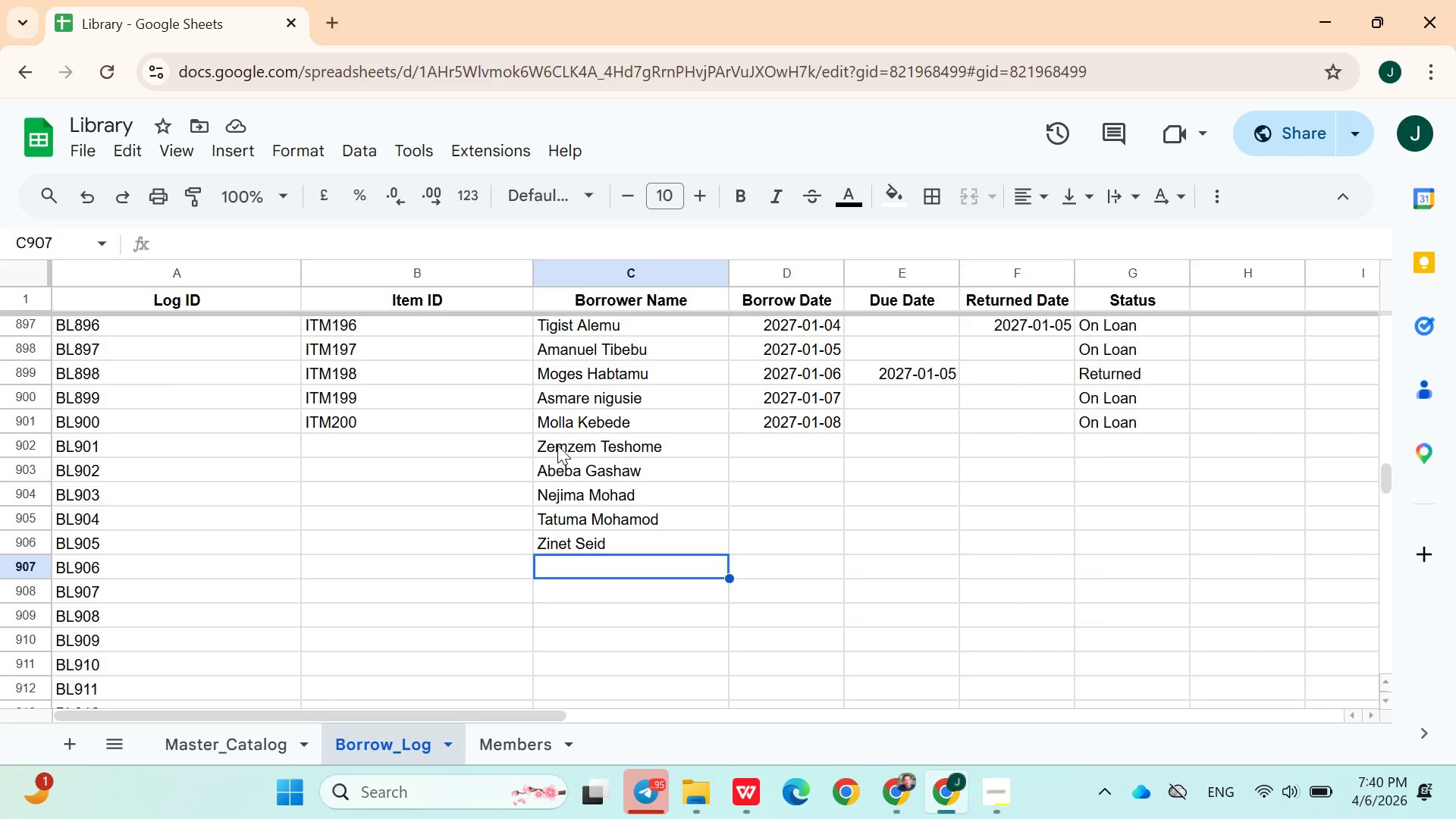 
type(Zehara Molla)
 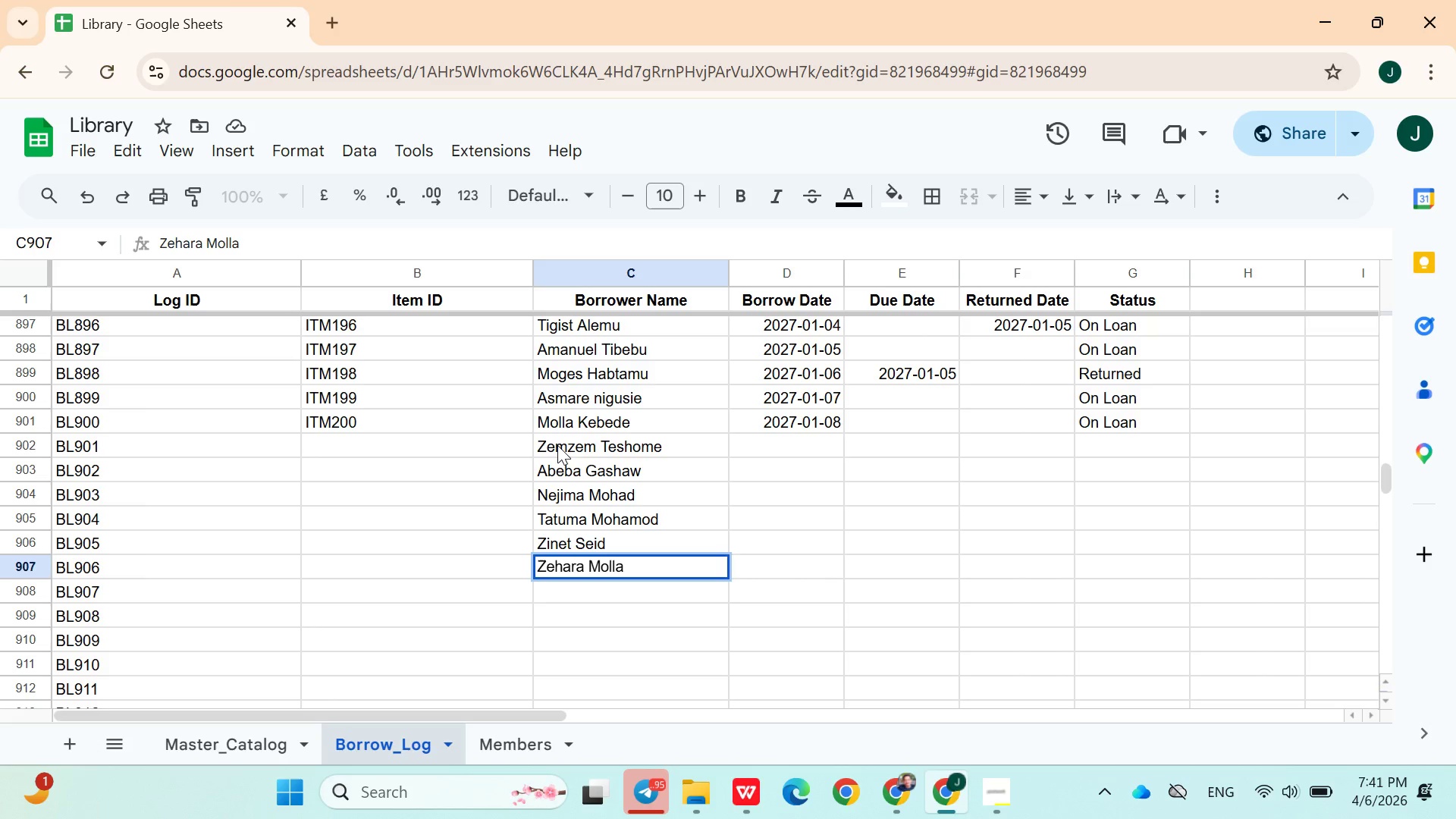 
key(ArrowDown)
 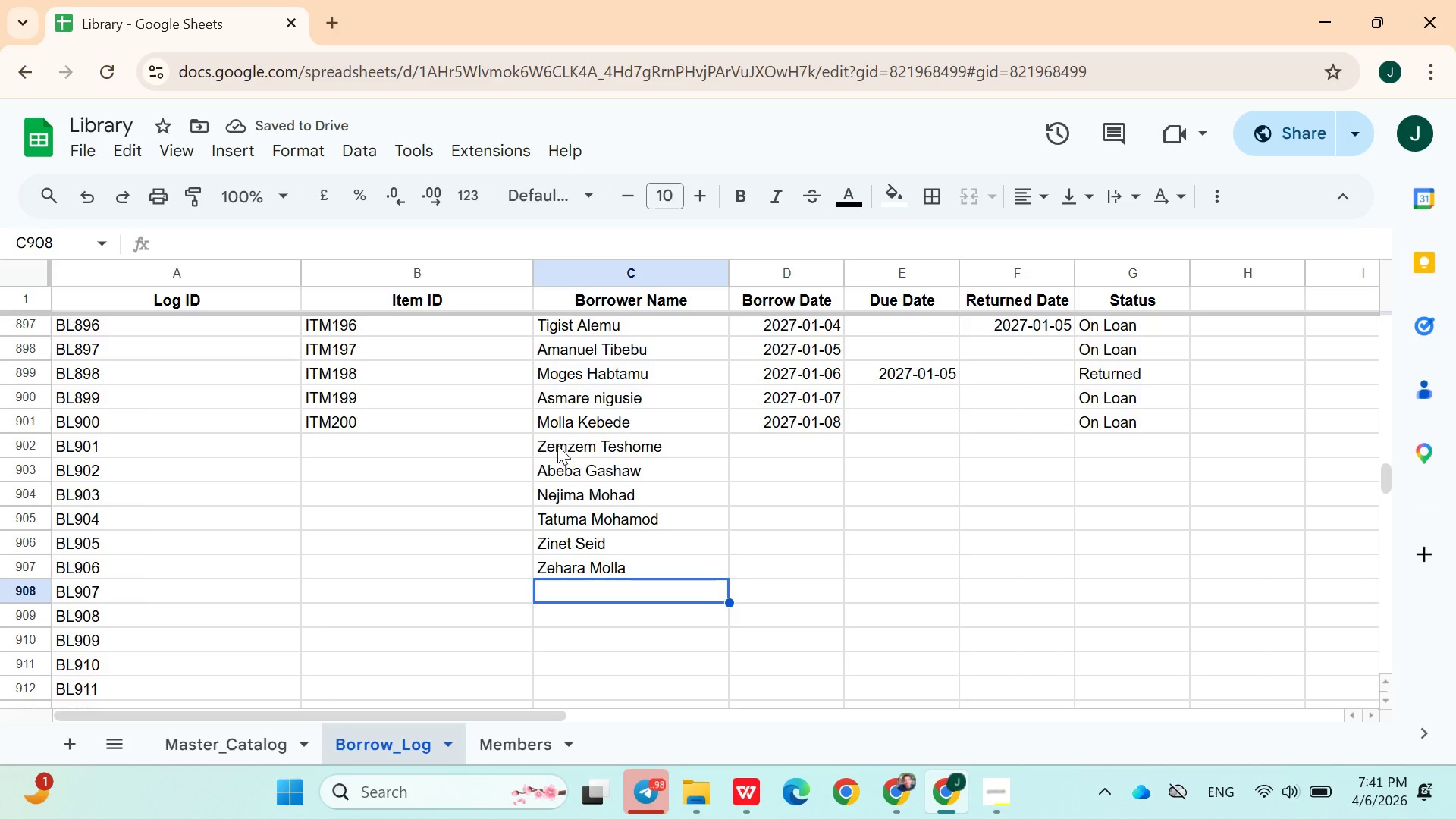 
wait(8.44)
 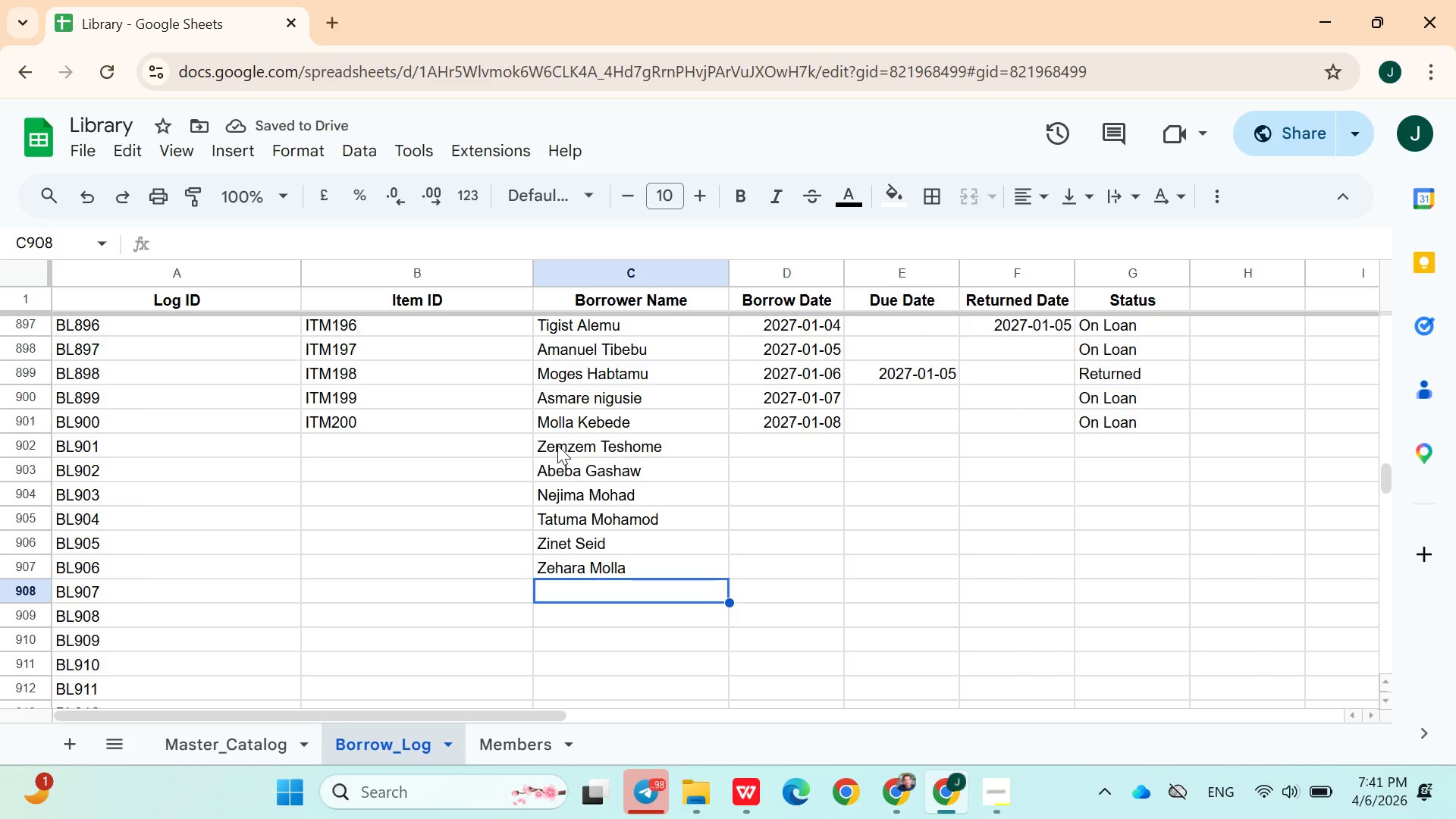 
type(Teshome Walelgn)
 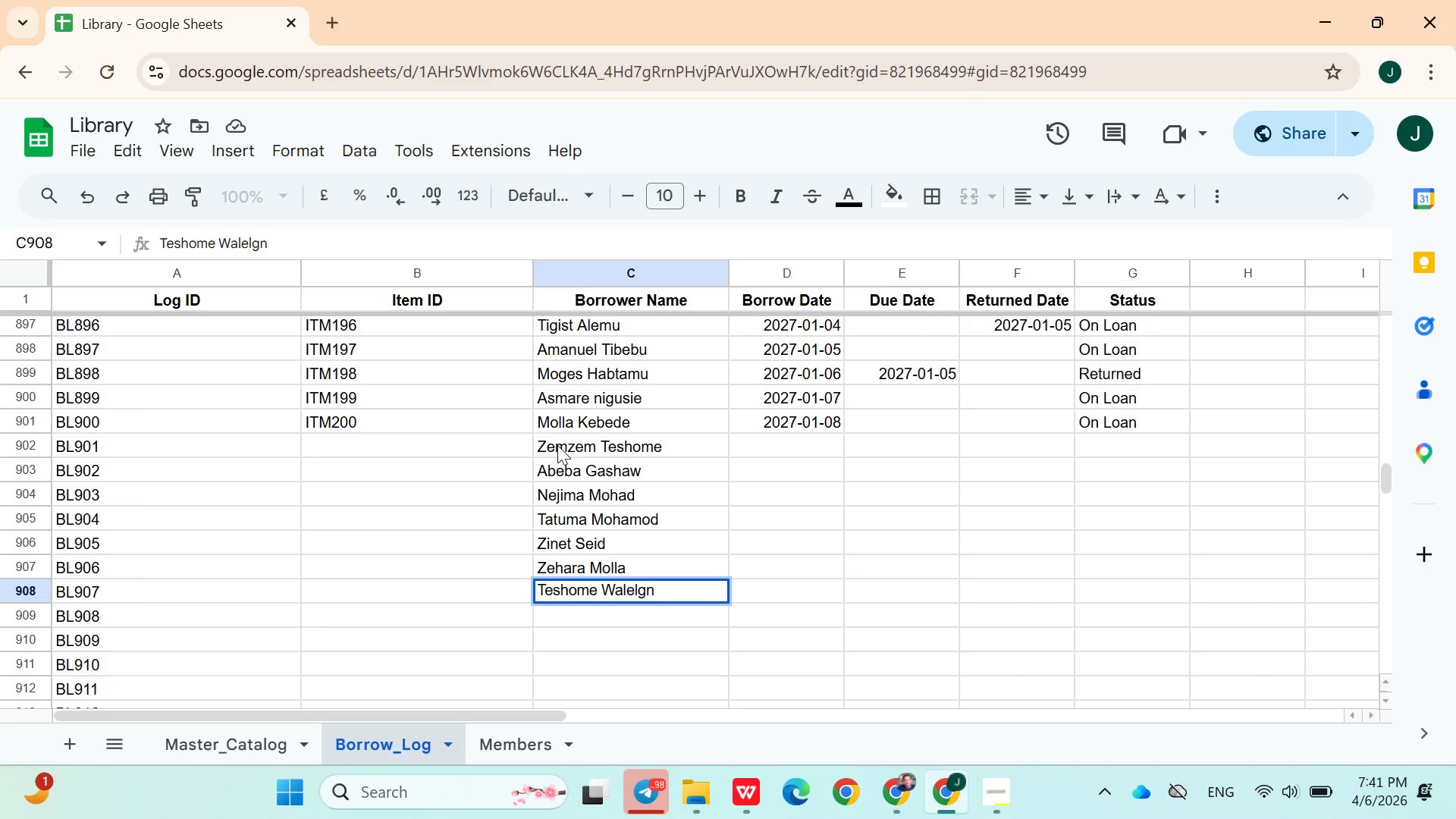 
key(ArrowDown)
 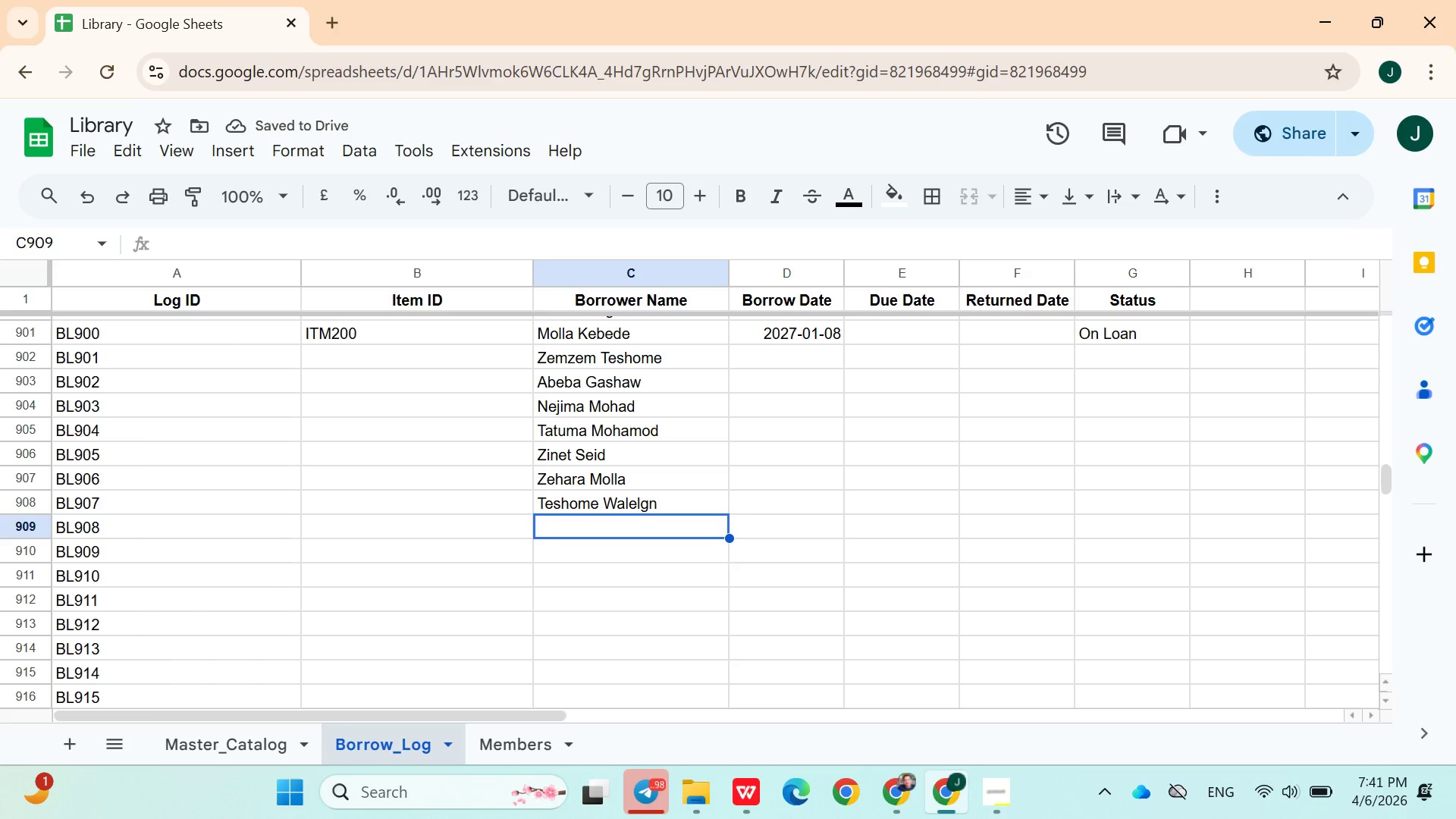 
wait(5.03)
 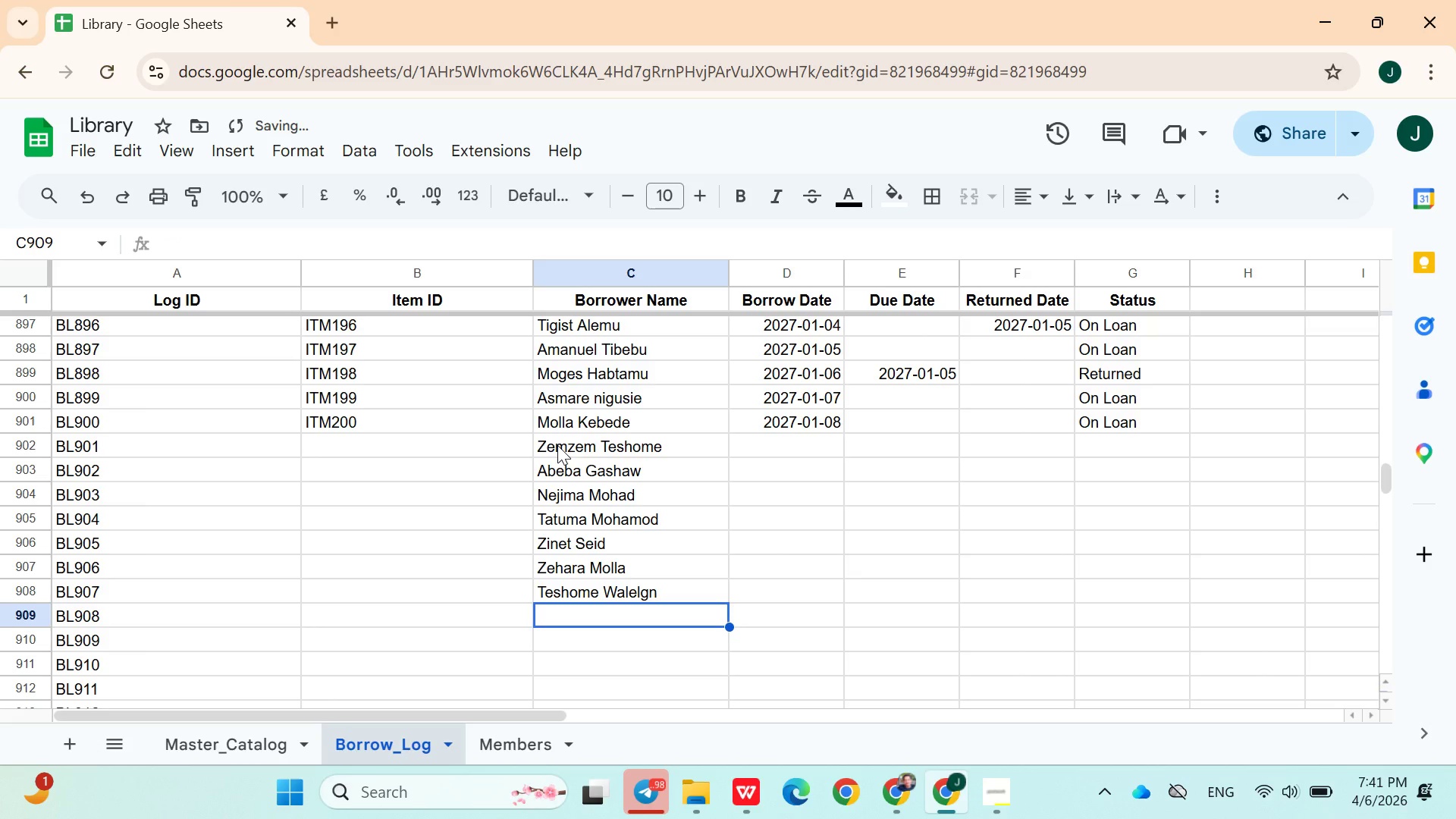 
type(Abay tefera)
key(Backspace)
key(Backspace)
key(Backspace)
key(Backspace)
key(Backspace)
key(Backspace)
type(Tefera)
 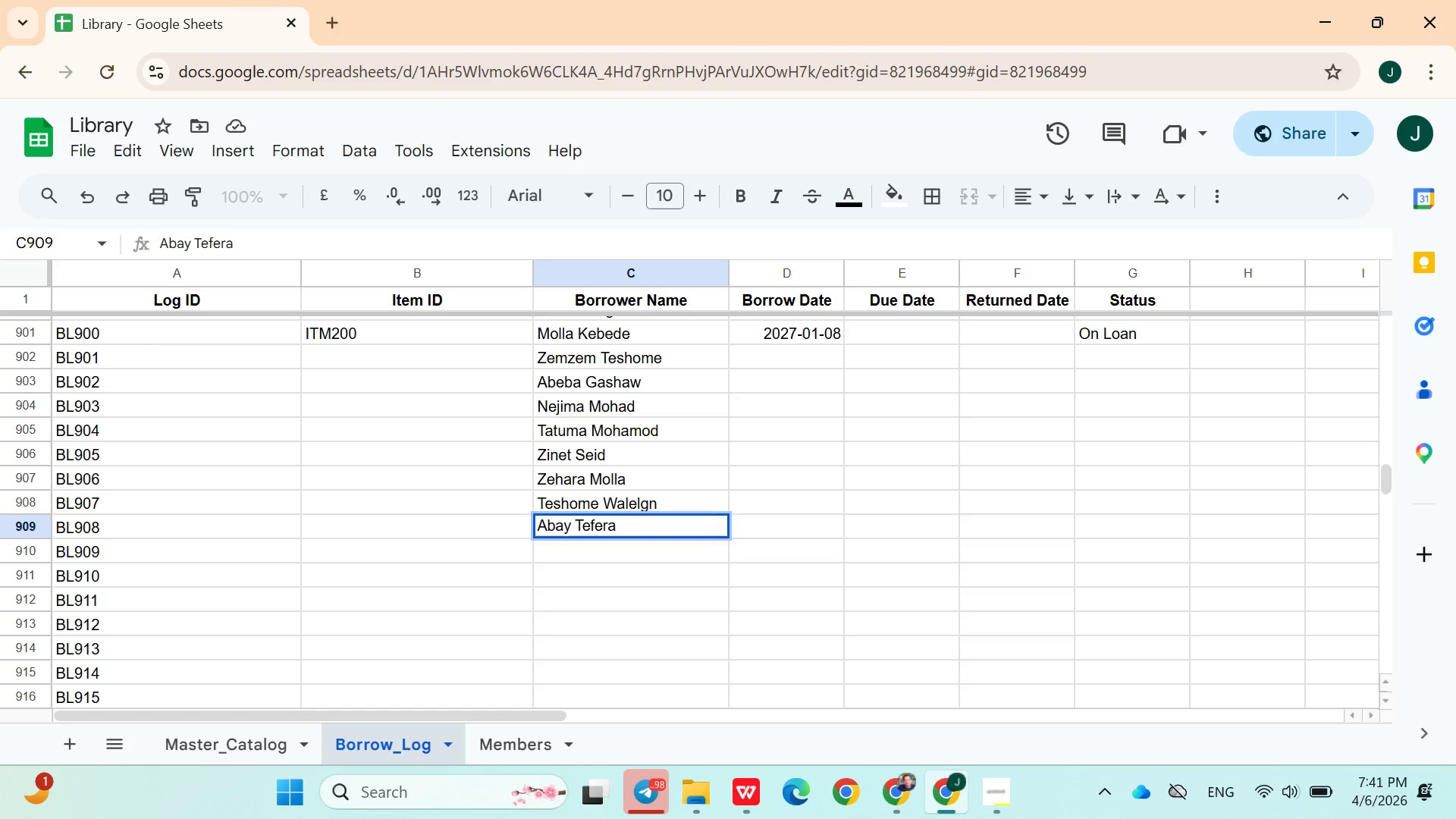 
key(ArrowDown)
 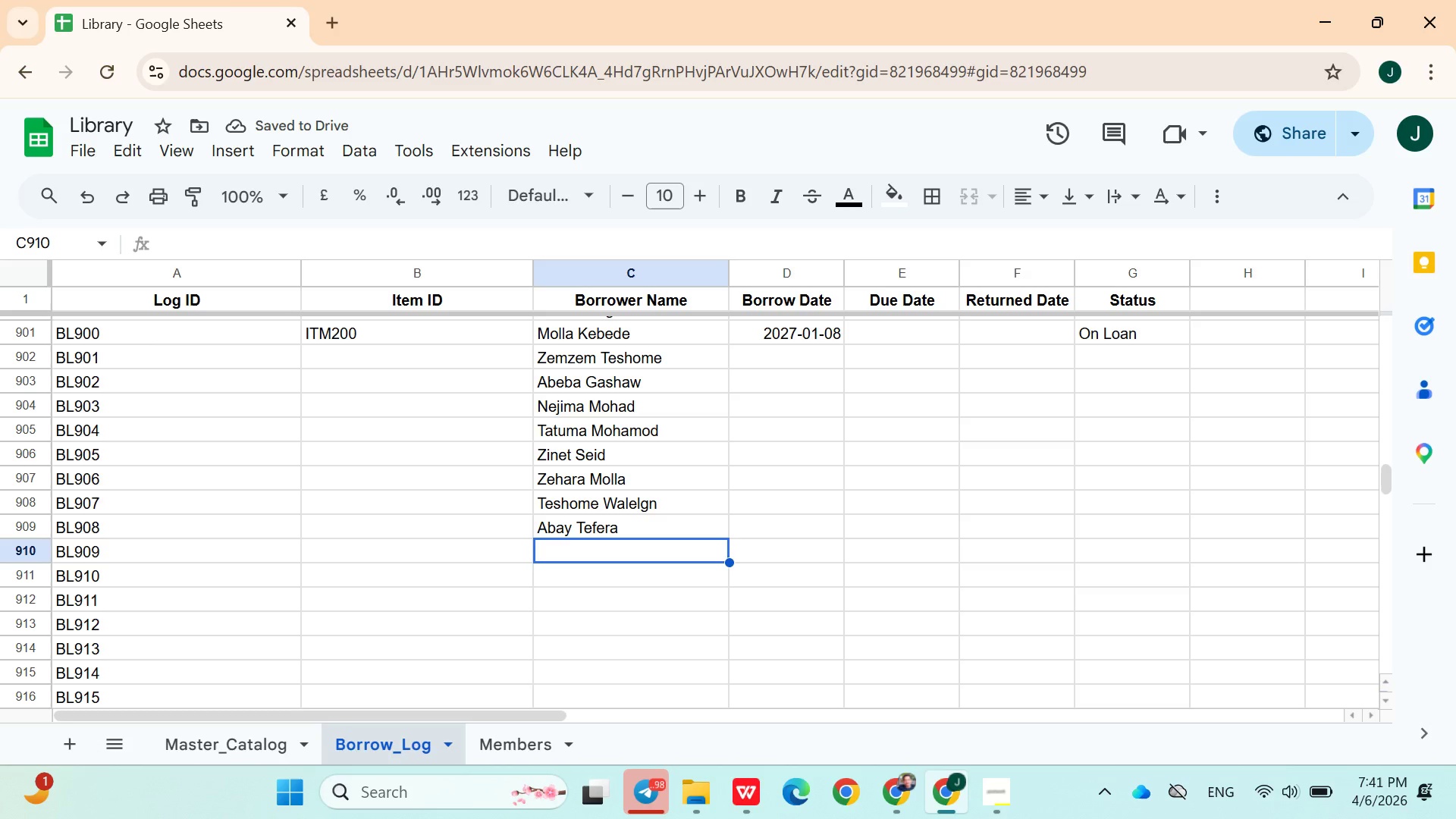 
wait(5.23)
 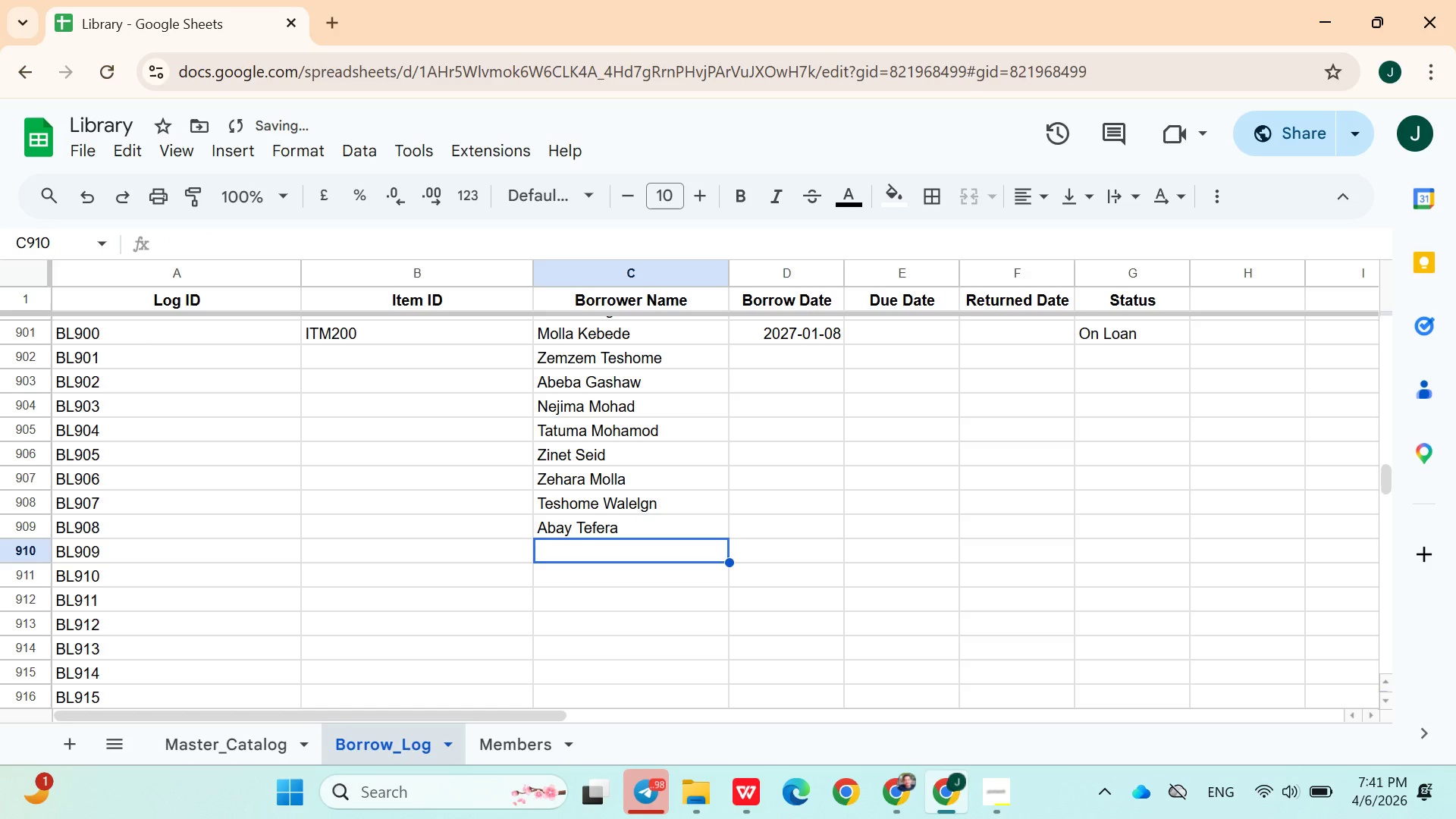 
type(f)
key(Backspace)
type(r)
key(Backspace)
key(Backspace)
type(Gursitu Gobe)
 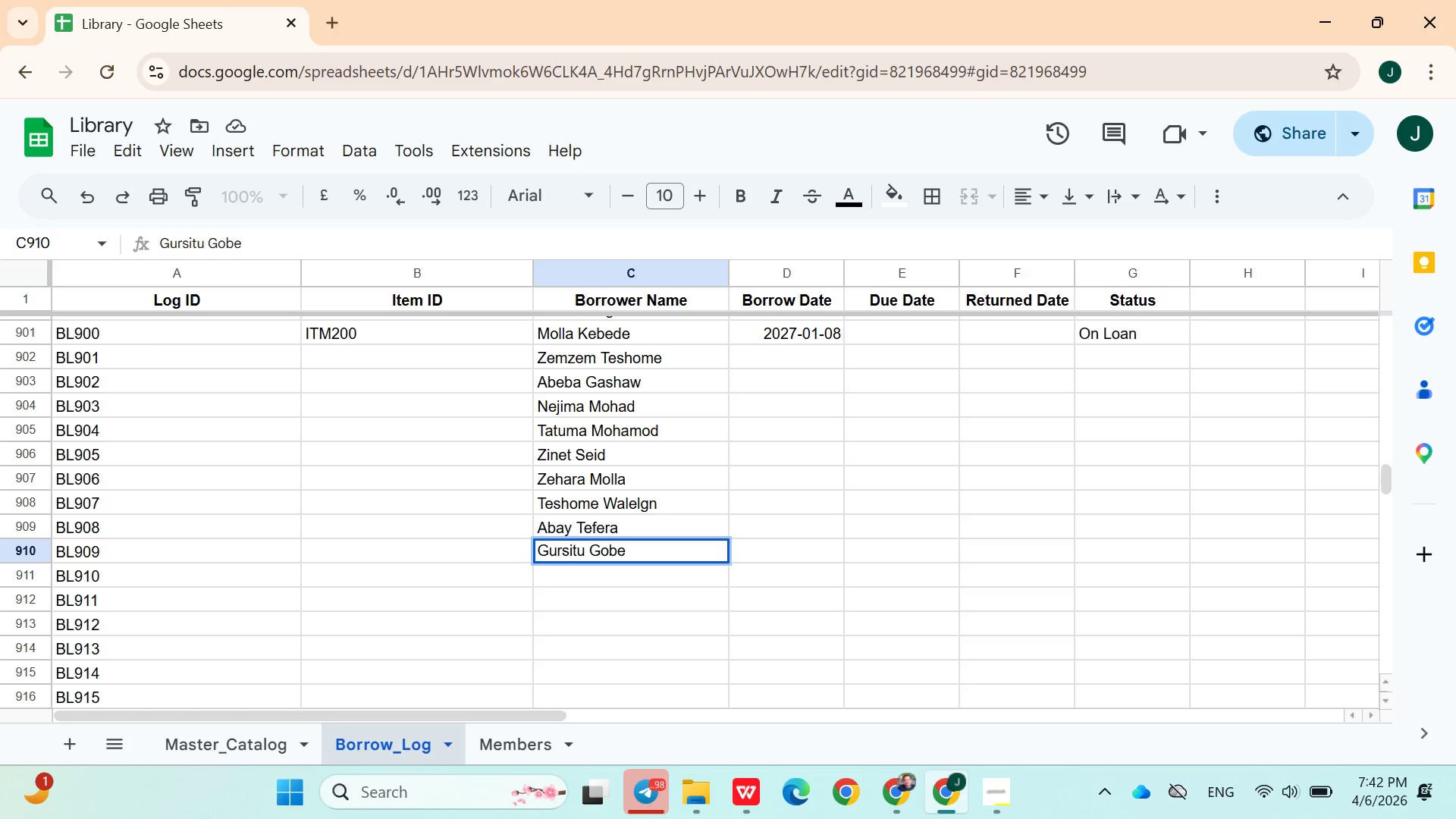 
key(ArrowDown)
 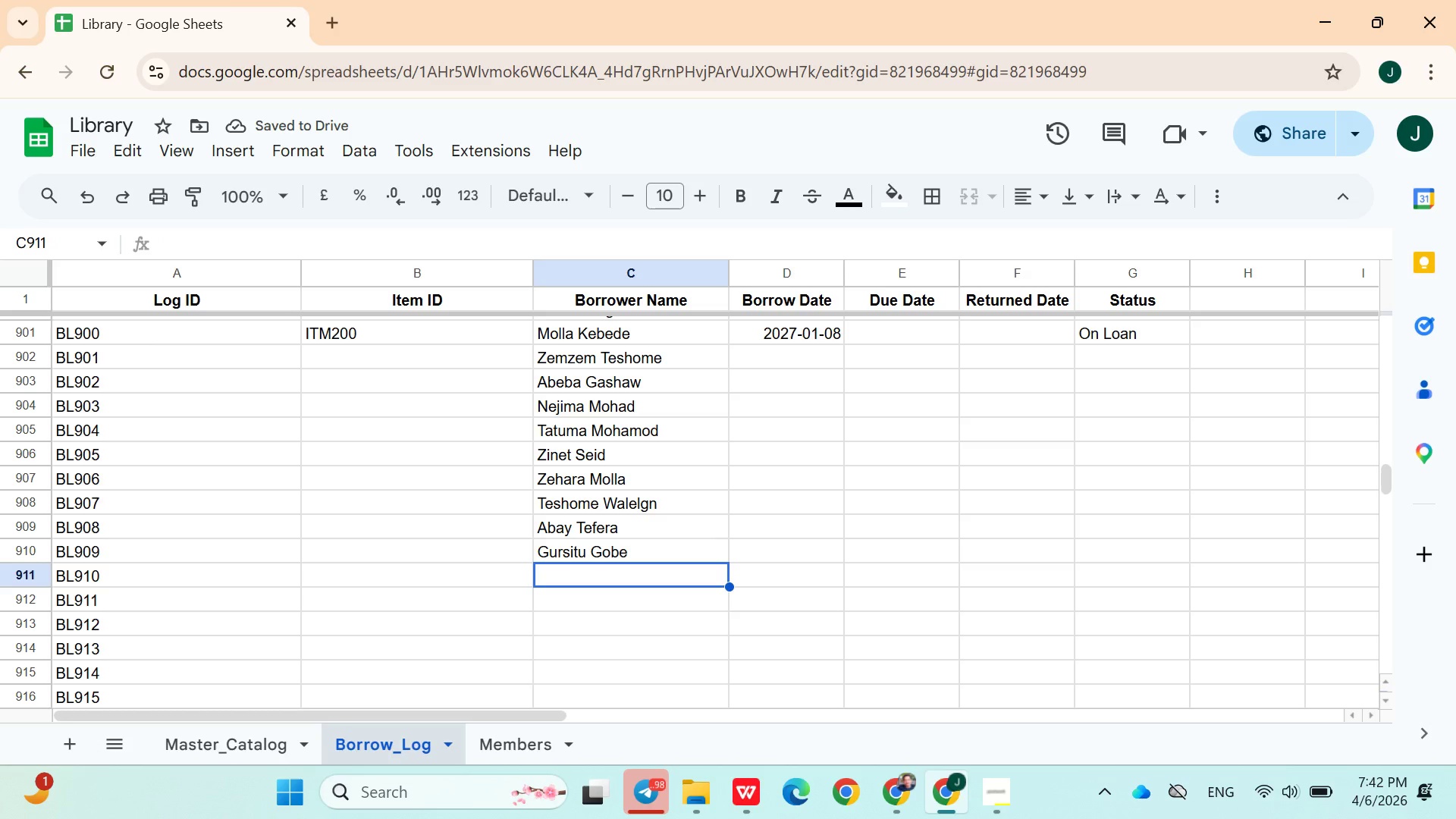 
type(Belayneshi Merse)
 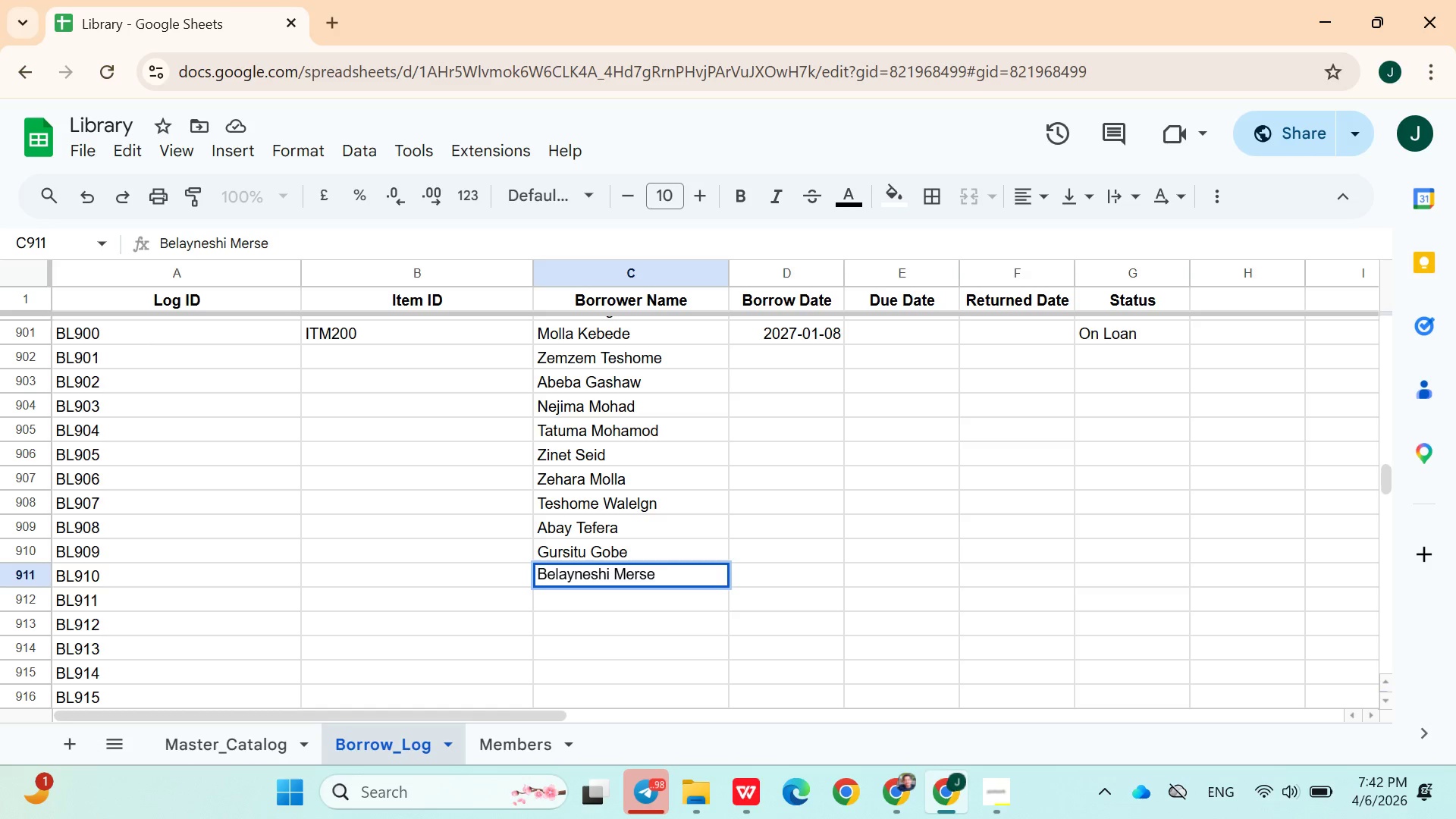 
key(ArrowDown)
 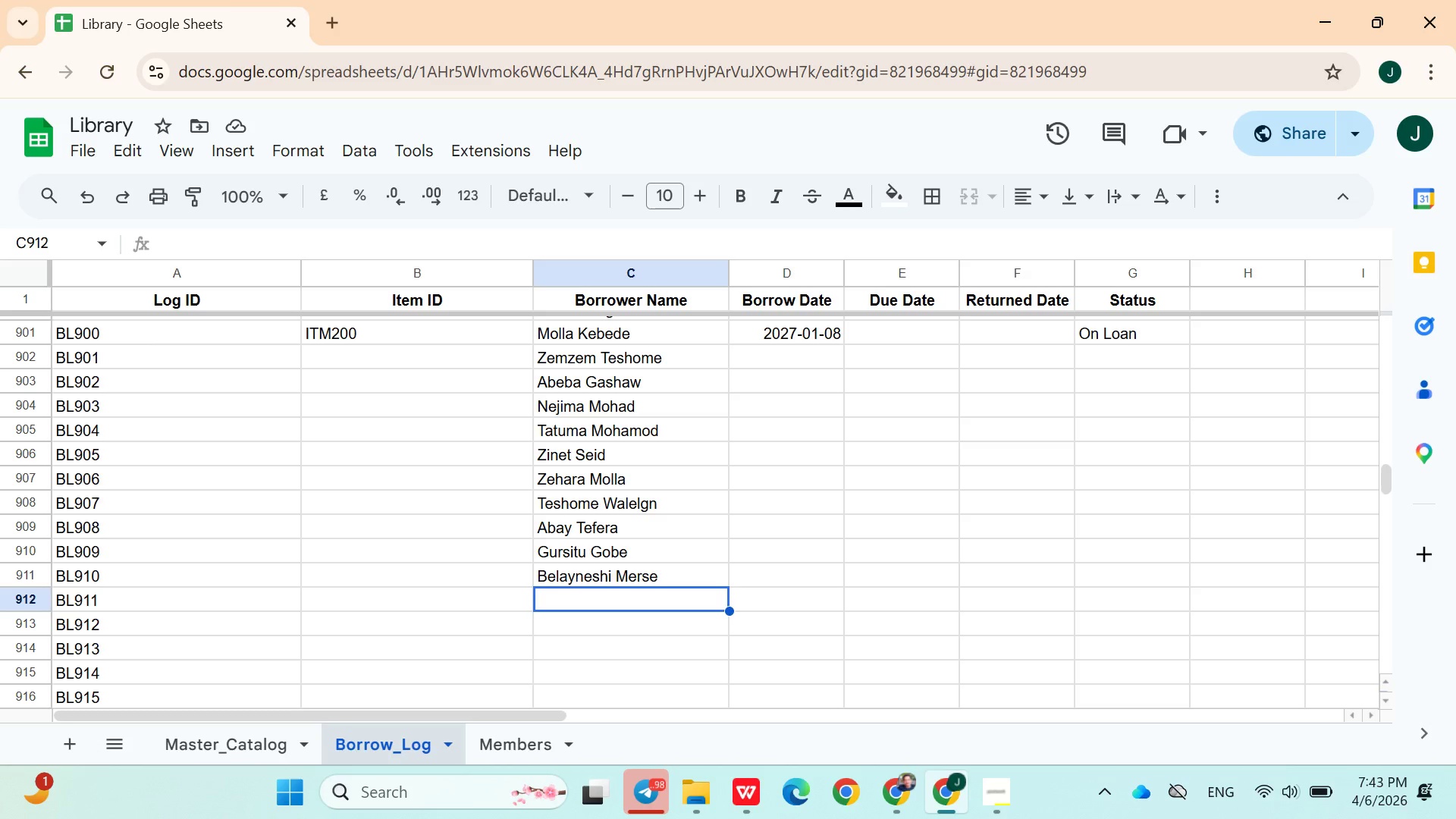 
wait(29.83)
 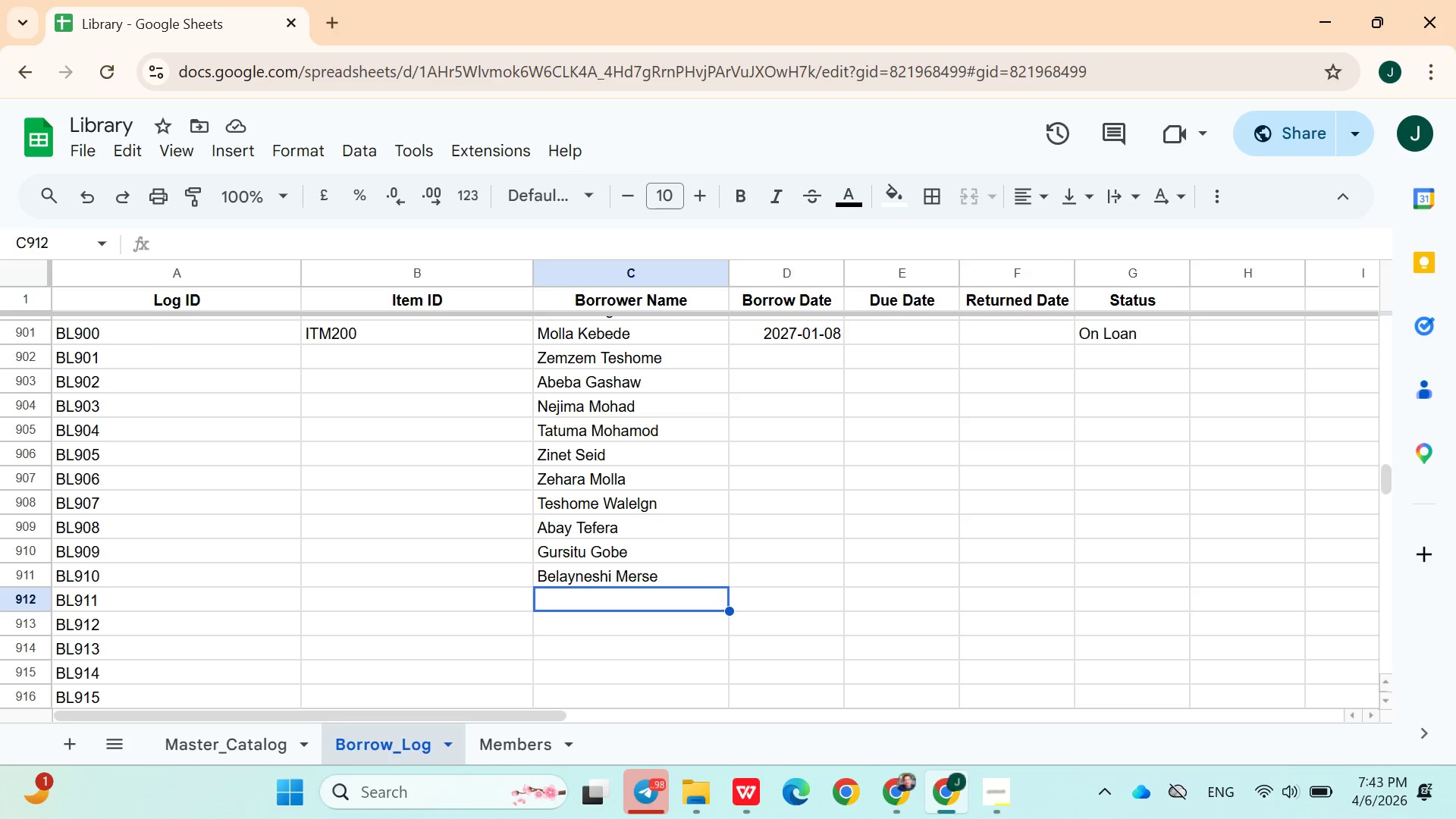 
left_click([378, 335])
 